 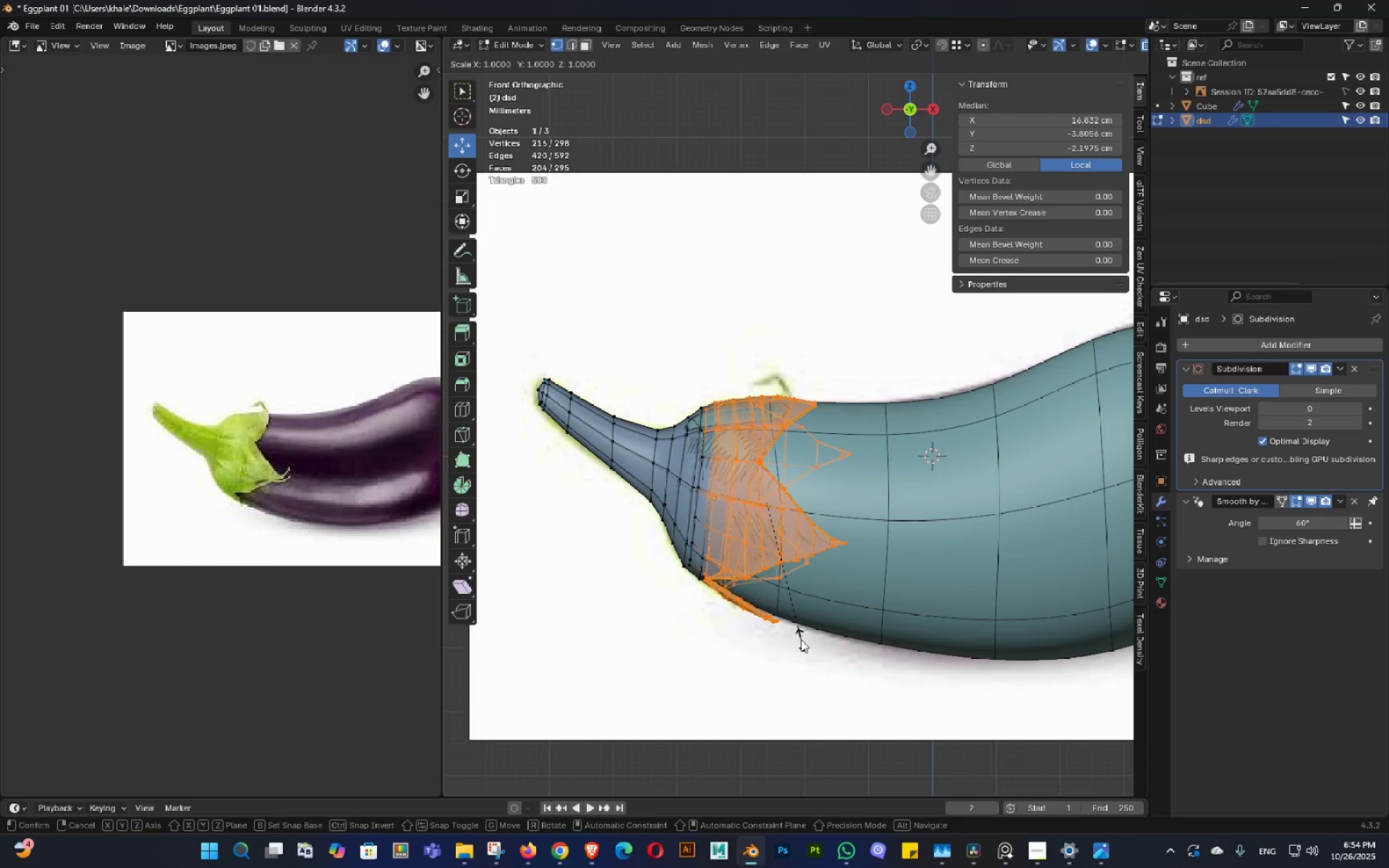 
hold_key(key=ShiftLeft, duration=0.54)
left_click([810, 650])
 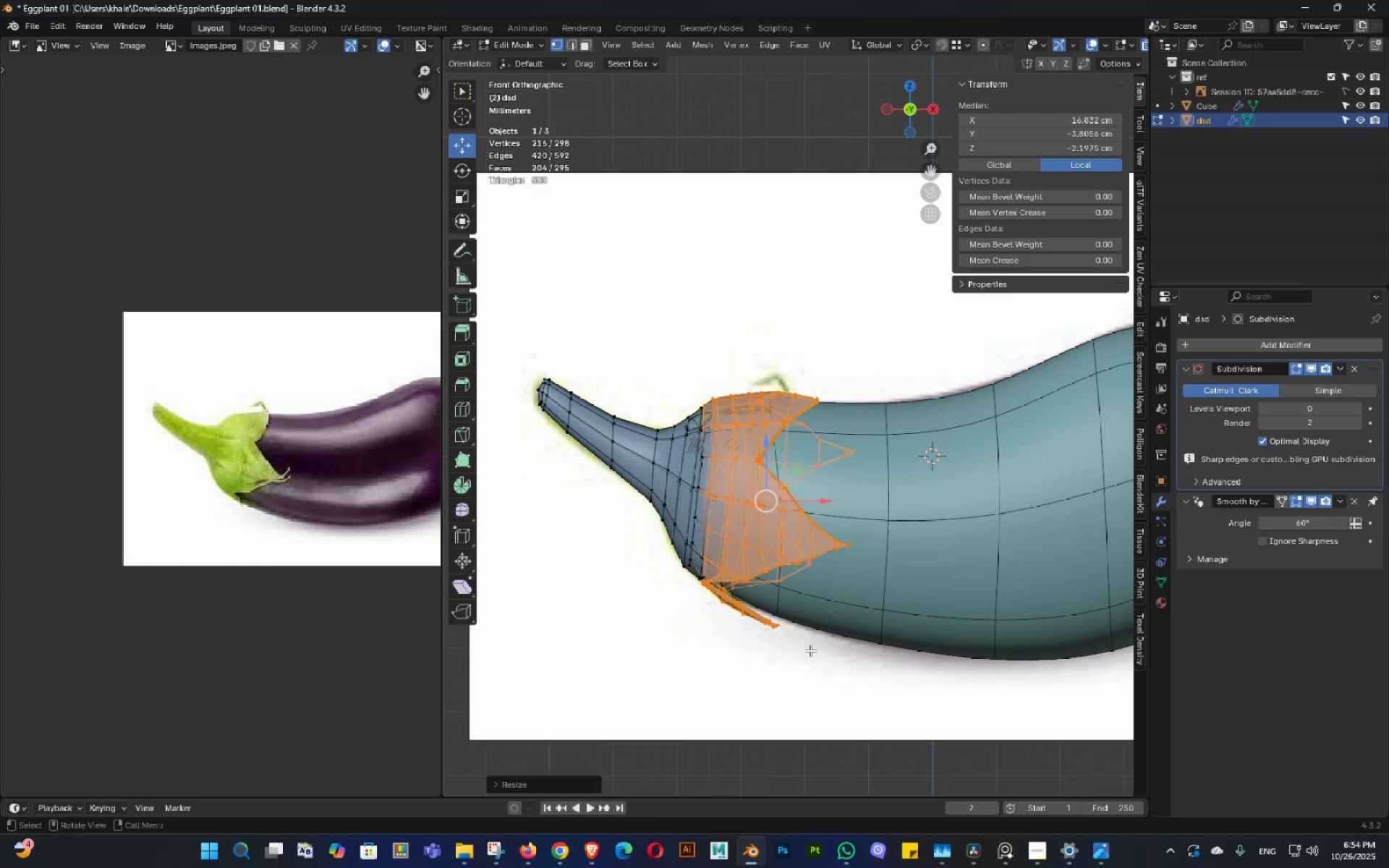 
key(Control+ControlLeft)
 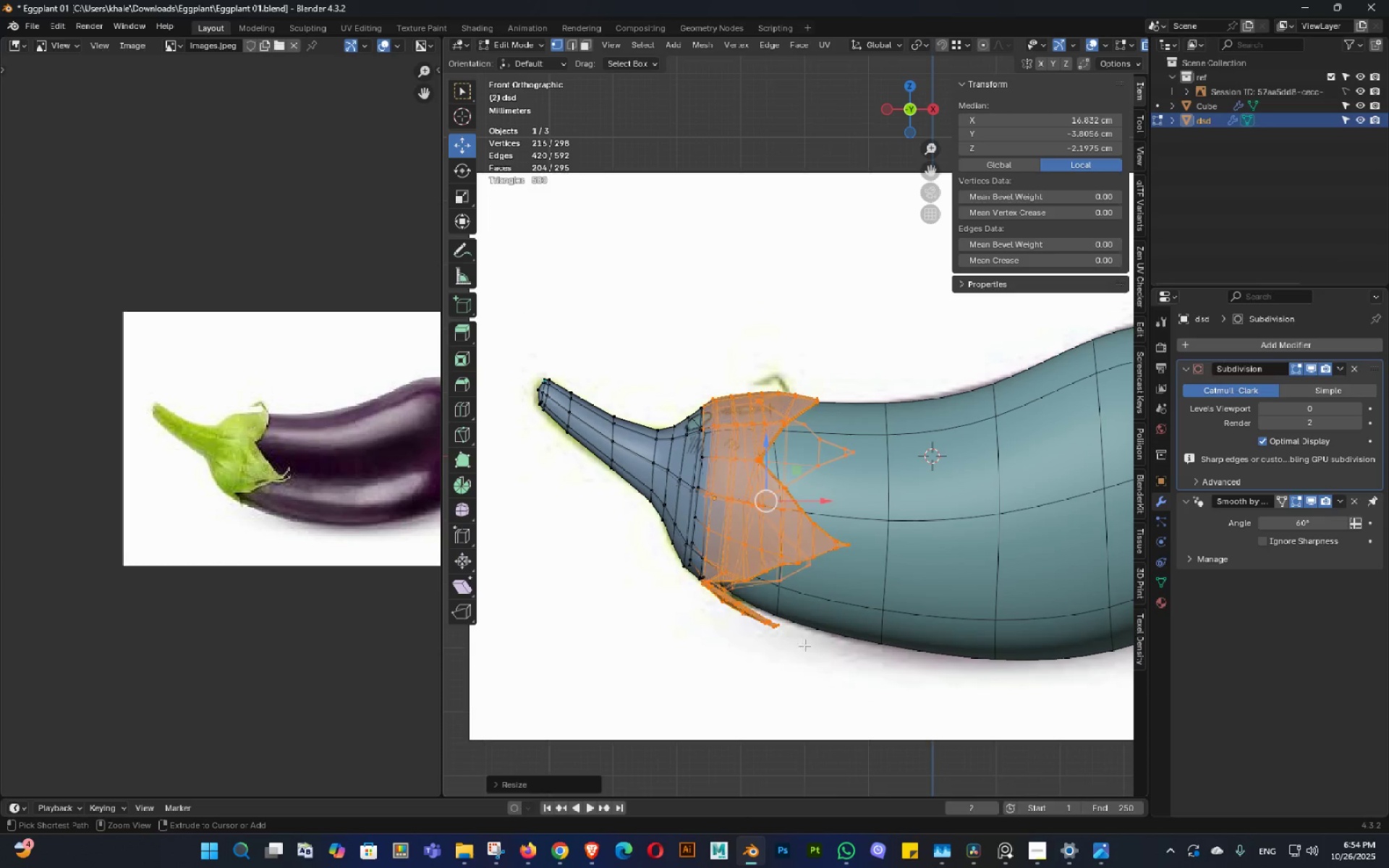 
key(Control+Z)
 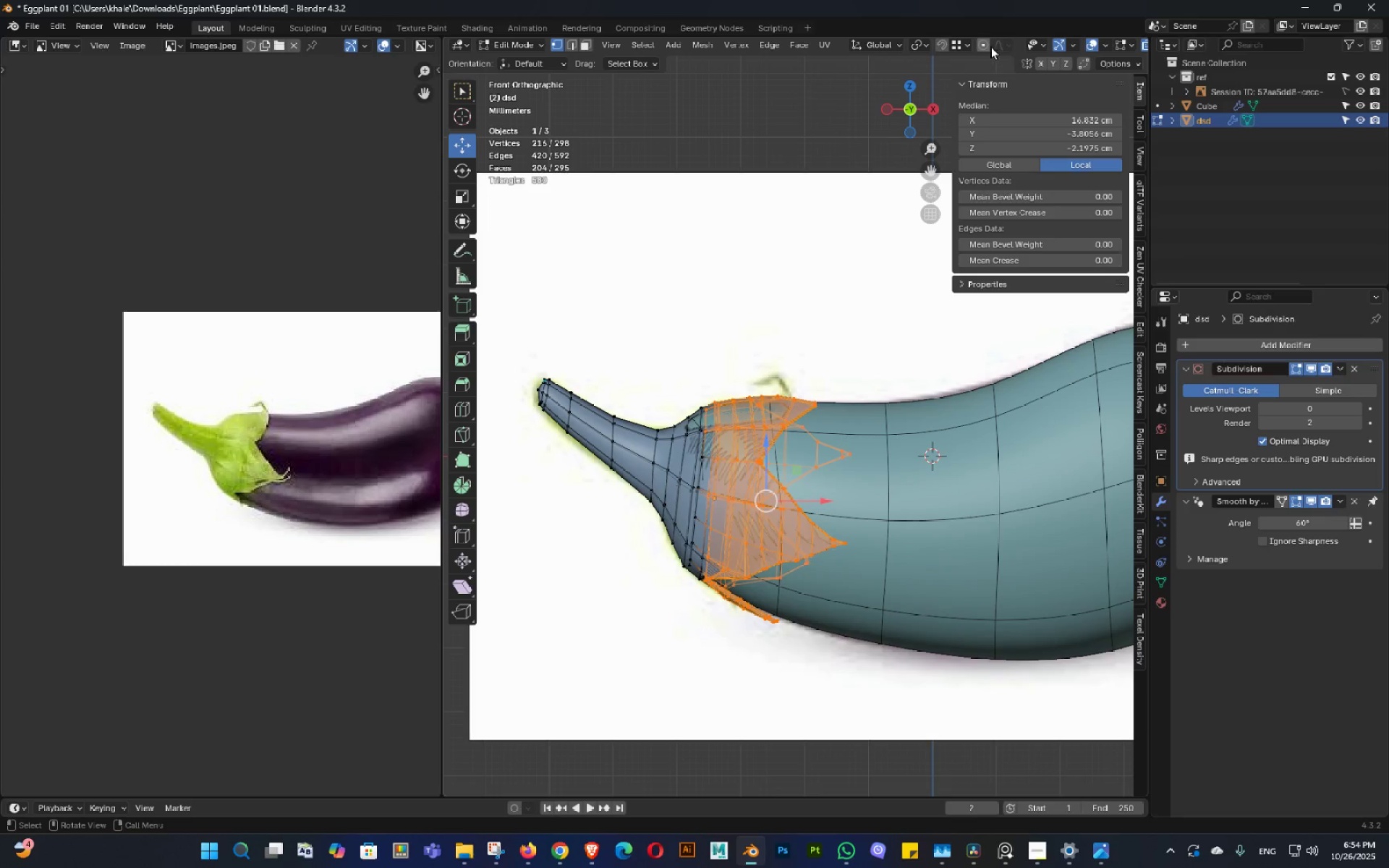 
left_click([981, 45])
 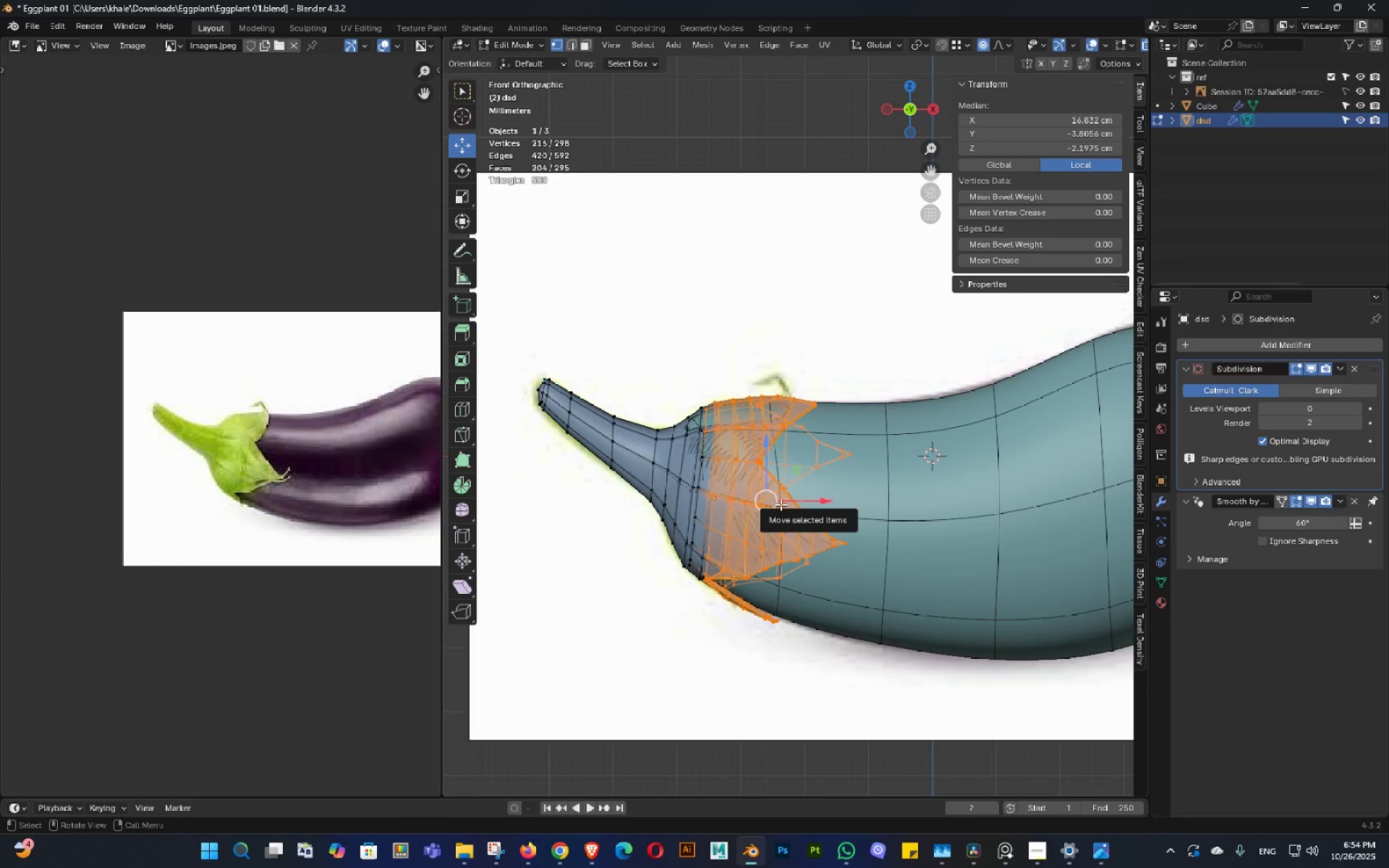 
key(S)
 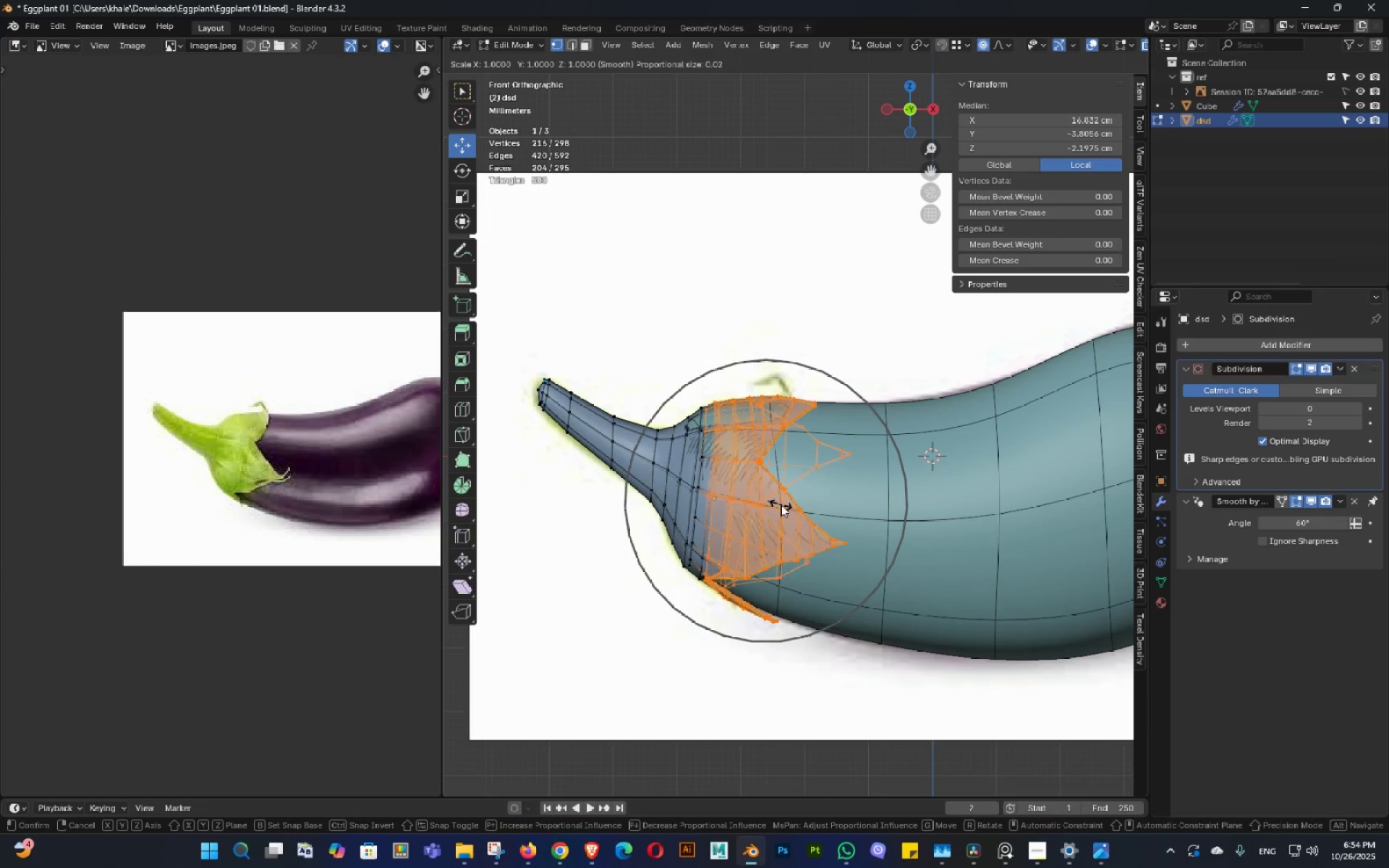 
hold_key(key=ShiftLeft, duration=1.5)
 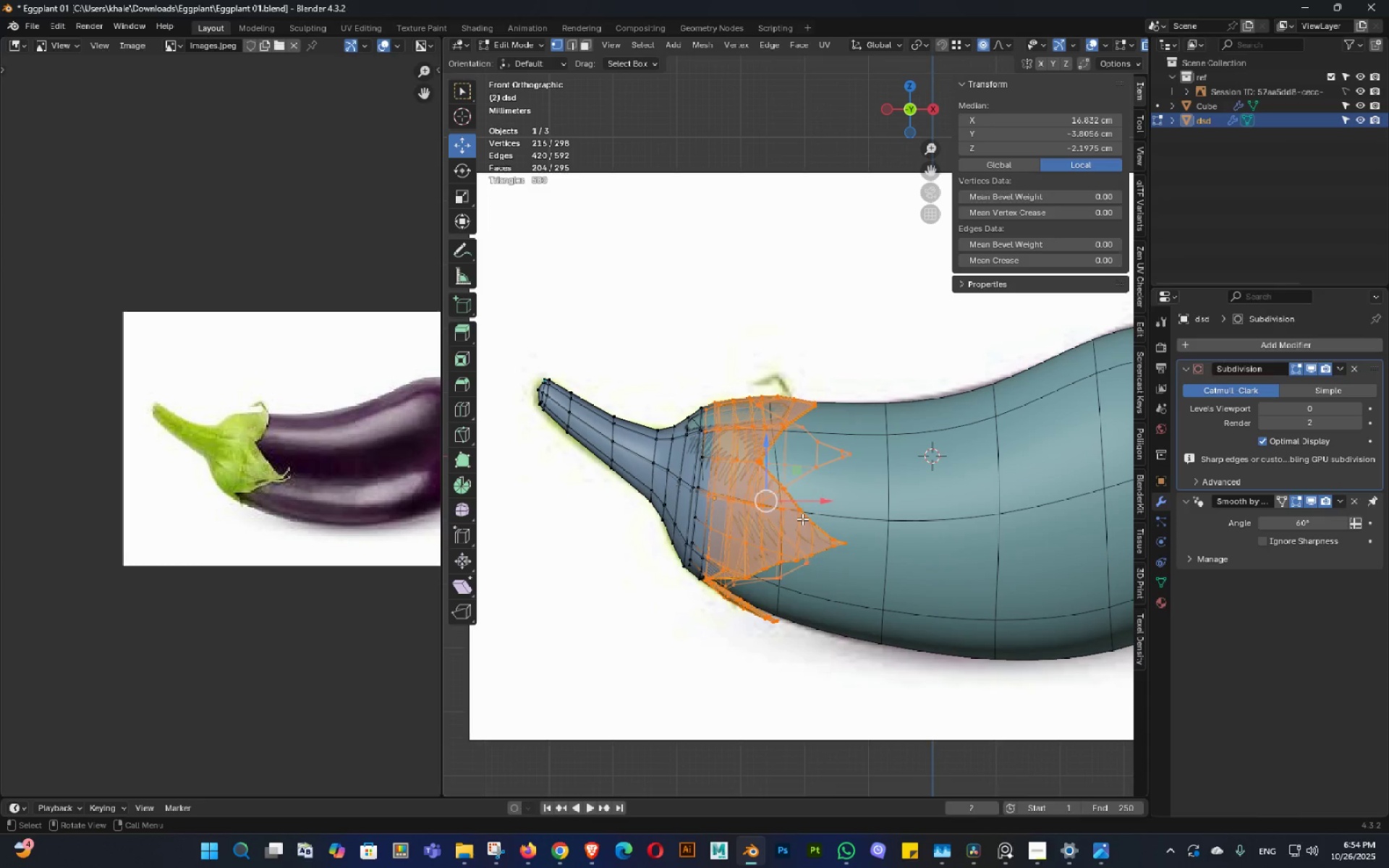 
key(Shift+ShiftLeft)
 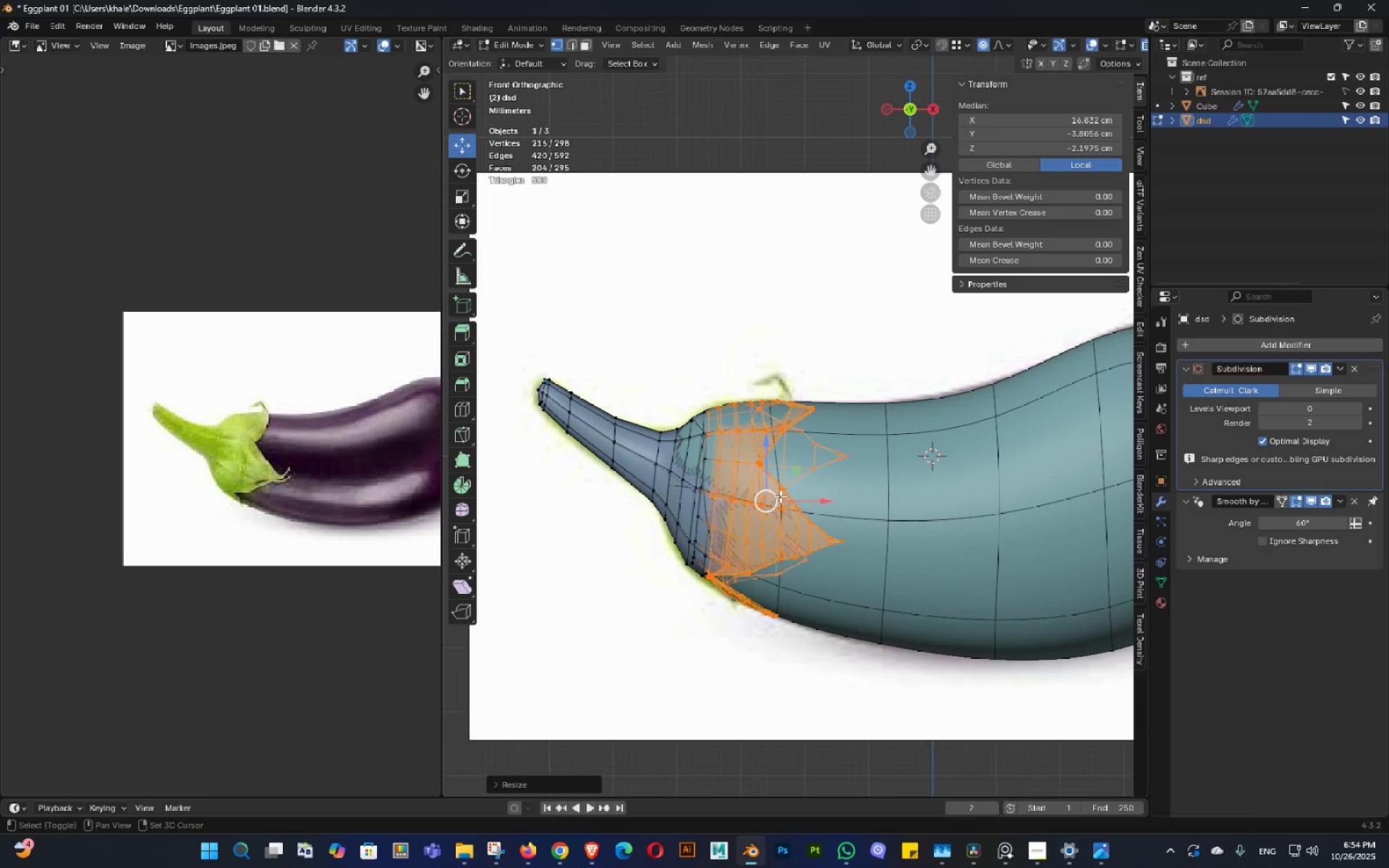 
left_click([776, 494])
 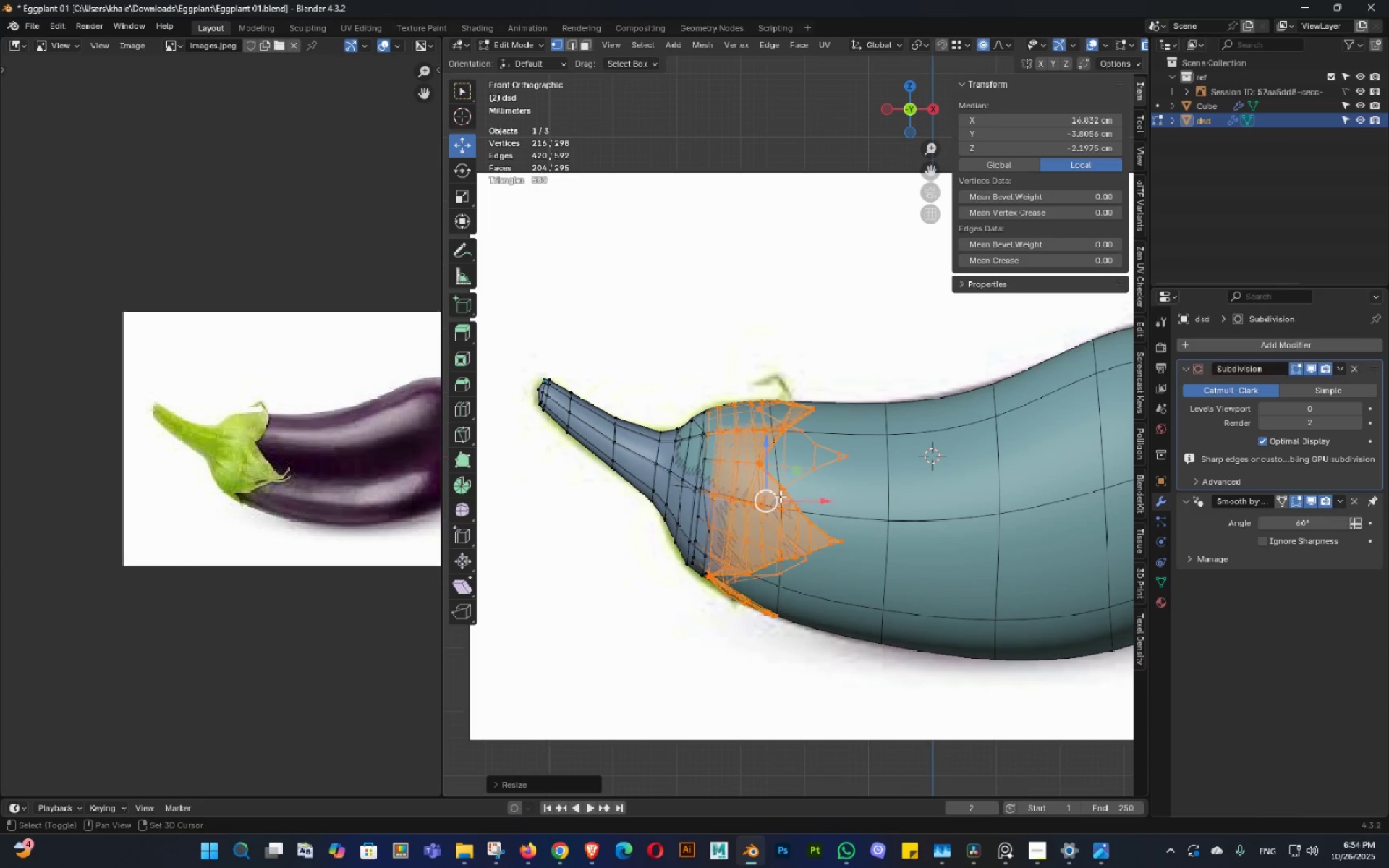 
key(Shift+ShiftLeft)
 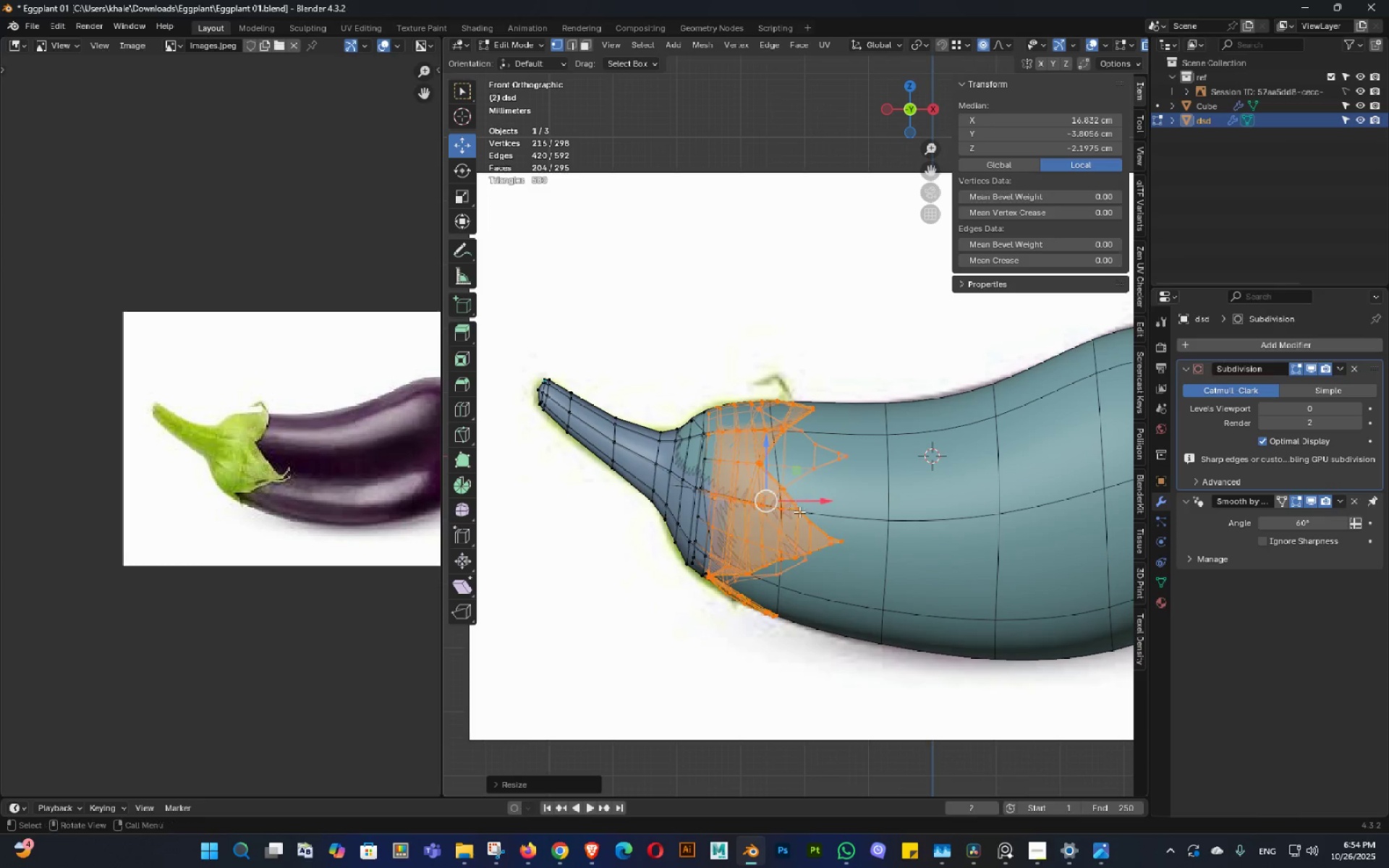 
key(Control+ControlLeft)
 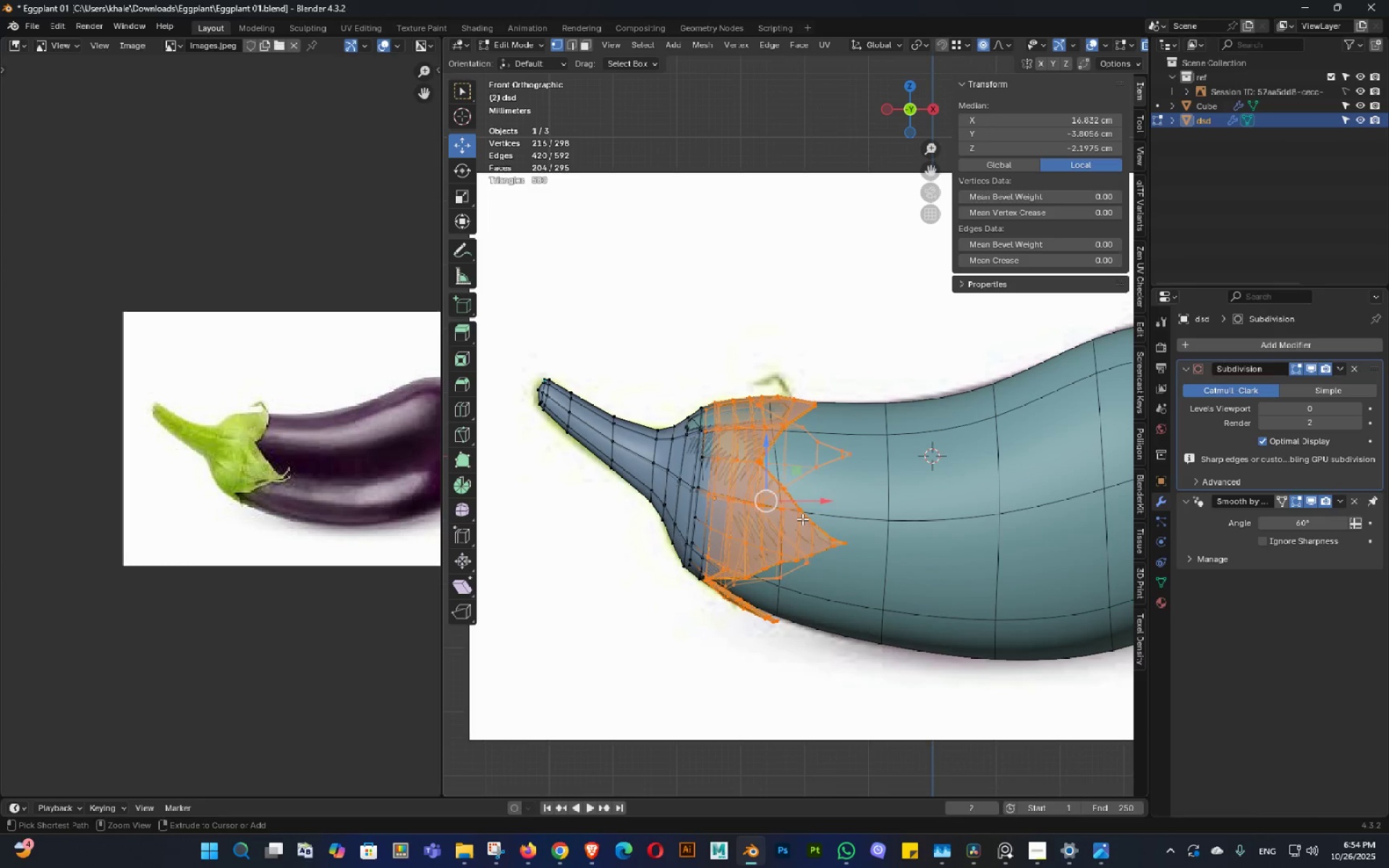 
key(Control+Z)
 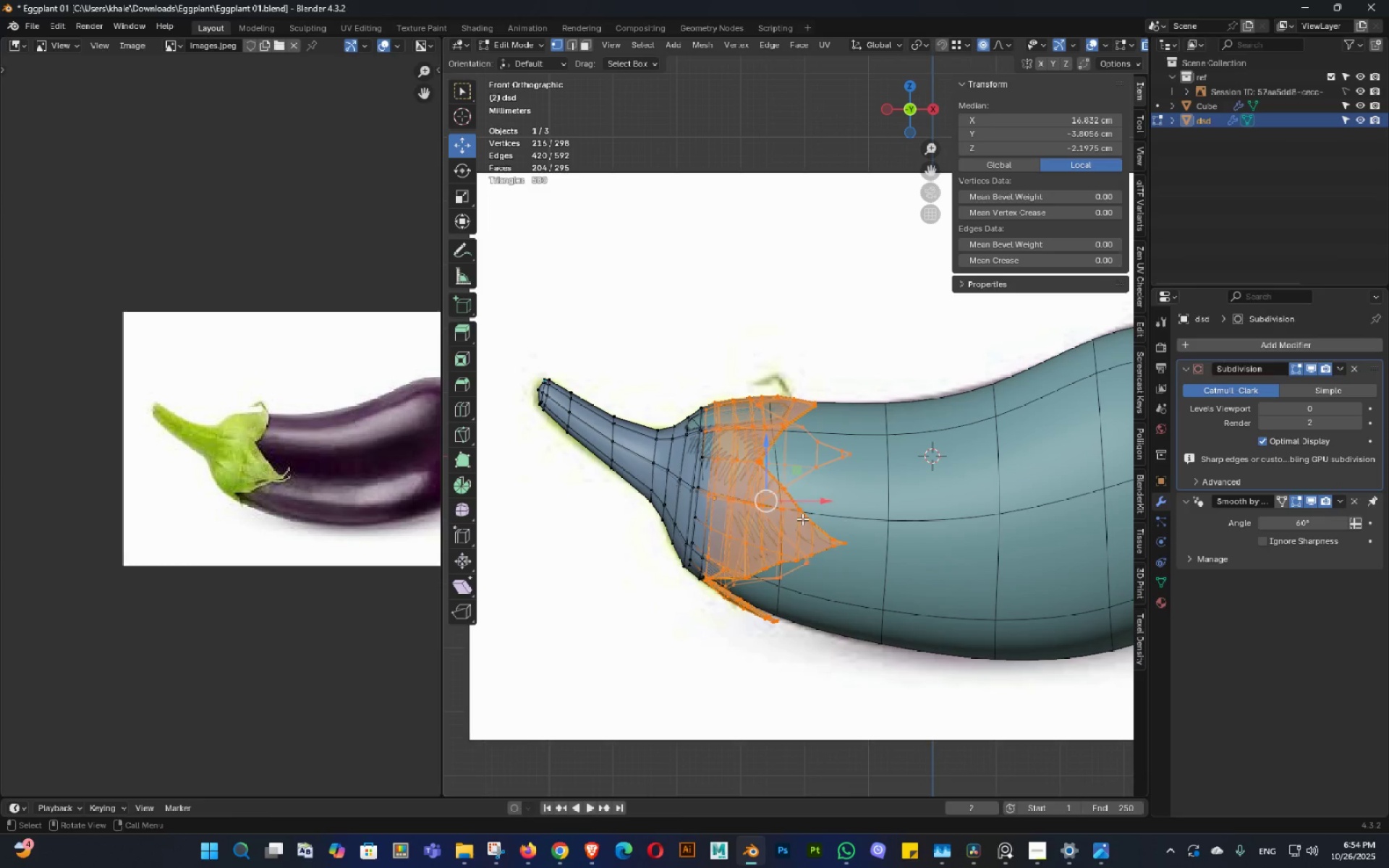 
key(S)
 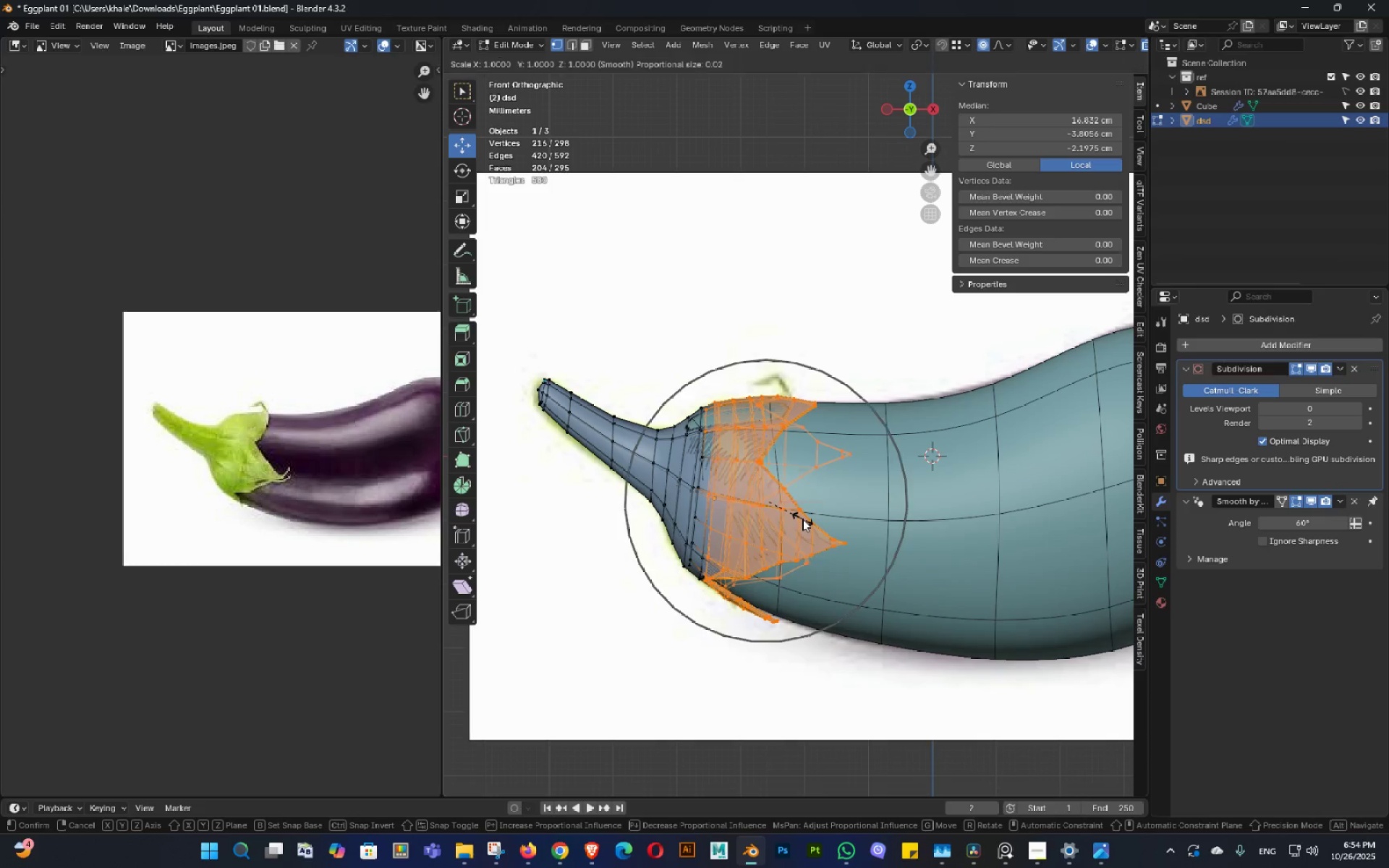 
hold_key(key=ShiftLeft, duration=1.54)
 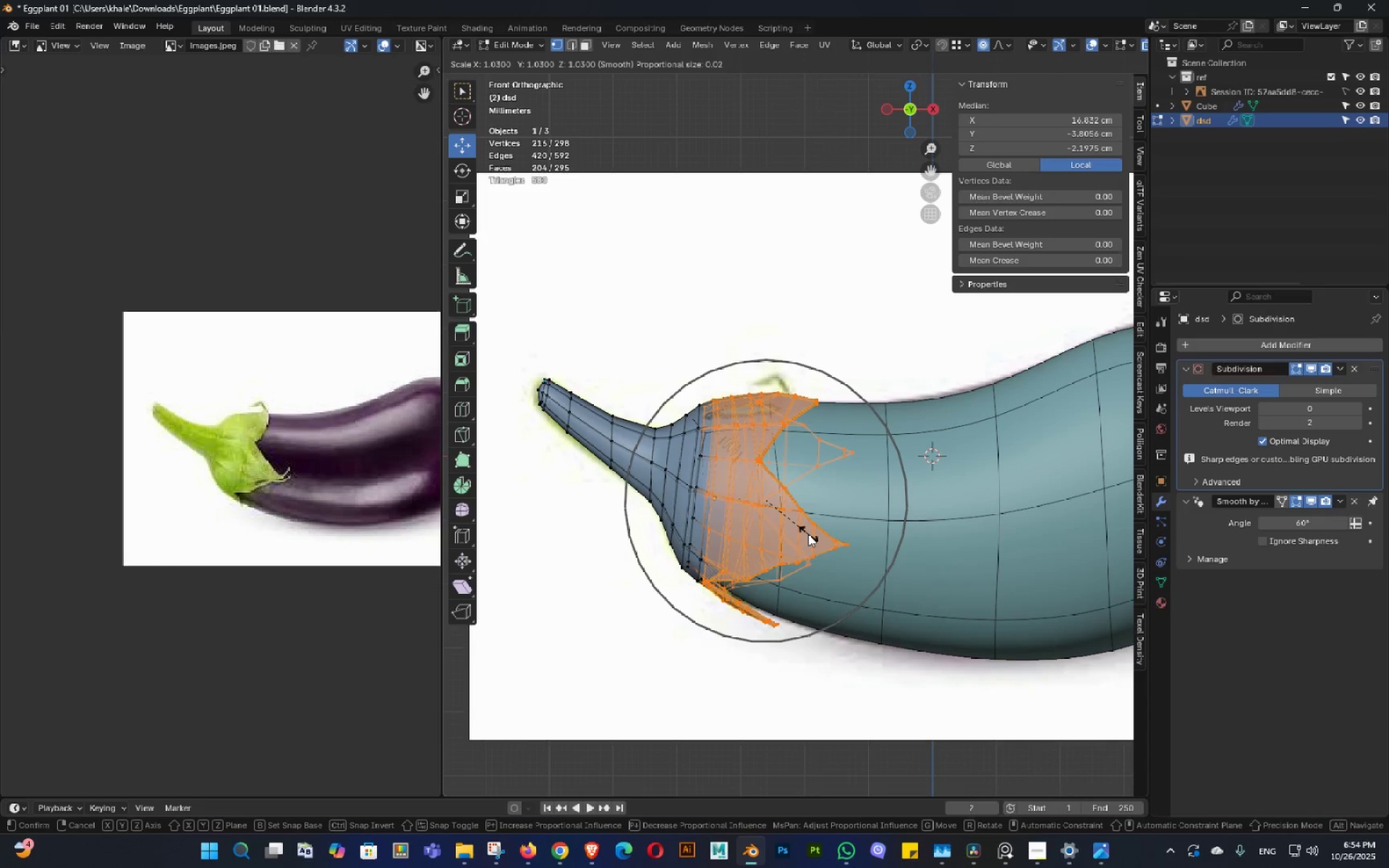 
hold_key(key=ShiftLeft, duration=1.5)
 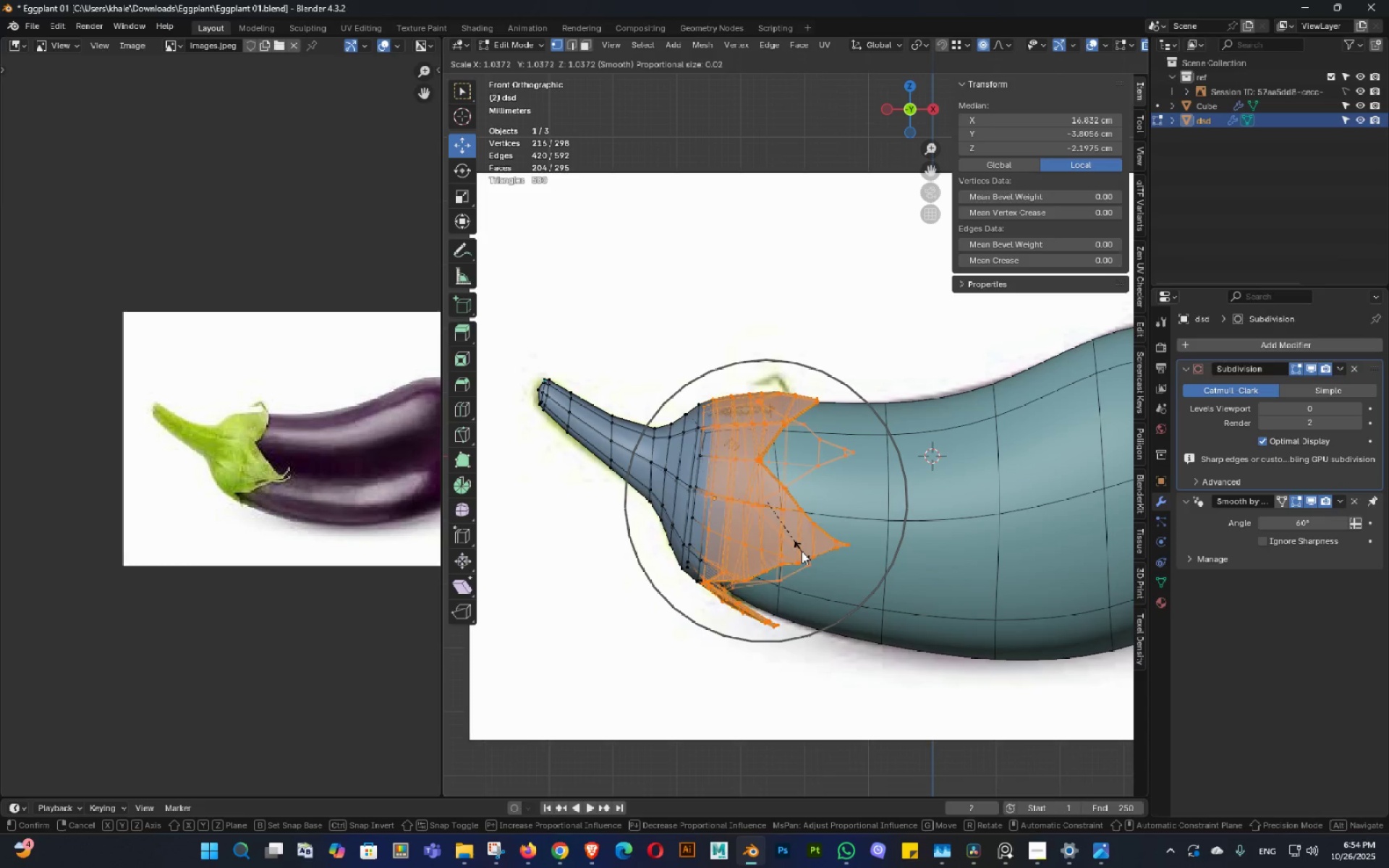 
hold_key(key=ShiftLeft, duration=1.52)
 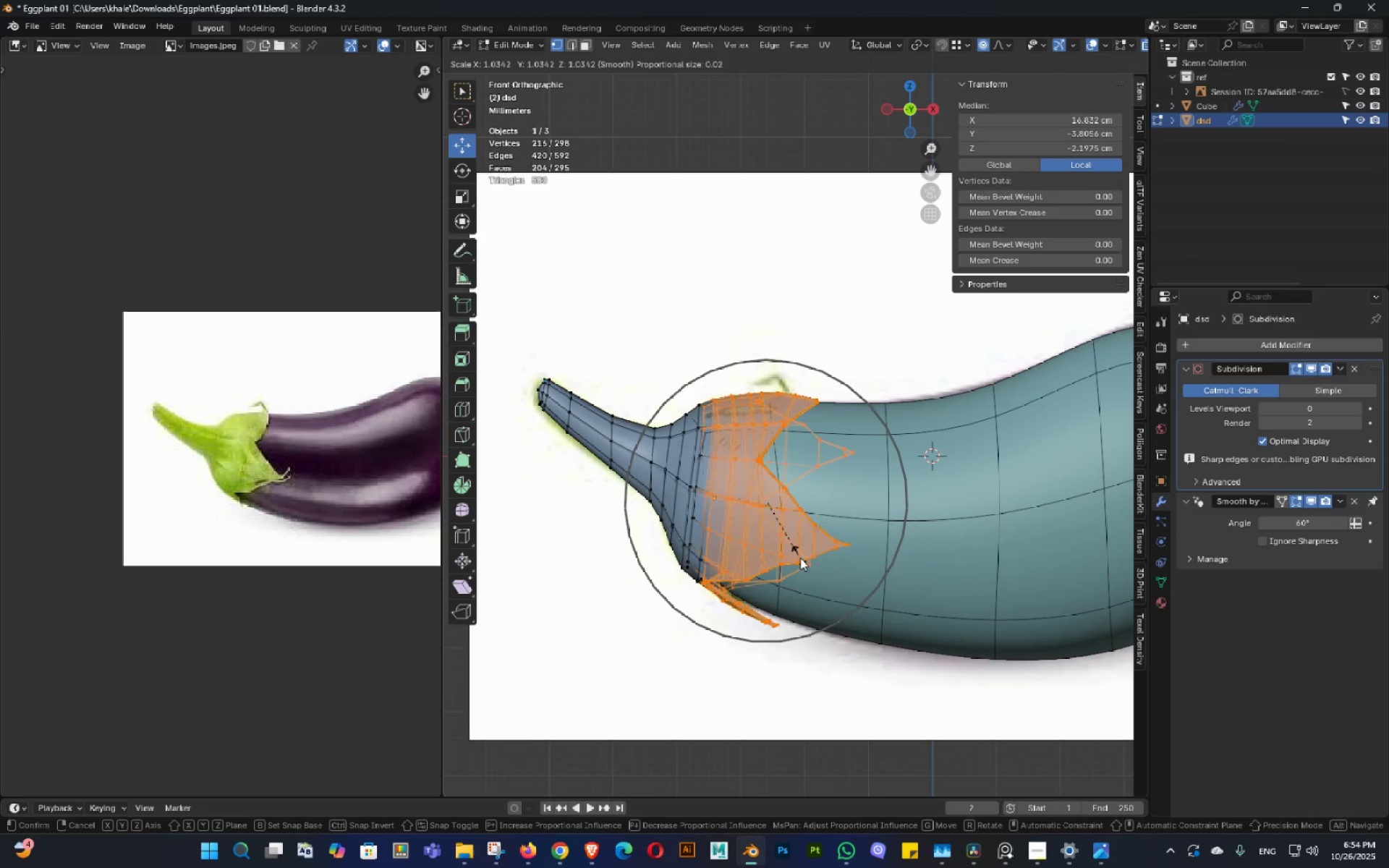 
hold_key(key=ShiftLeft, duration=1.27)
left_click([802, 559])
 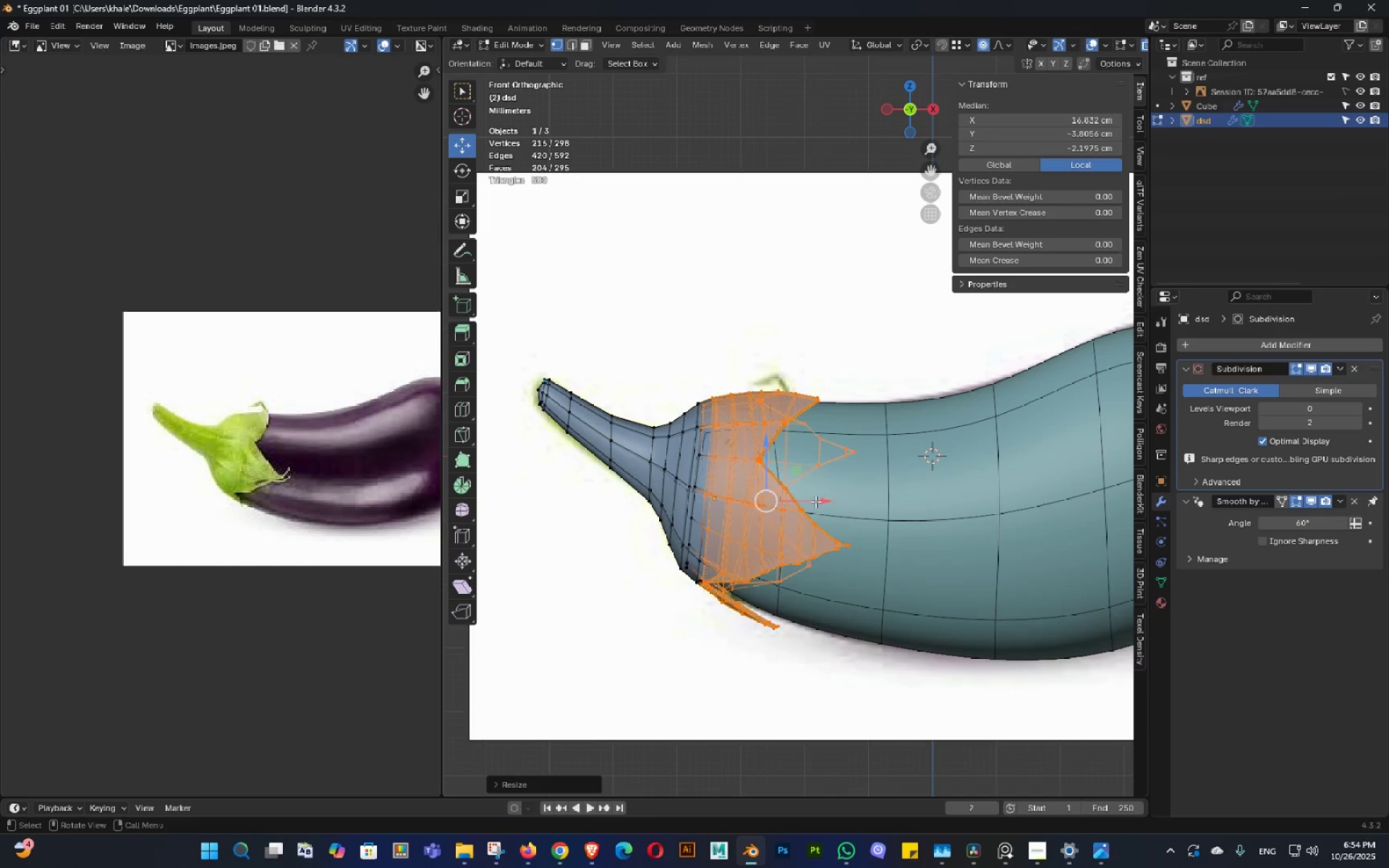 
key(Tab)
 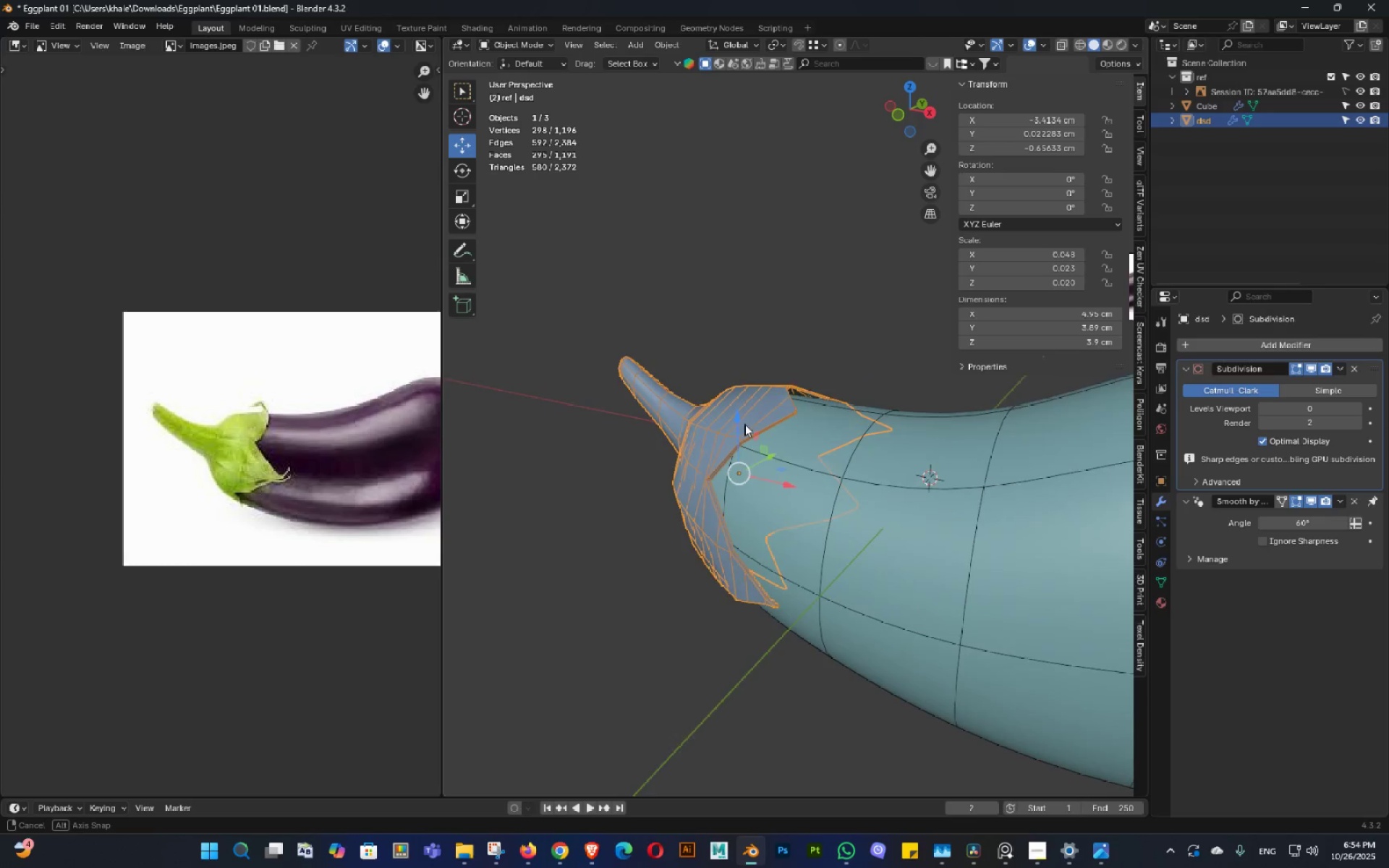 
left_click([870, 338])
 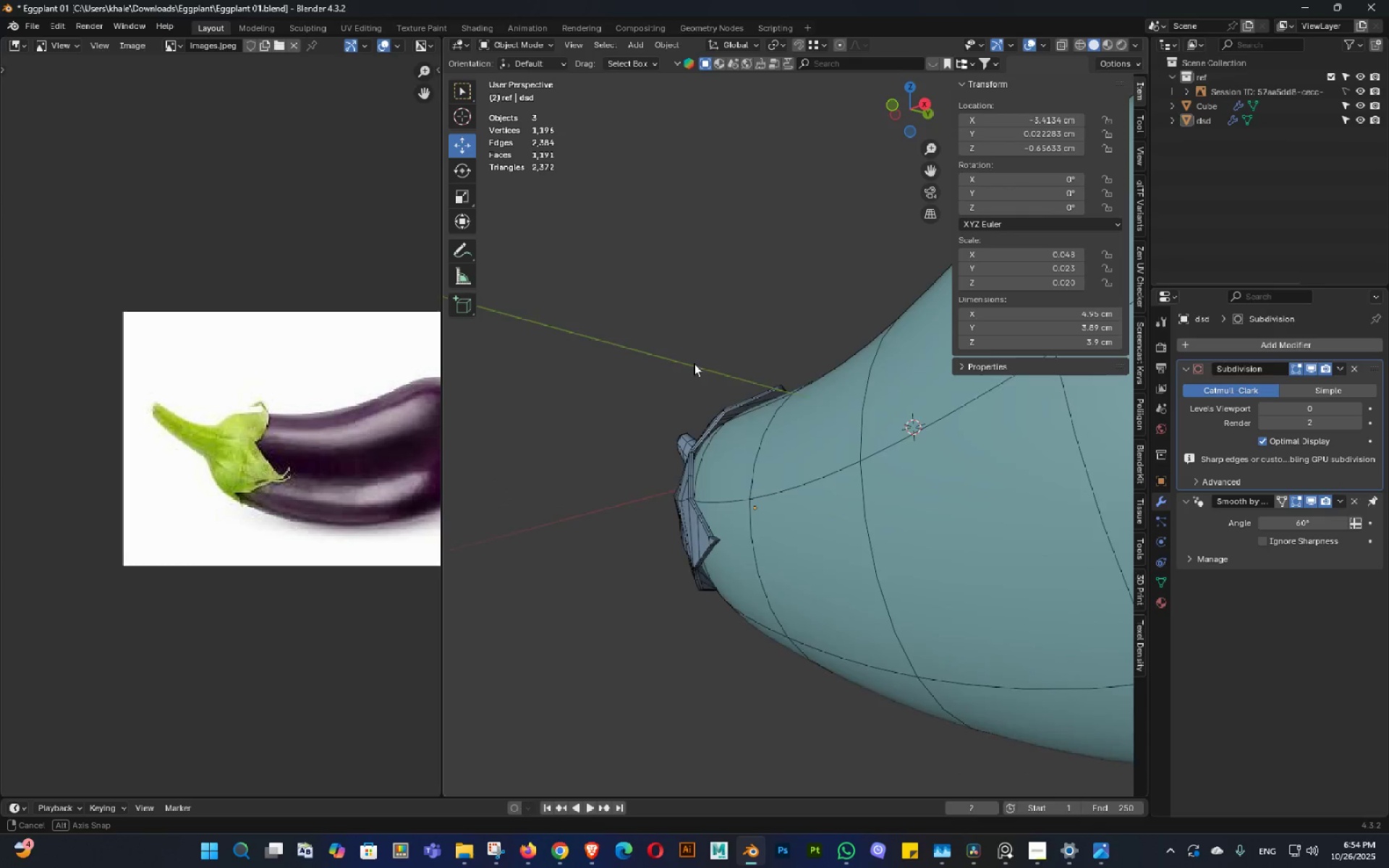 
key(Control+ControlLeft)
 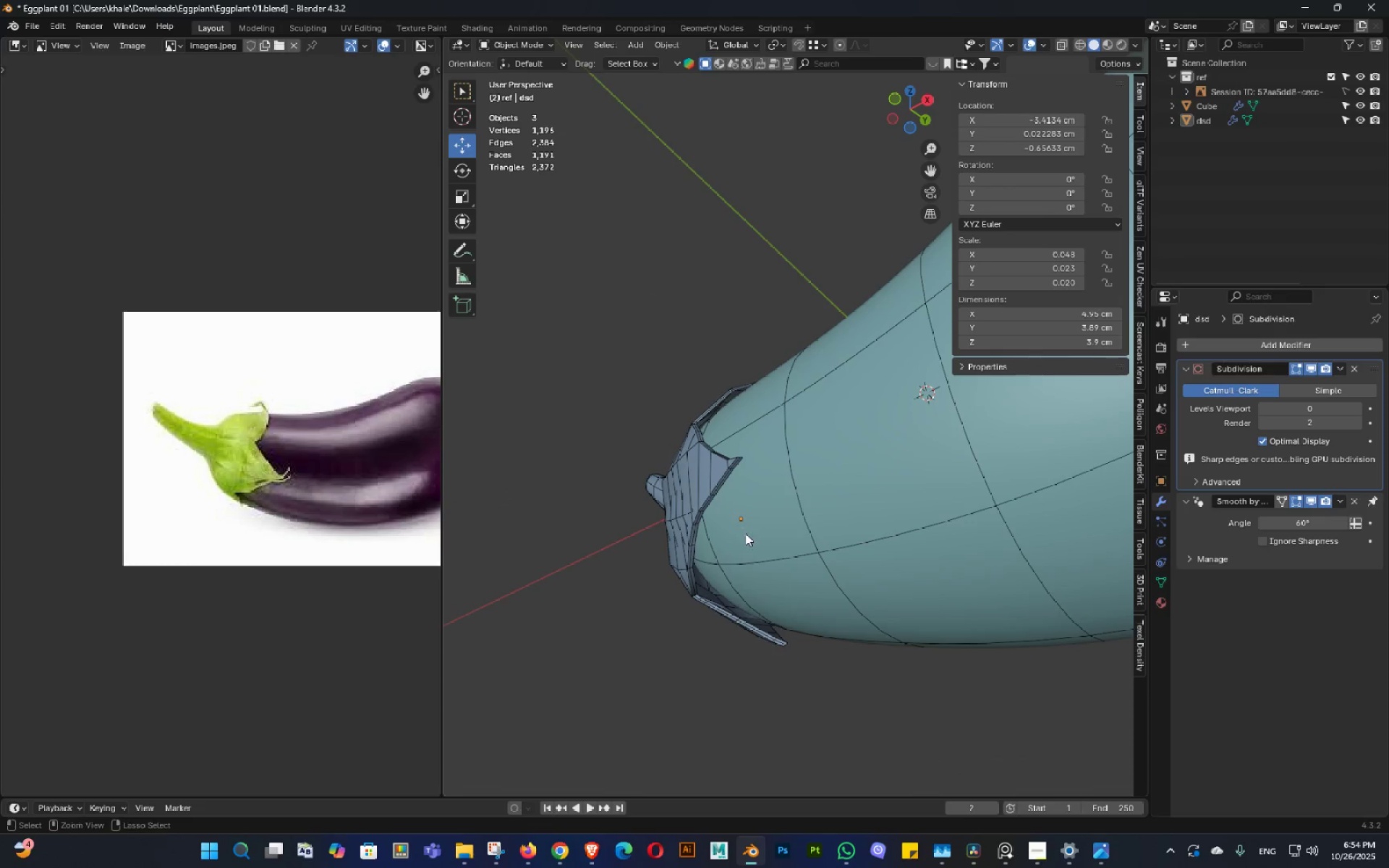 
key(Control+S)
 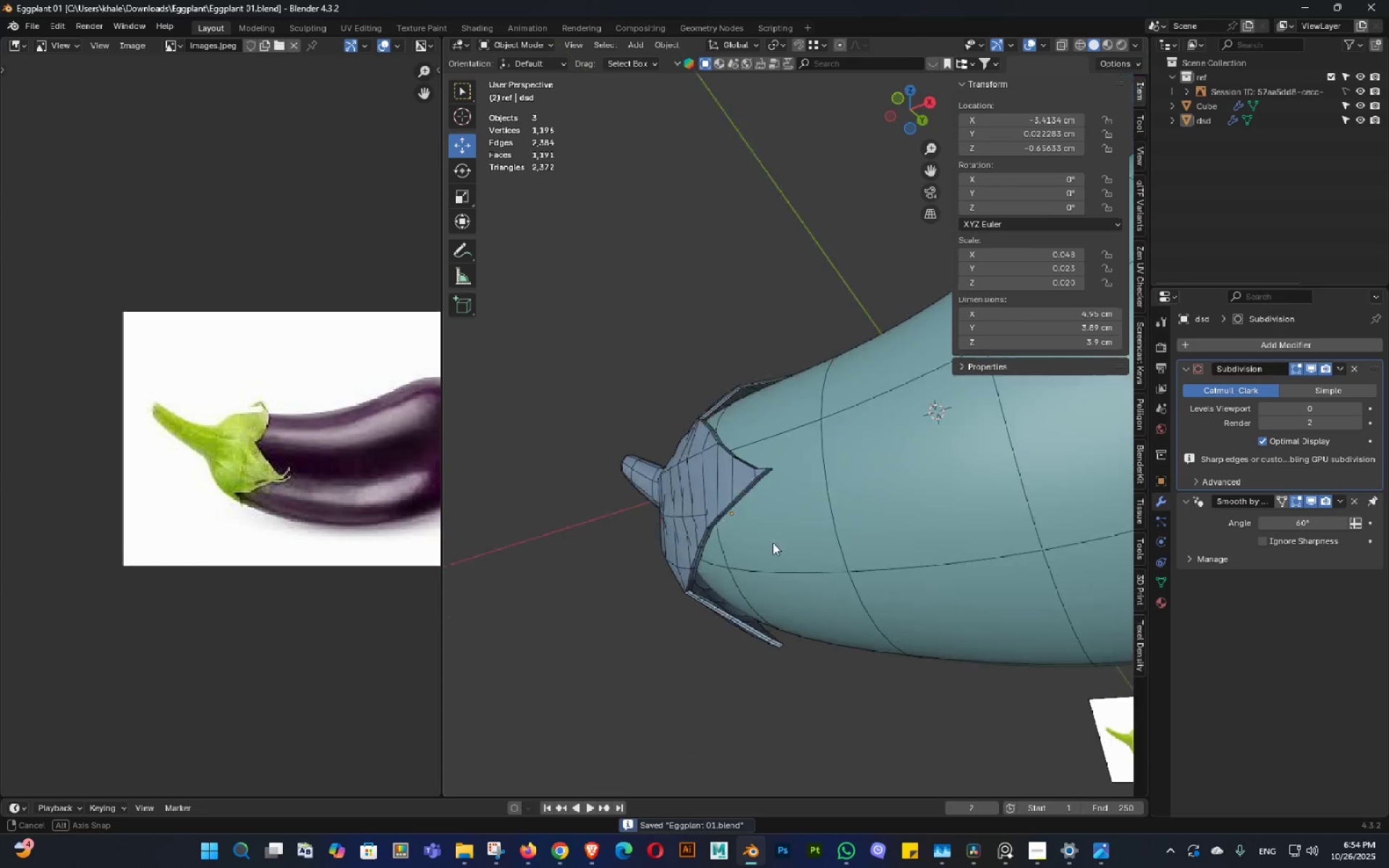 
key(Control+ControlLeft)
 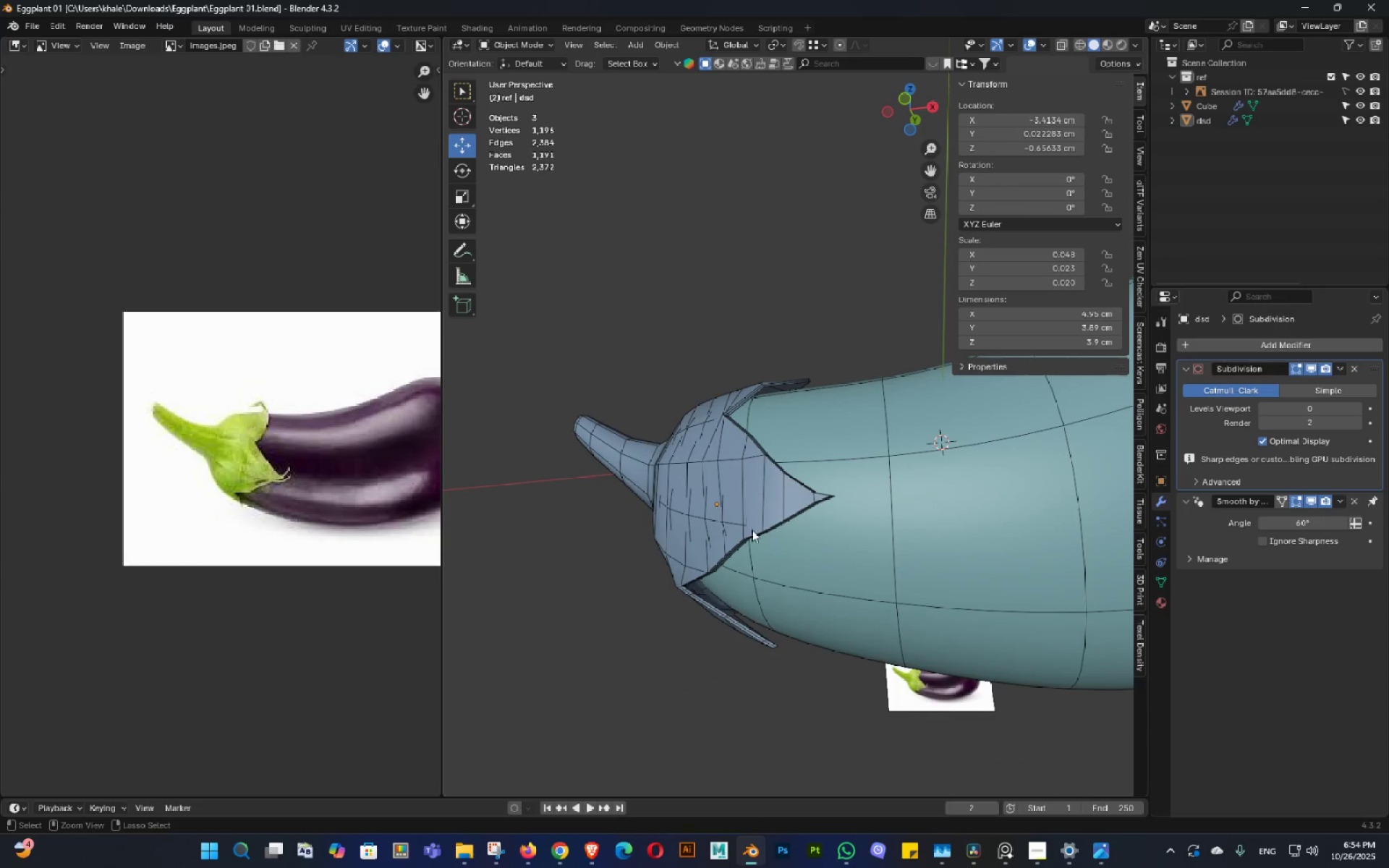 
hold_key(key=S, duration=0.72)
 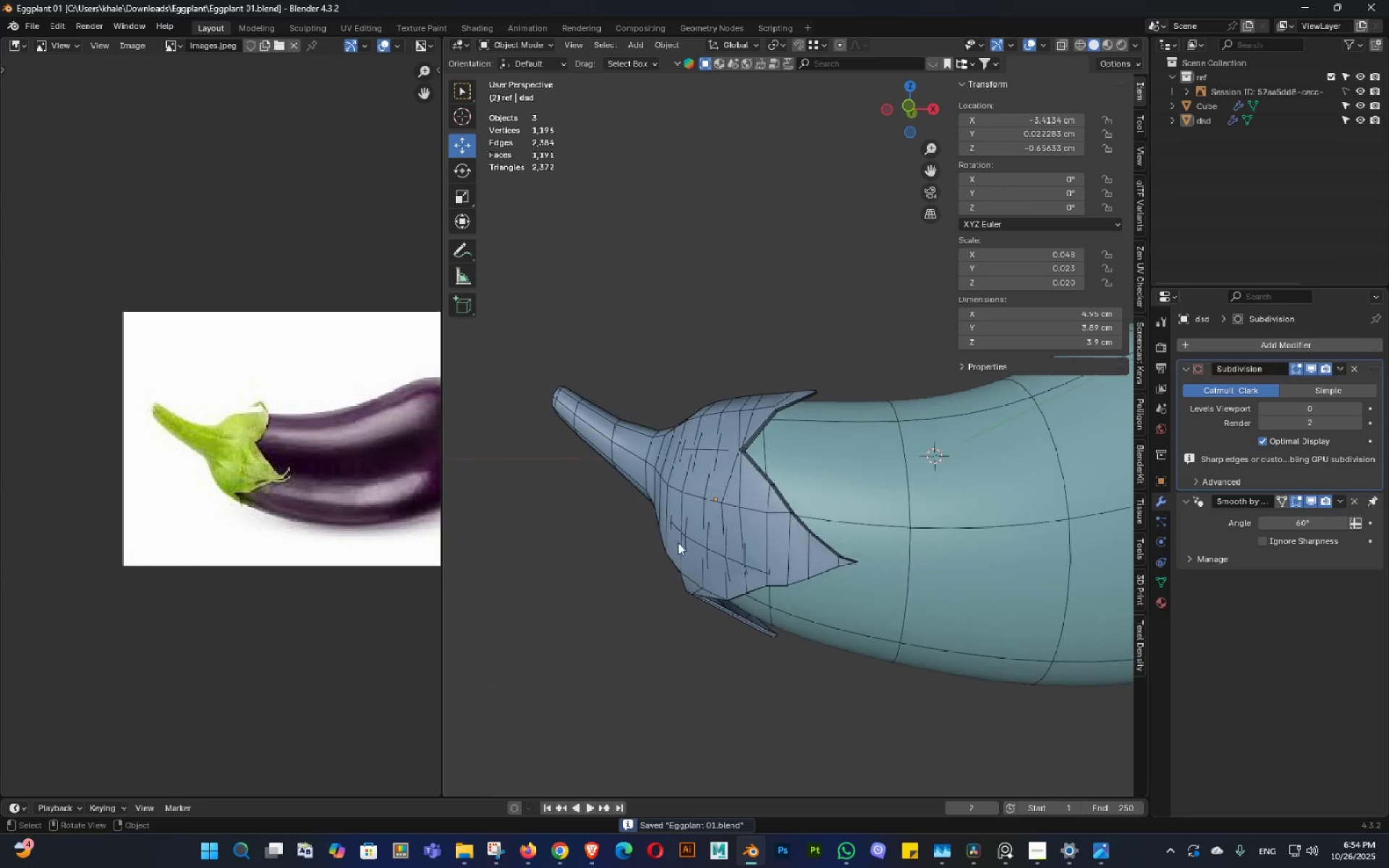 
key(Control+ControlLeft)
 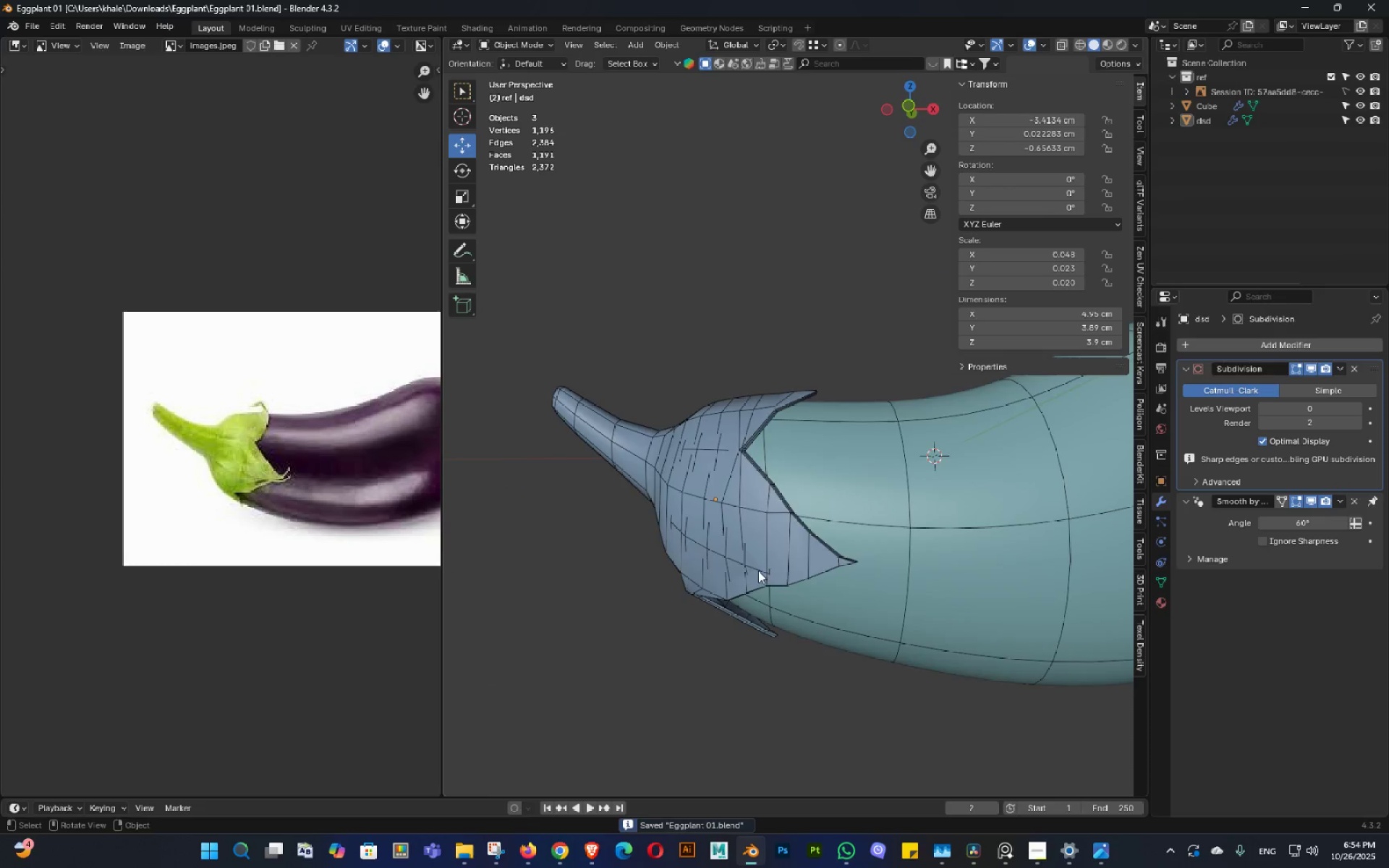 
type(dd)
 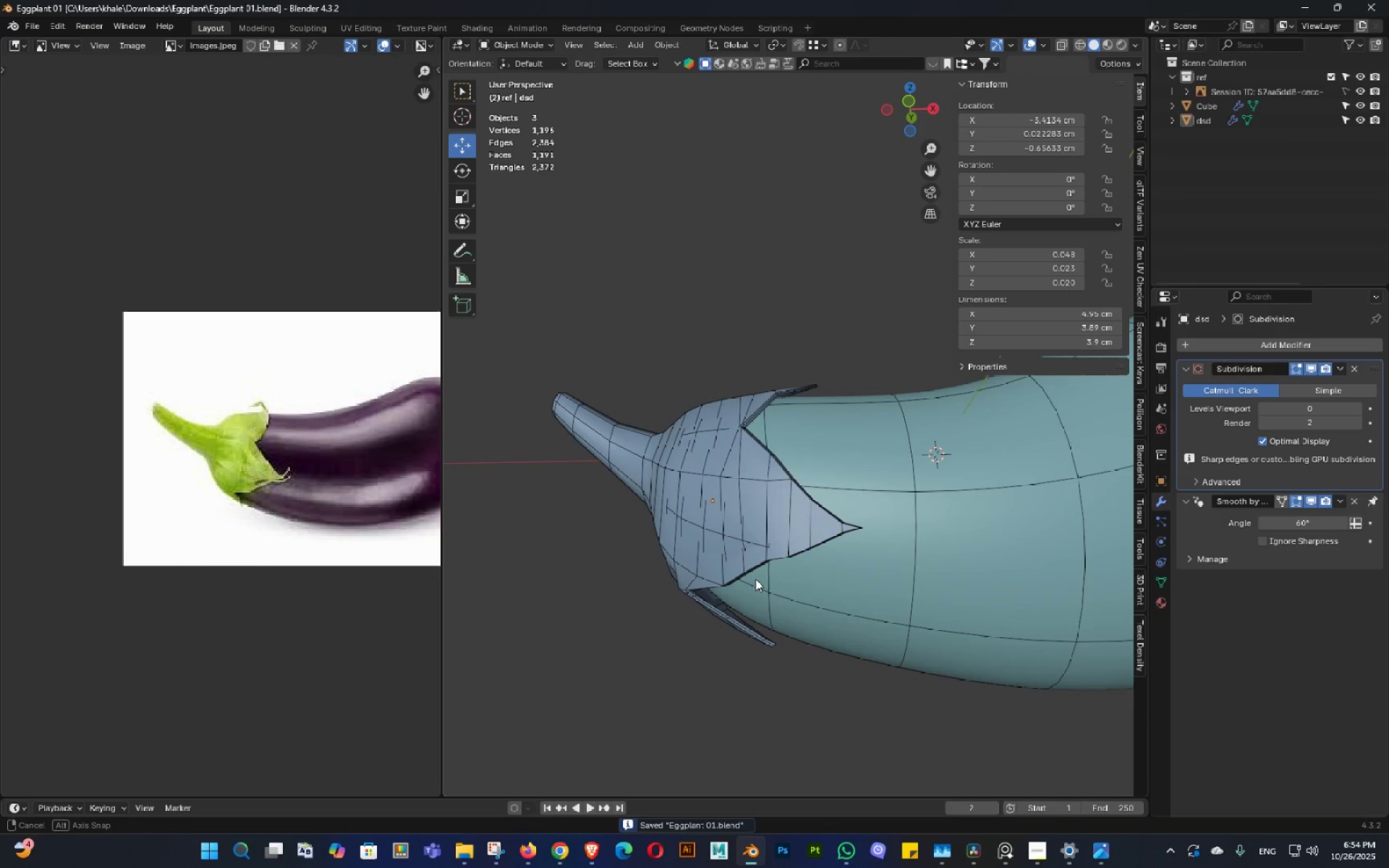 
double_click([755, 579])
 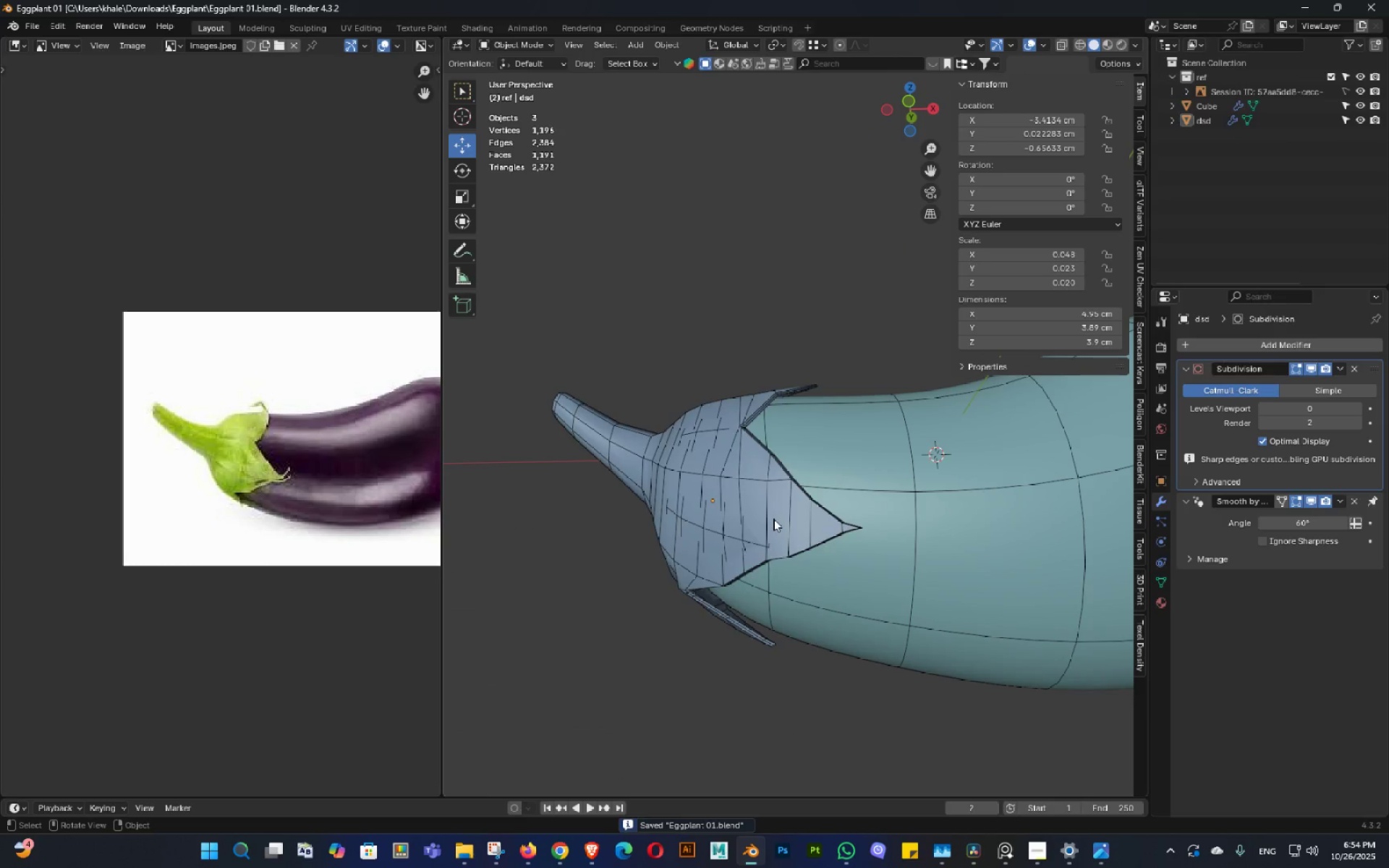 
left_click([773, 519])
 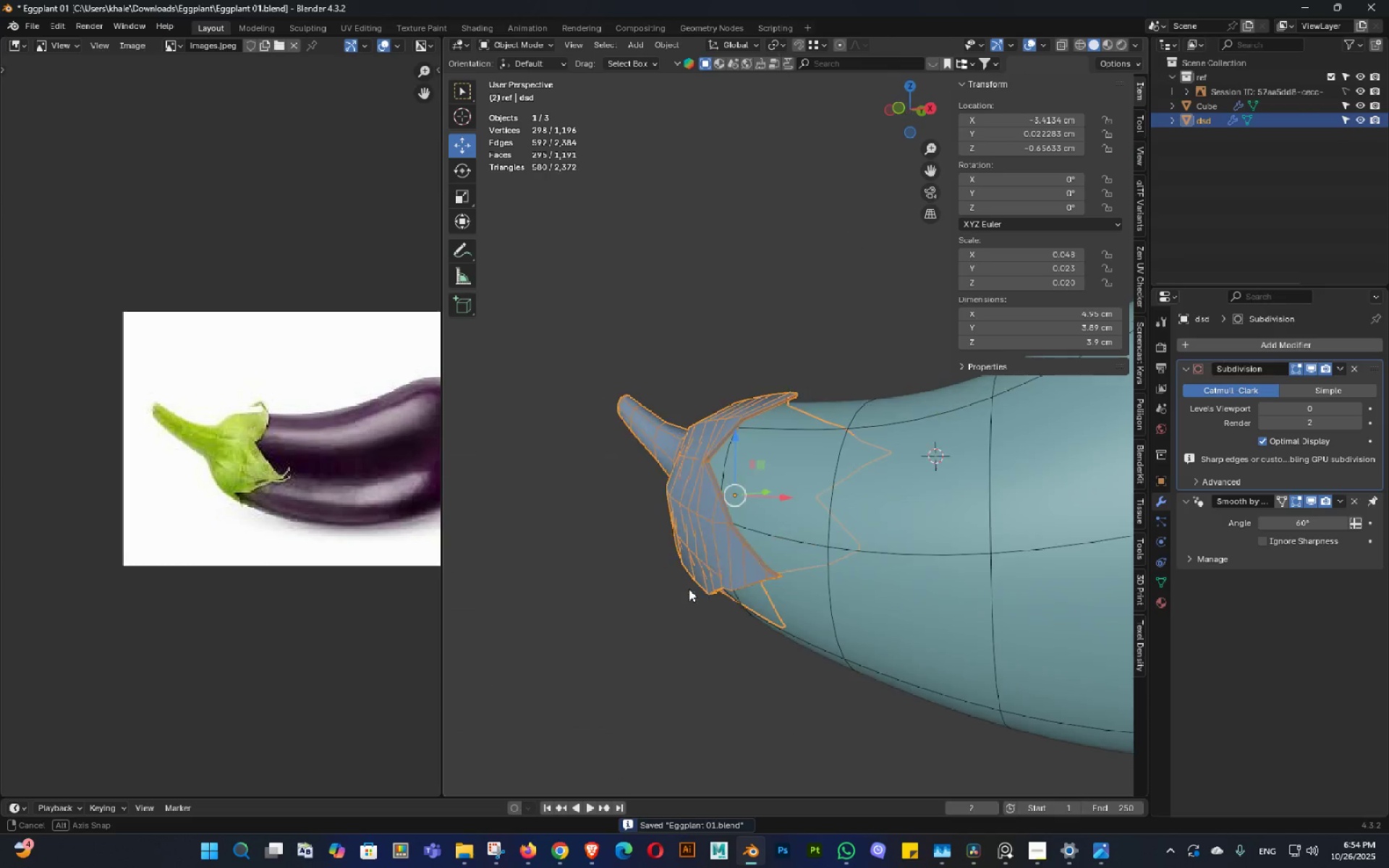 
key(Shift+ShiftLeft)
 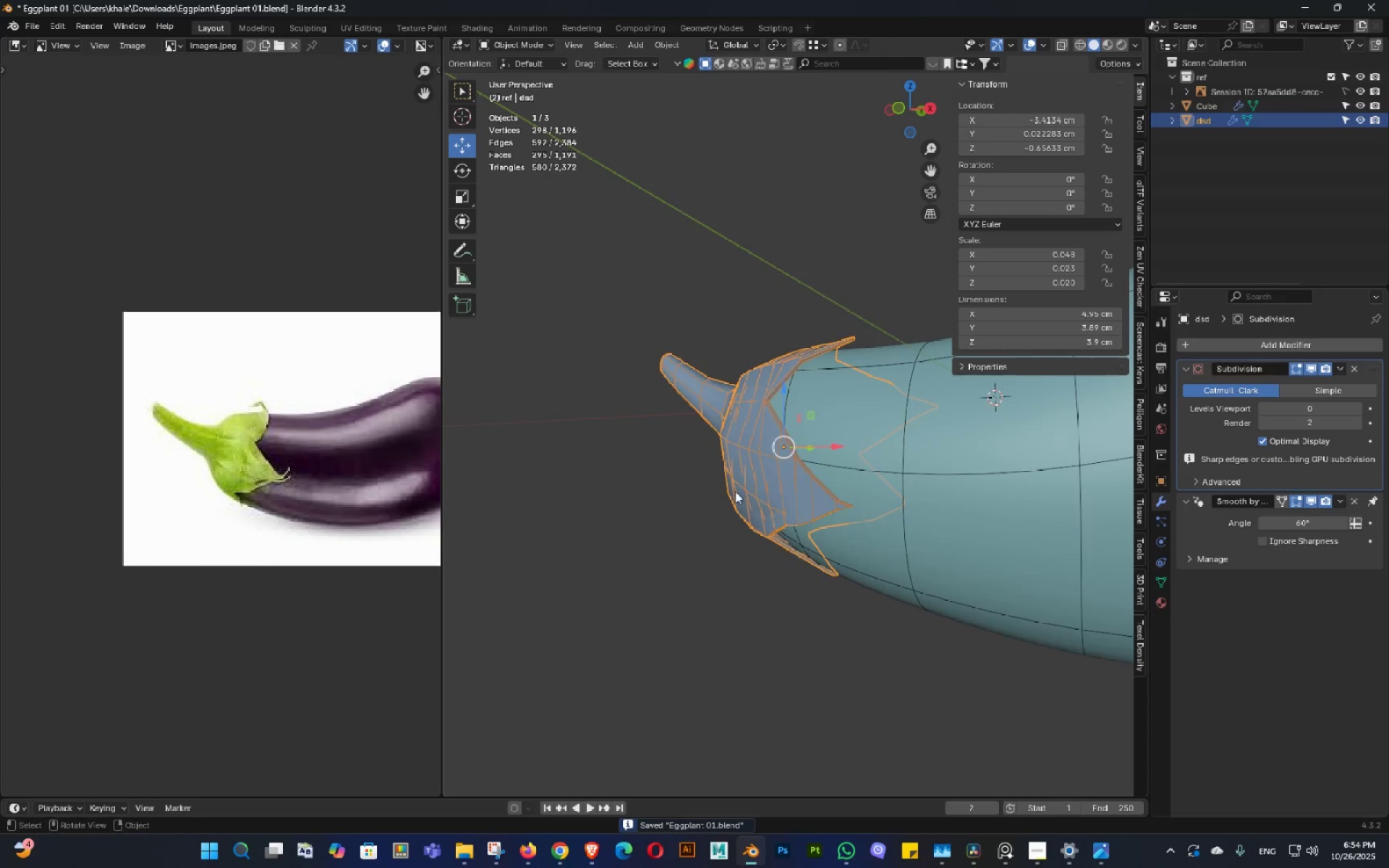 
scroll: coordinate [746, 493], scroll_direction: up, amount: 5.0
 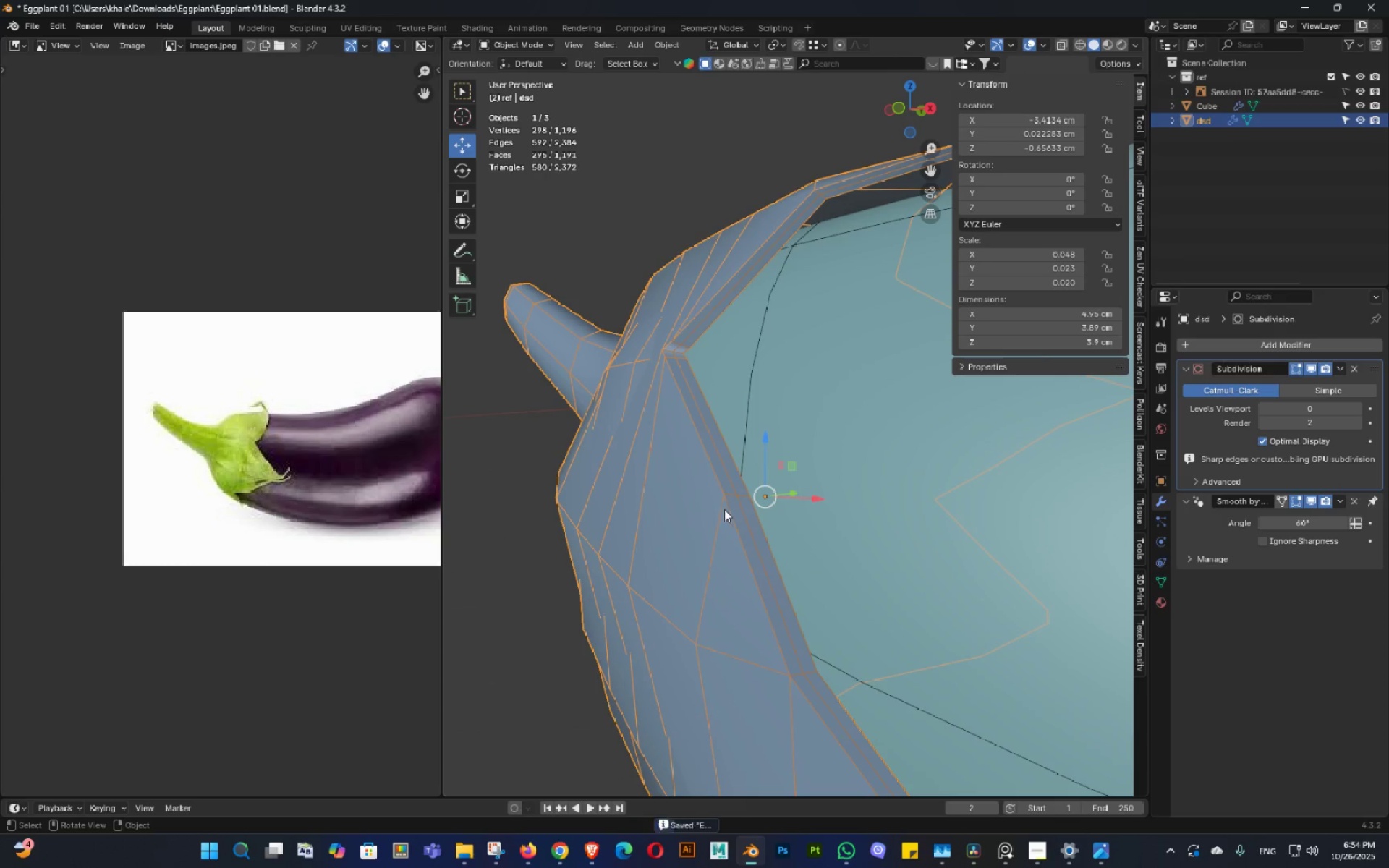 
hold_key(key=Tab, duration=0.56)
 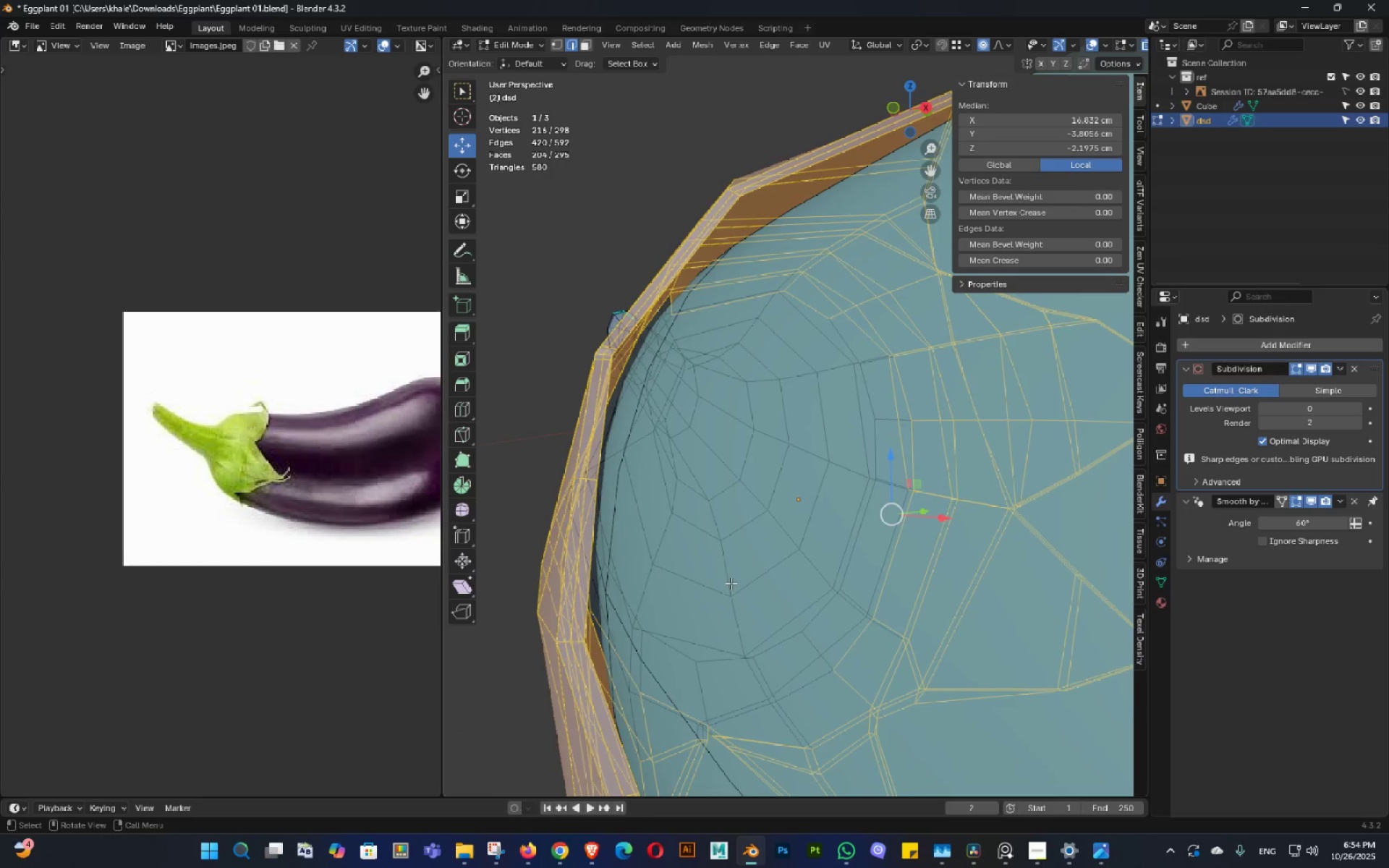 
key(Alt+AltLeft)
 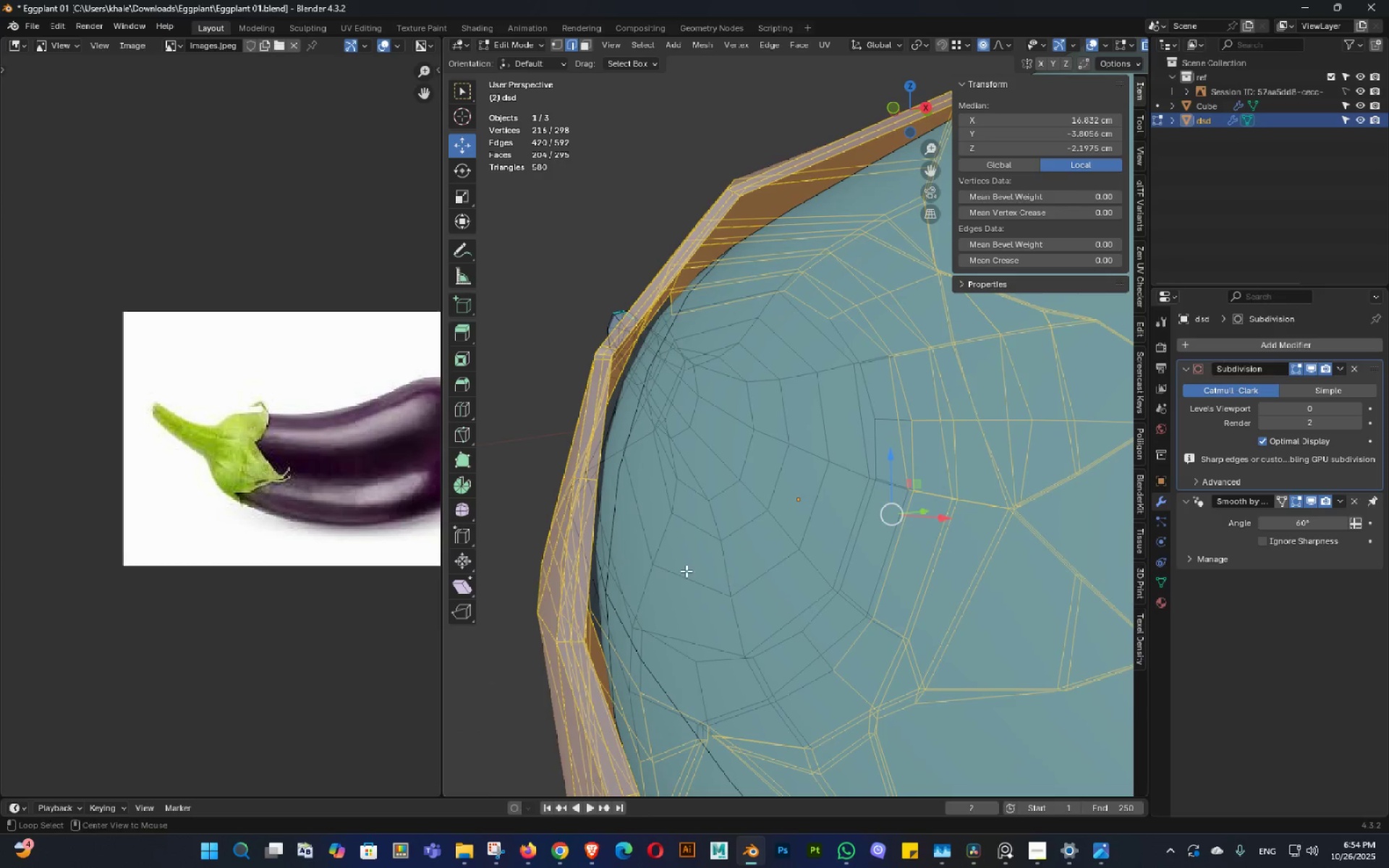 
key(Alt+Z)
 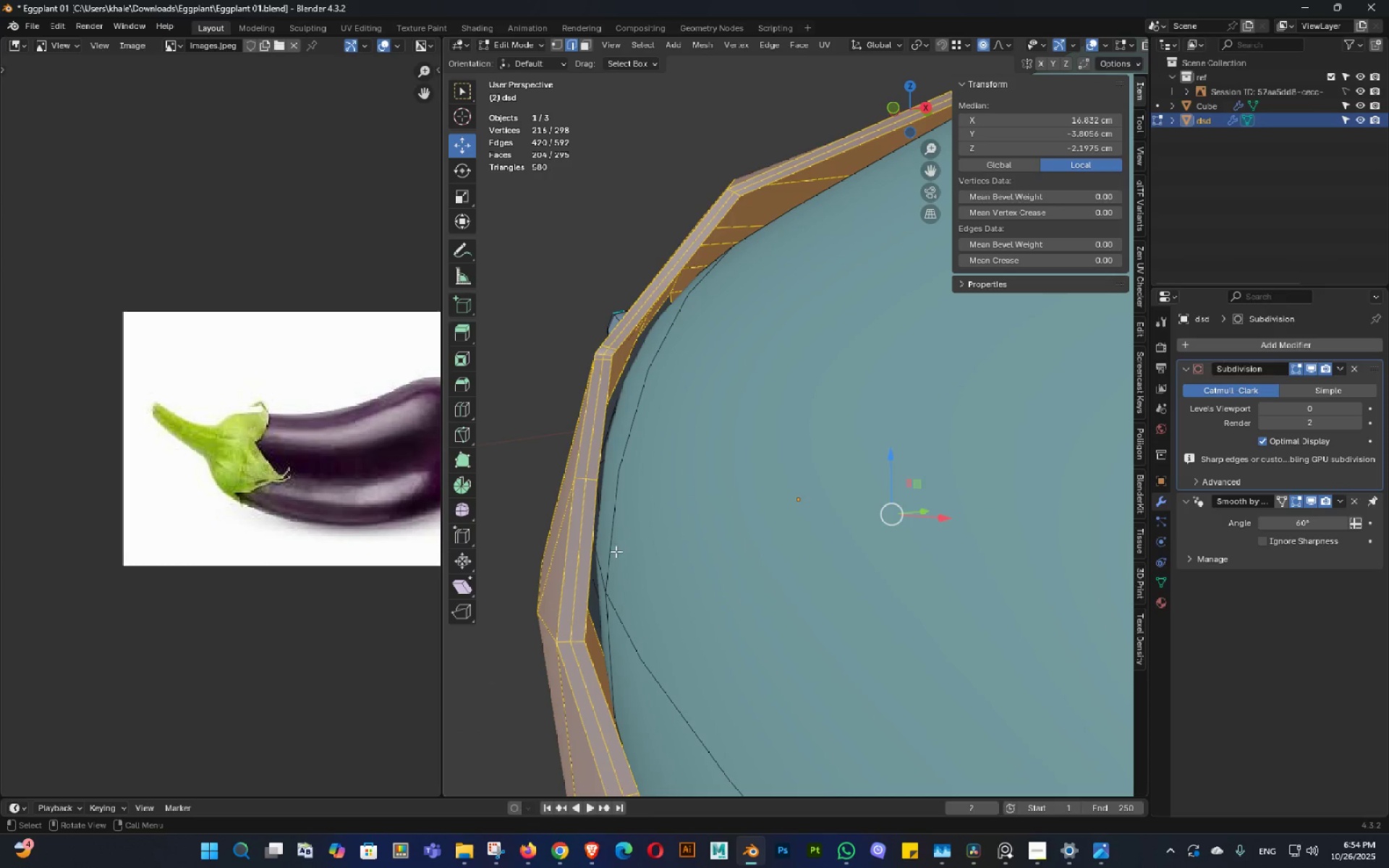 
hold_key(key=AltLeft, duration=0.89)
left_click([582, 478])
 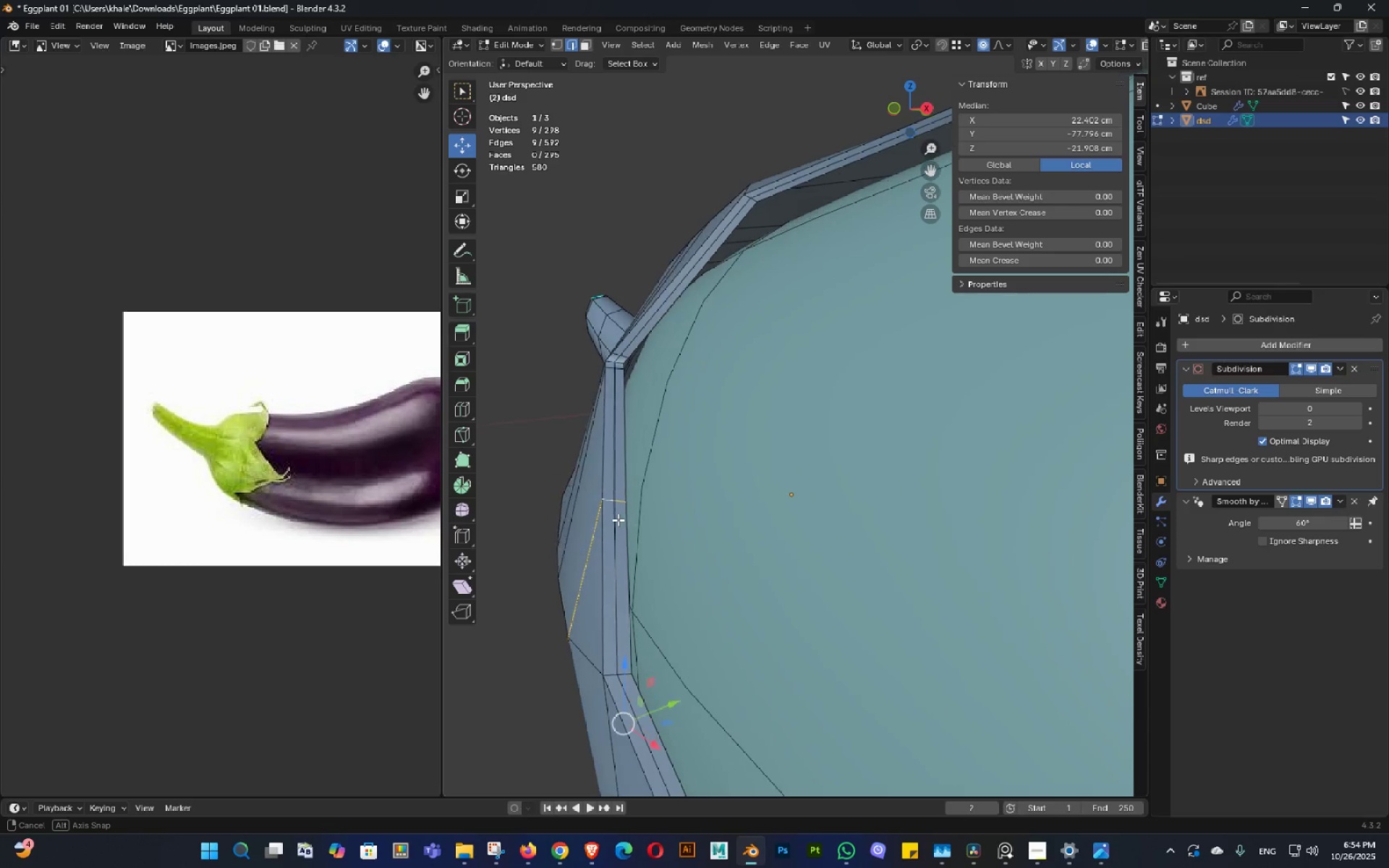 
key(Alt+AltLeft)
 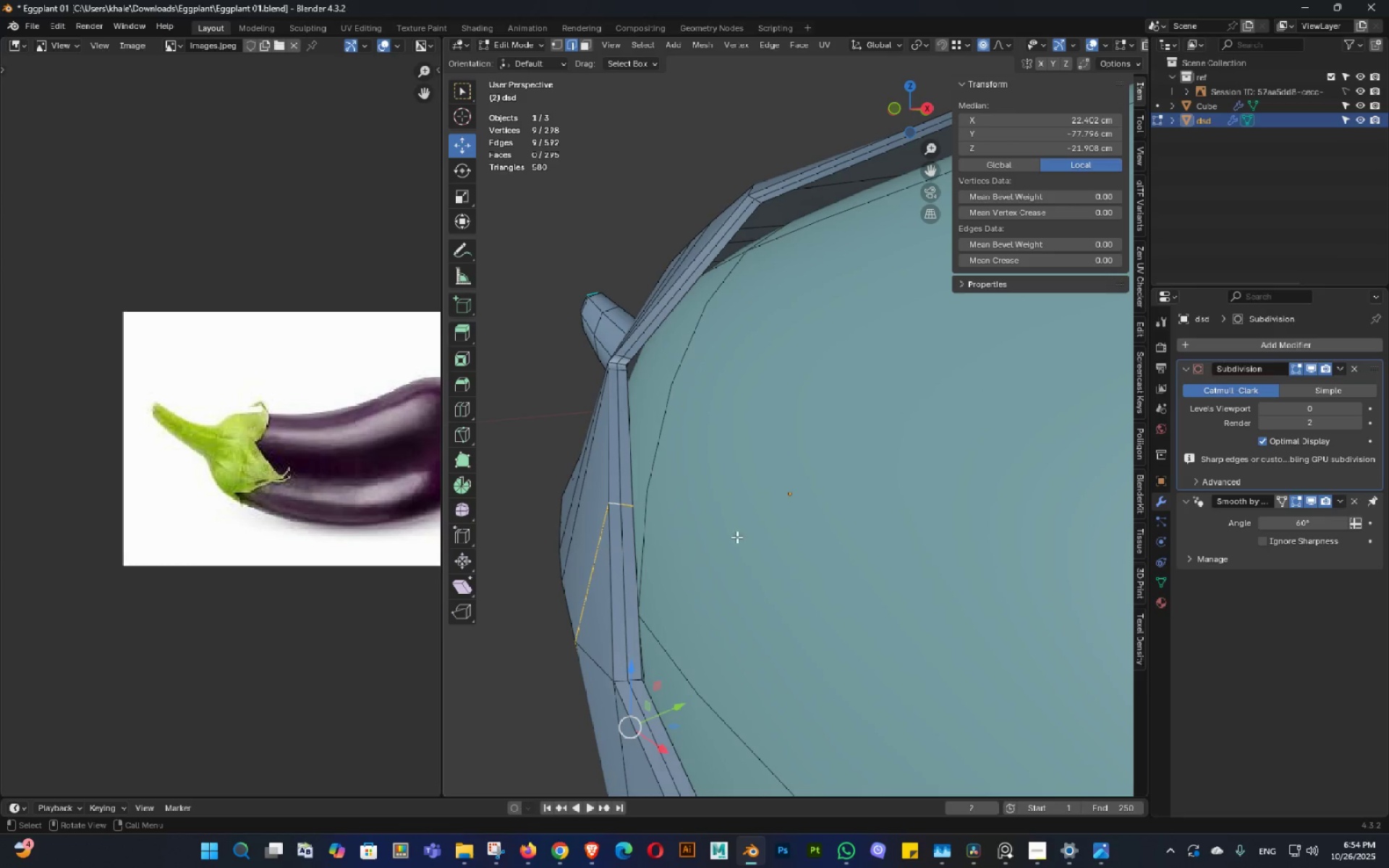 
hold_key(key=Tab, duration=0.46)
 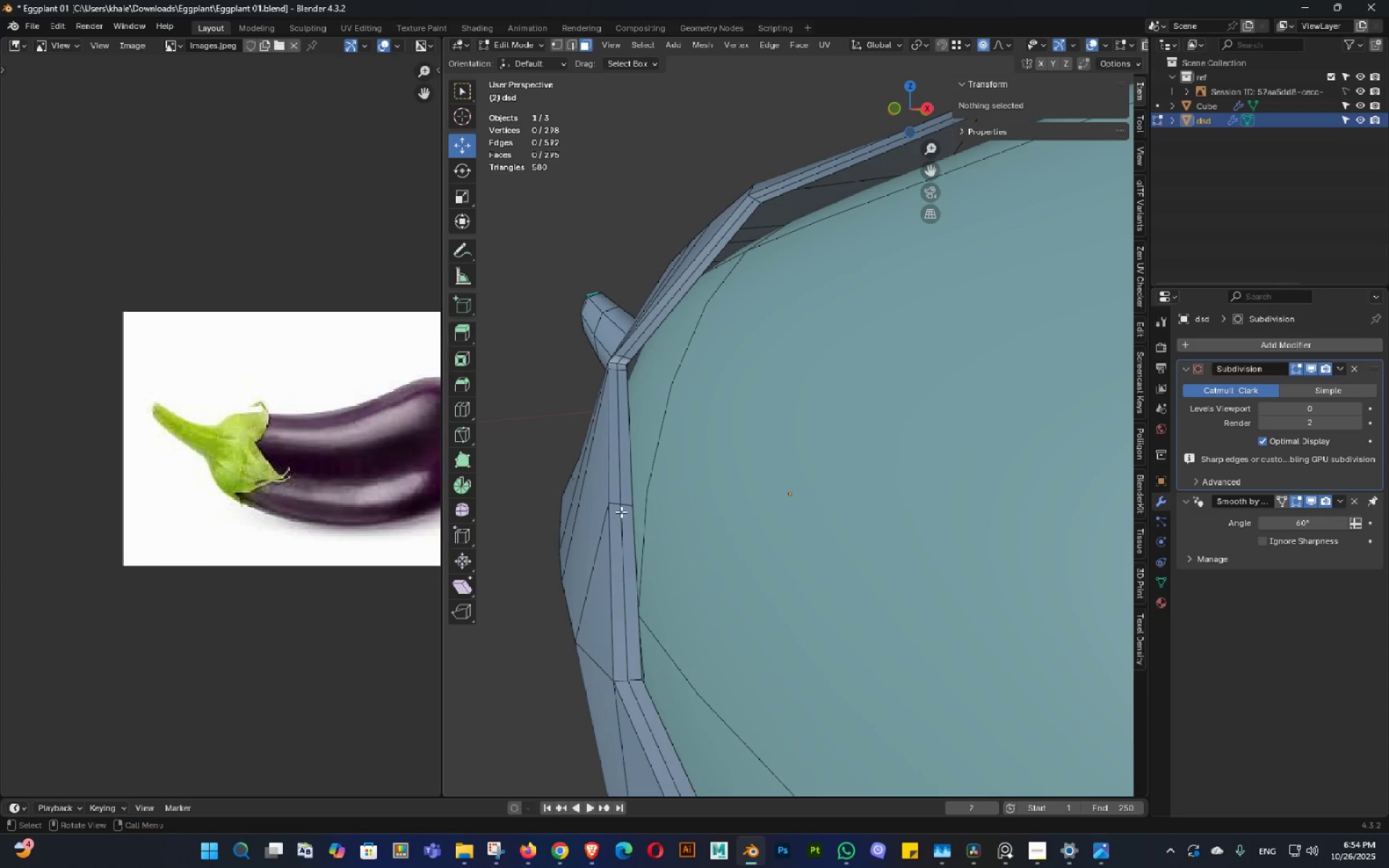 
hold_key(key=AltLeft, duration=0.65)
left_click([616, 501])
 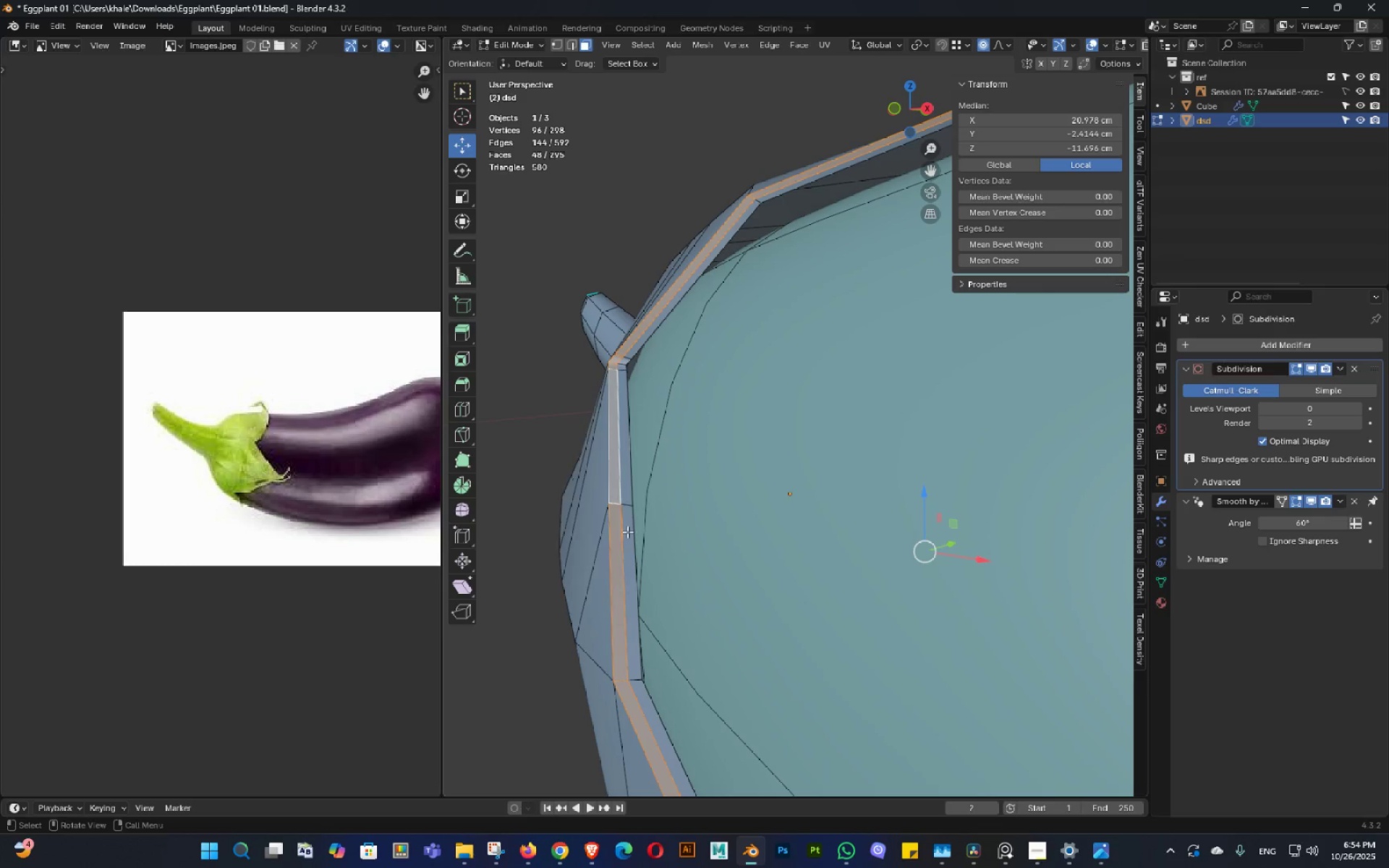 
key(X)
 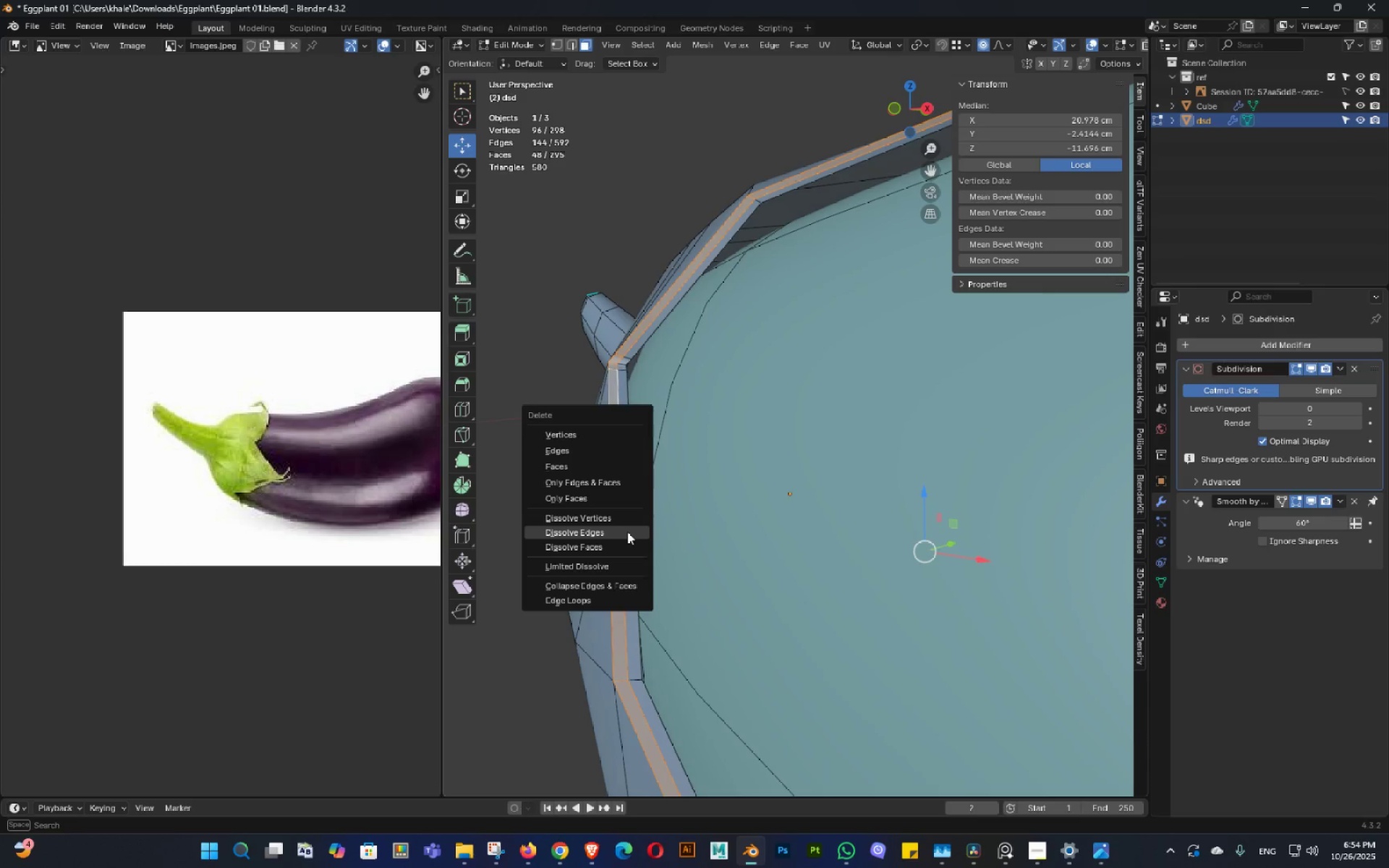 
left_click([627, 532])
 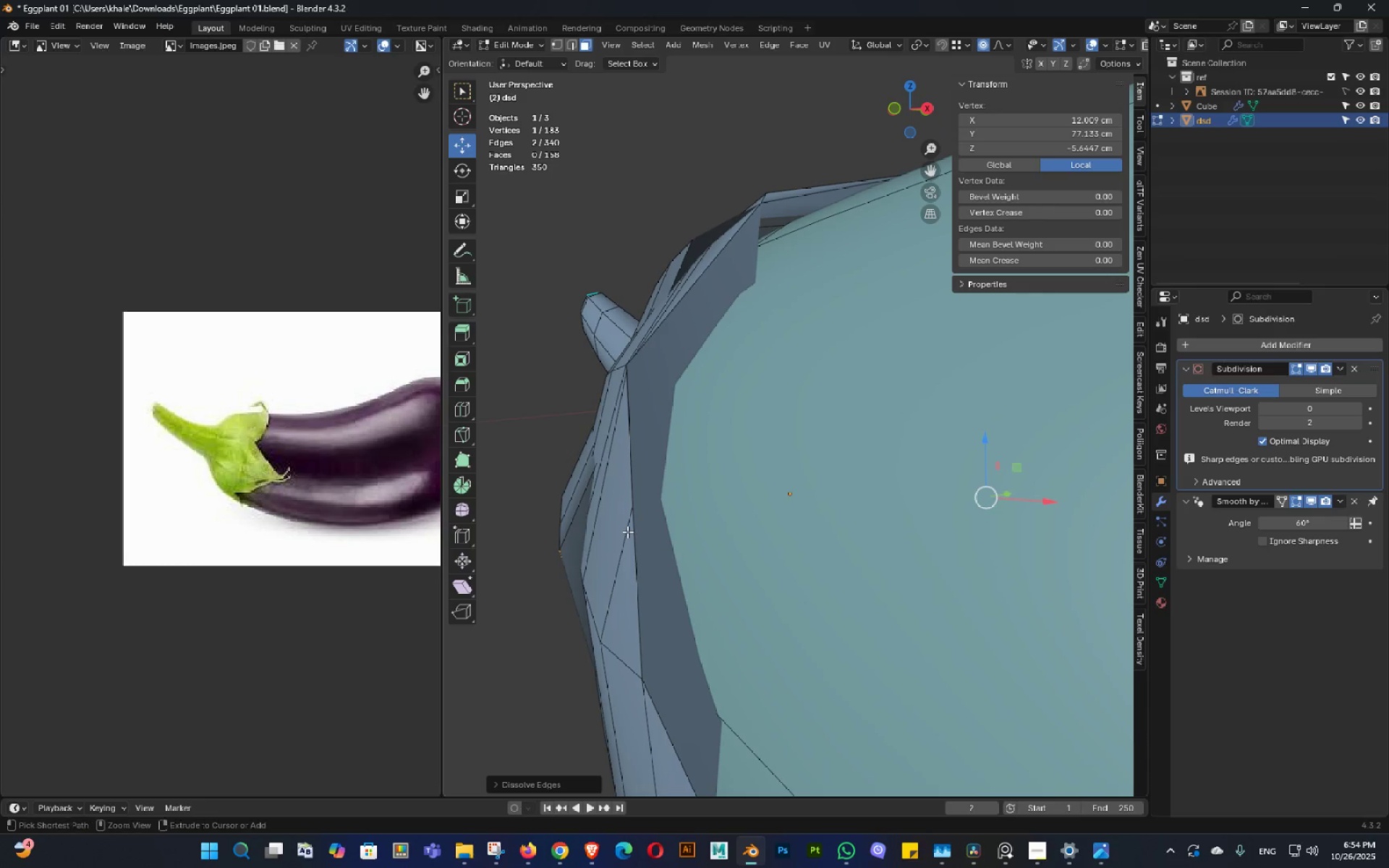 
key(Control+ControlLeft)
 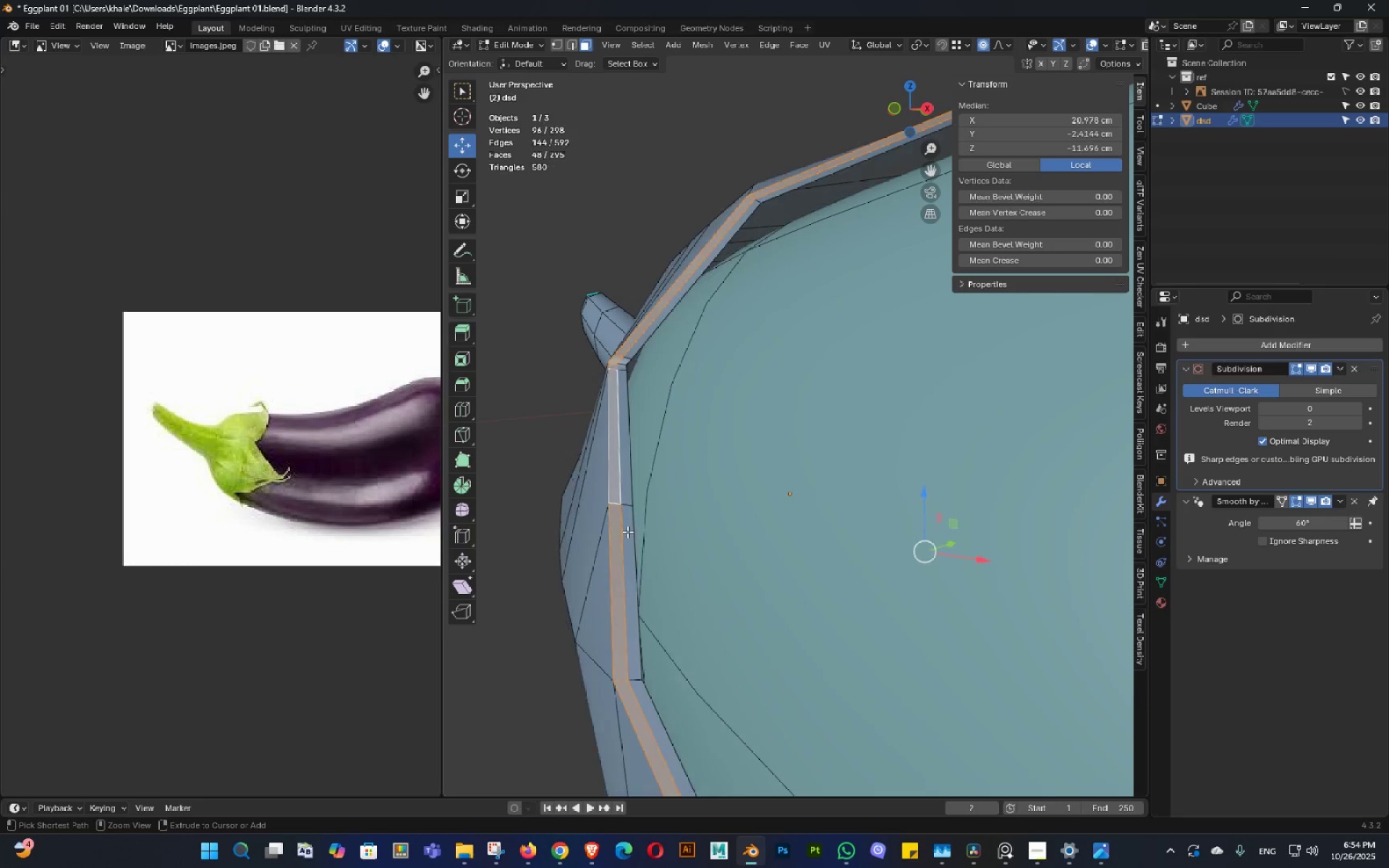 
key(Control+Z)
 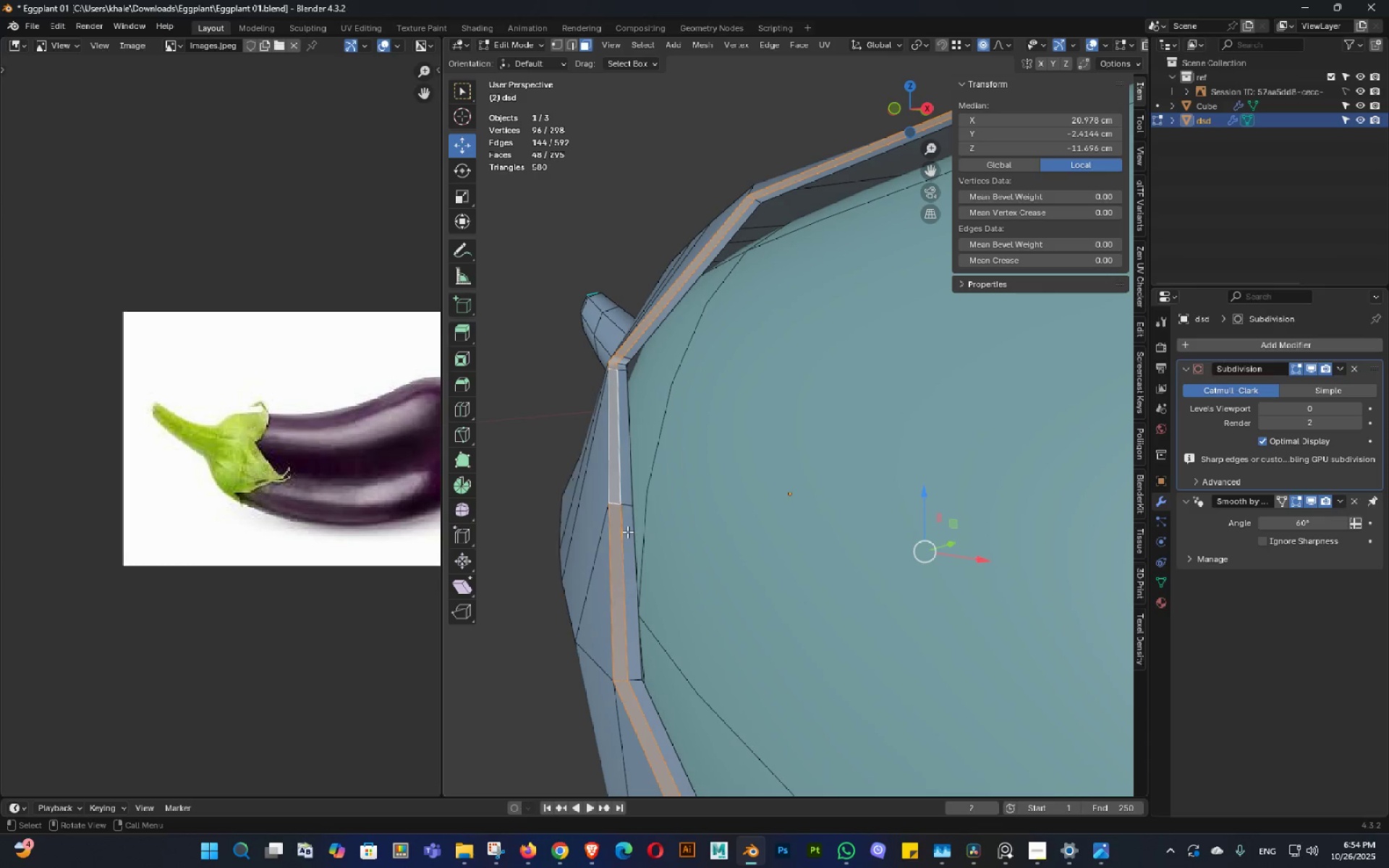 
key(X)
 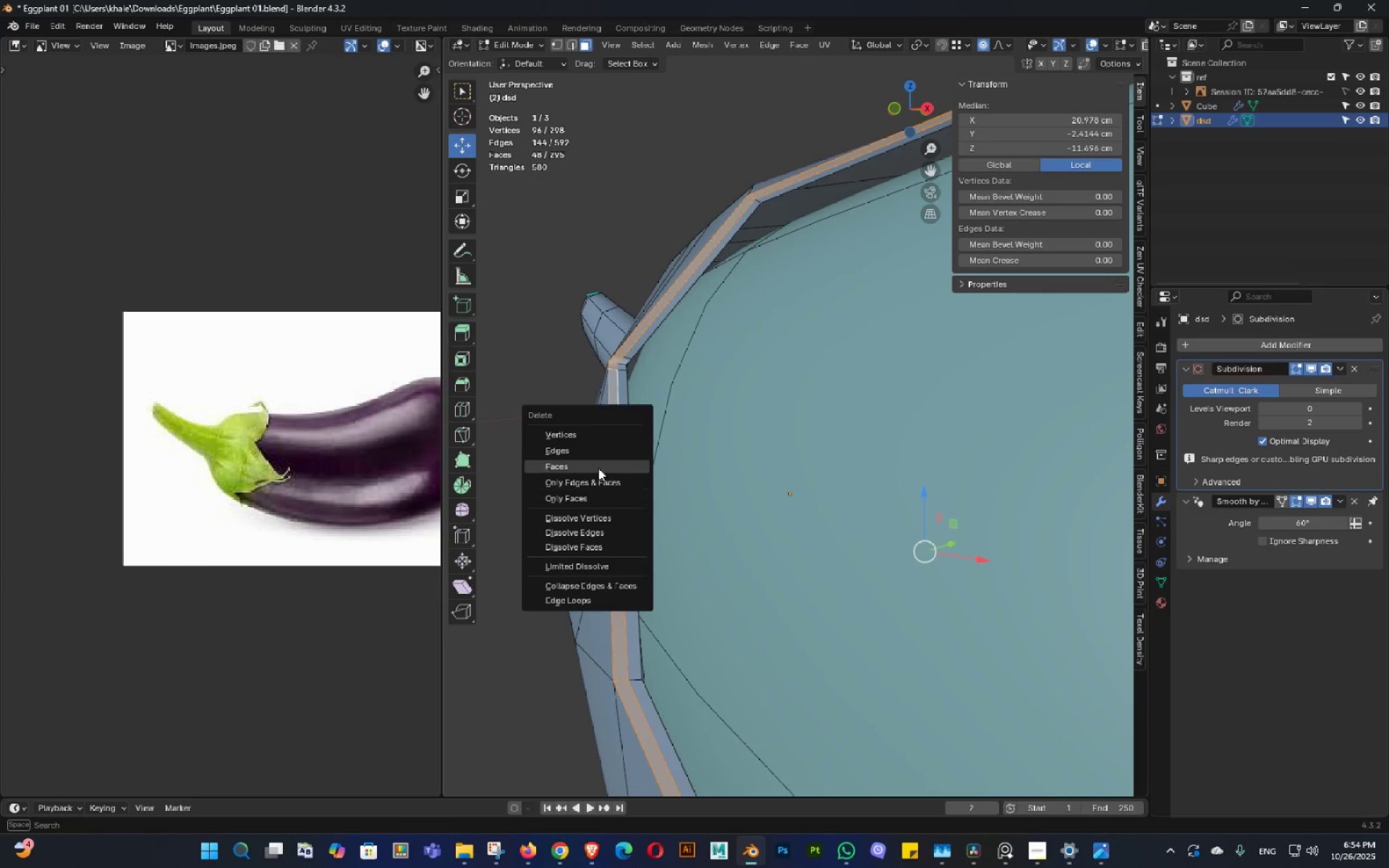 
left_click([592, 464])
 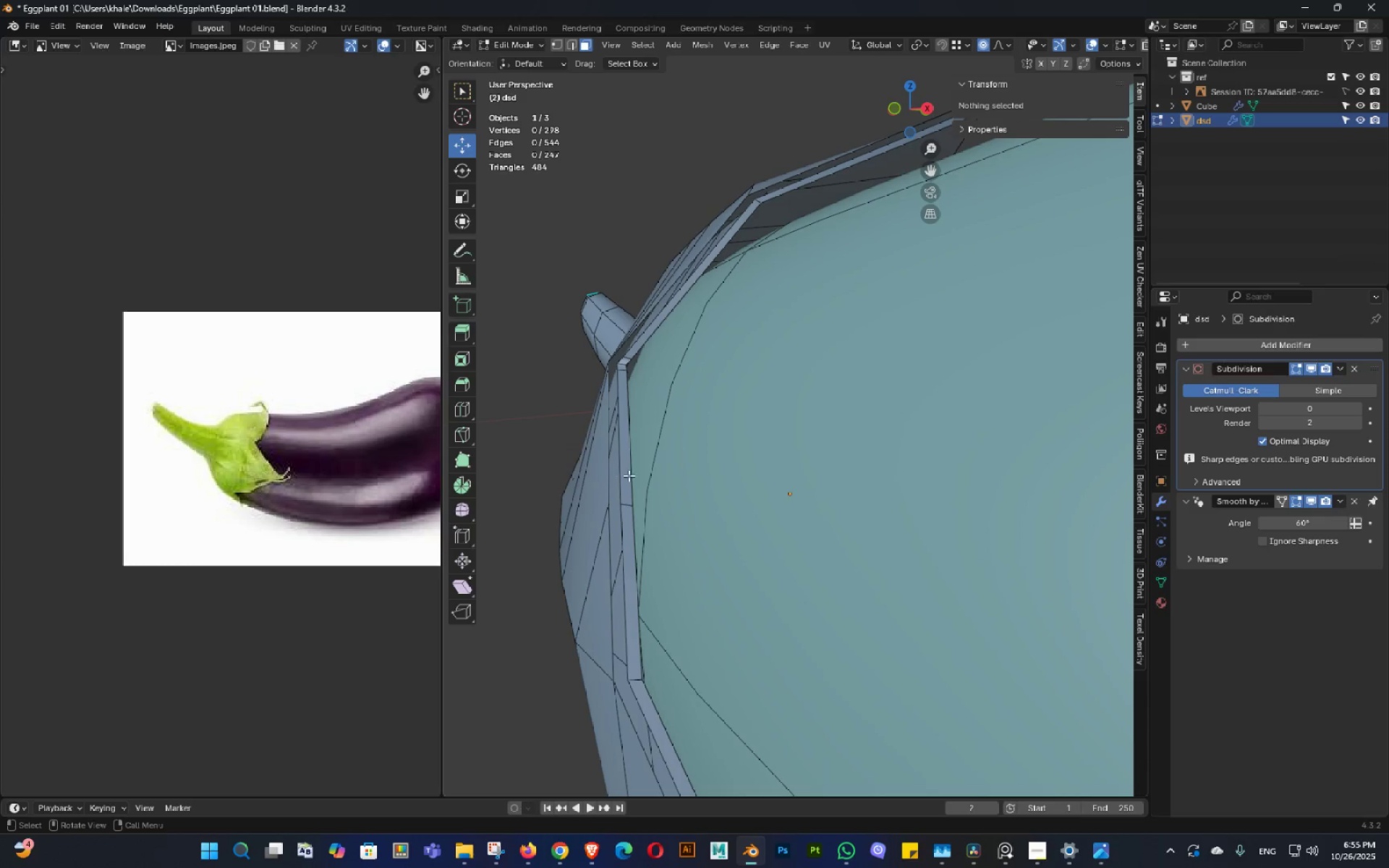 
left_click([631, 476])
 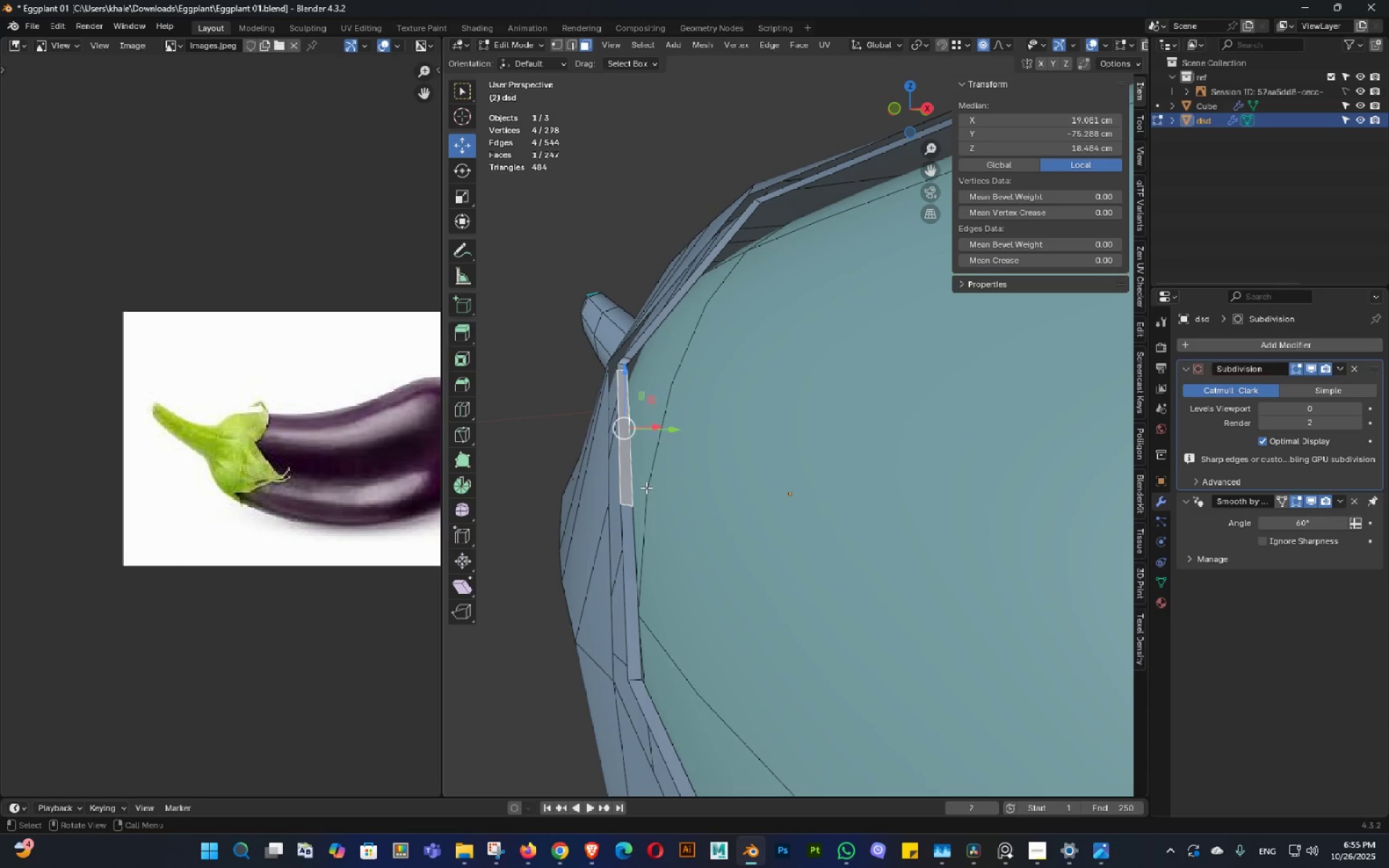 
key(Control+K)
 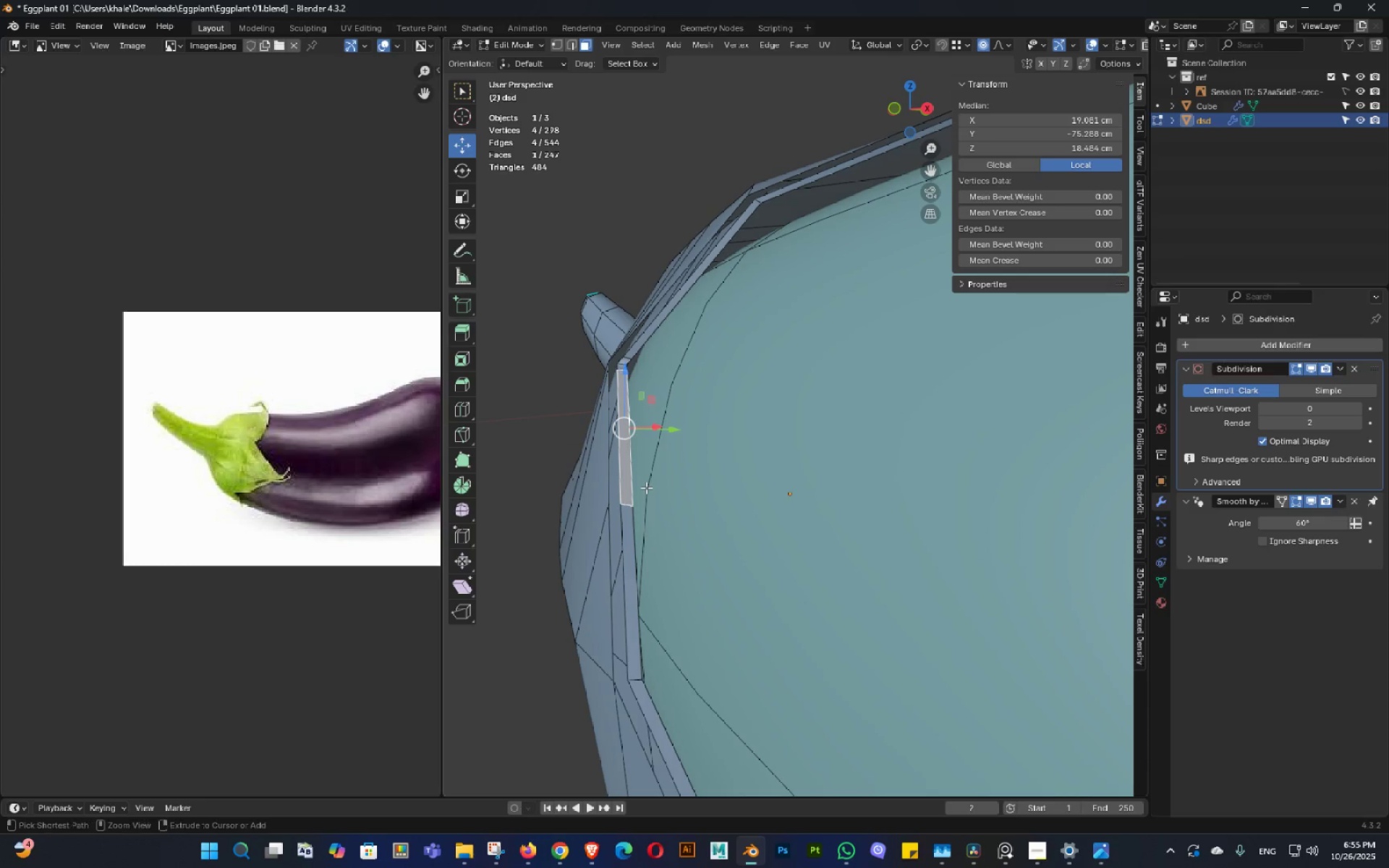 
key(Control+L)
 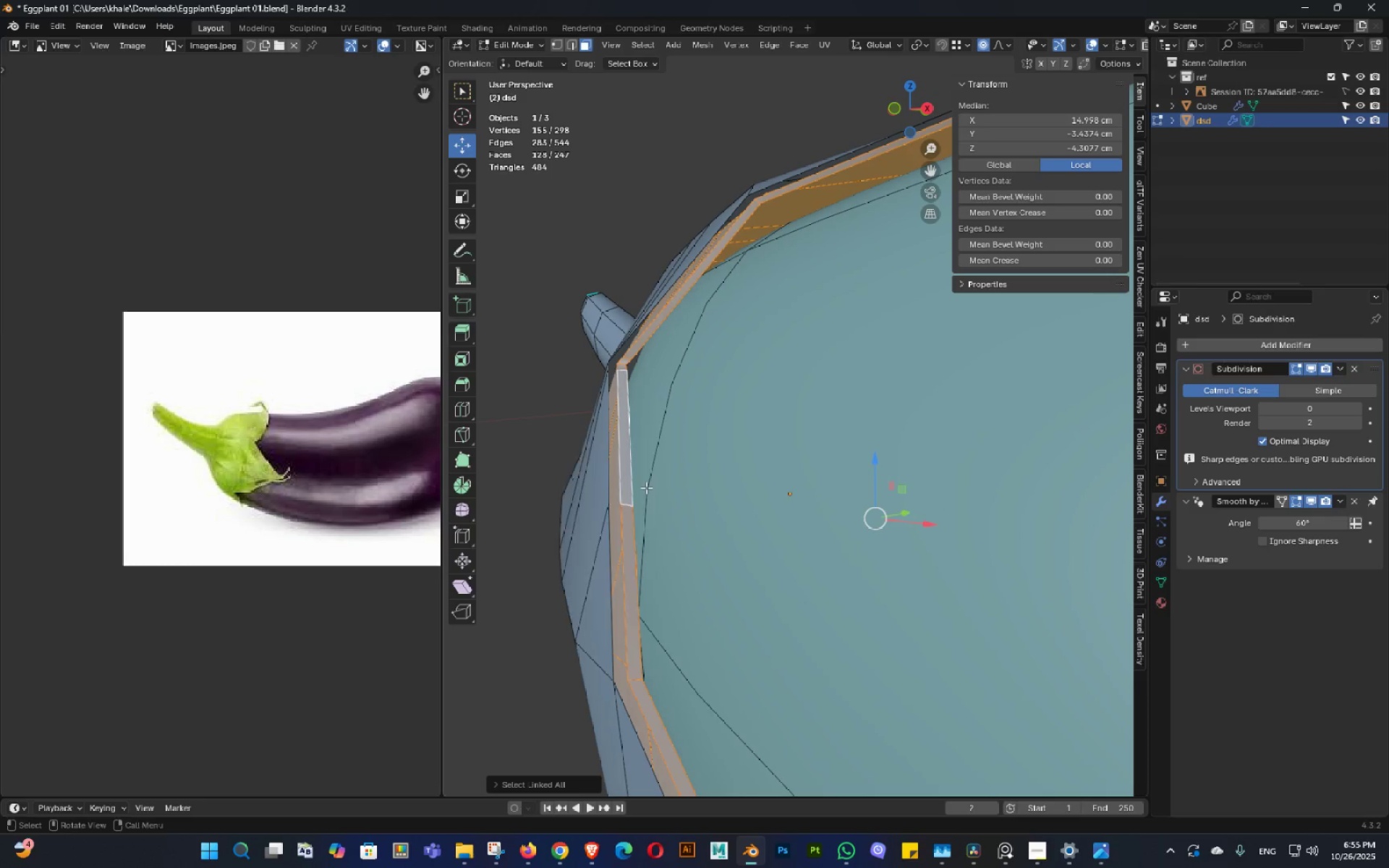 
key(X)
 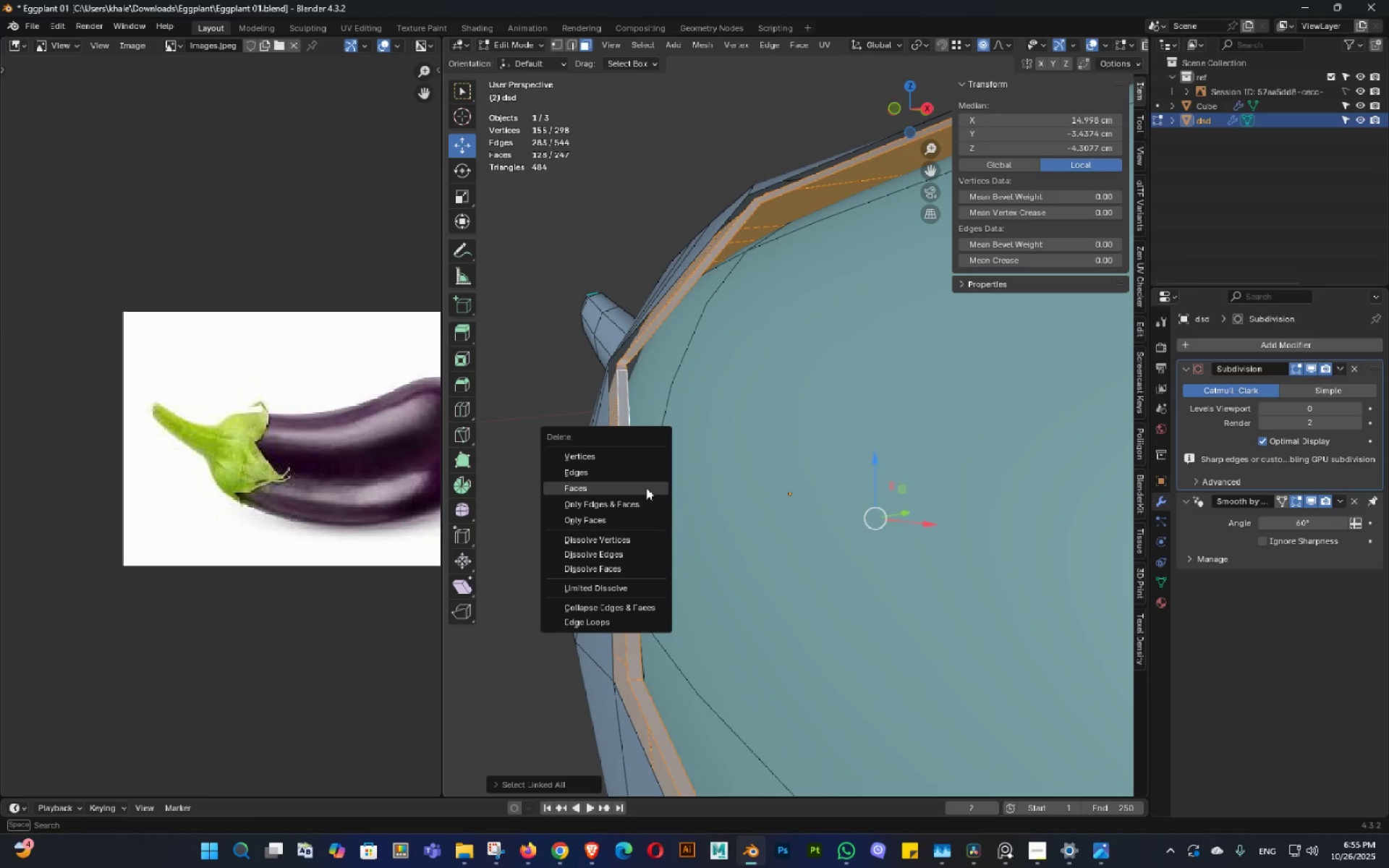 
left_click([646, 488])
 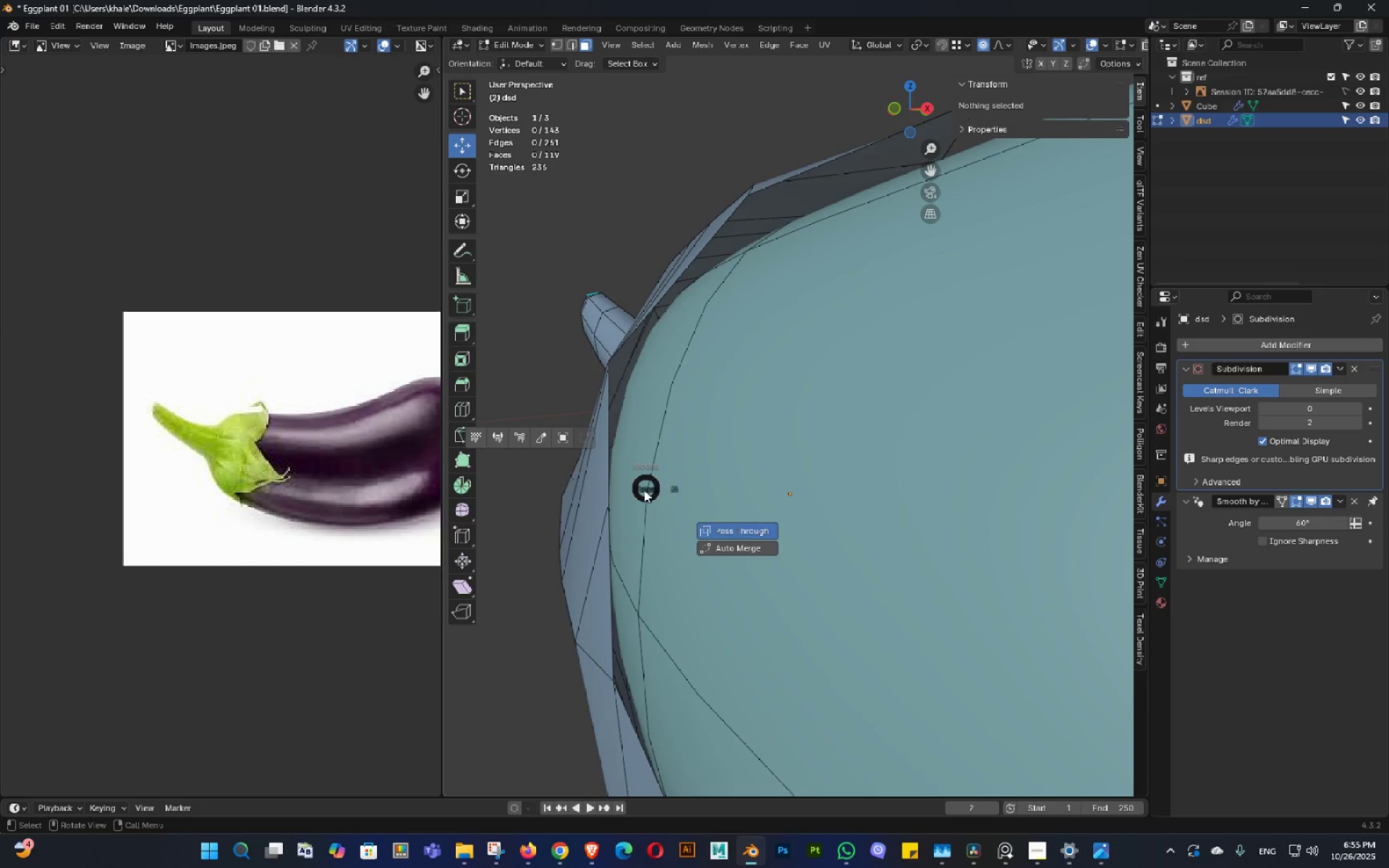 
key(Tab)
 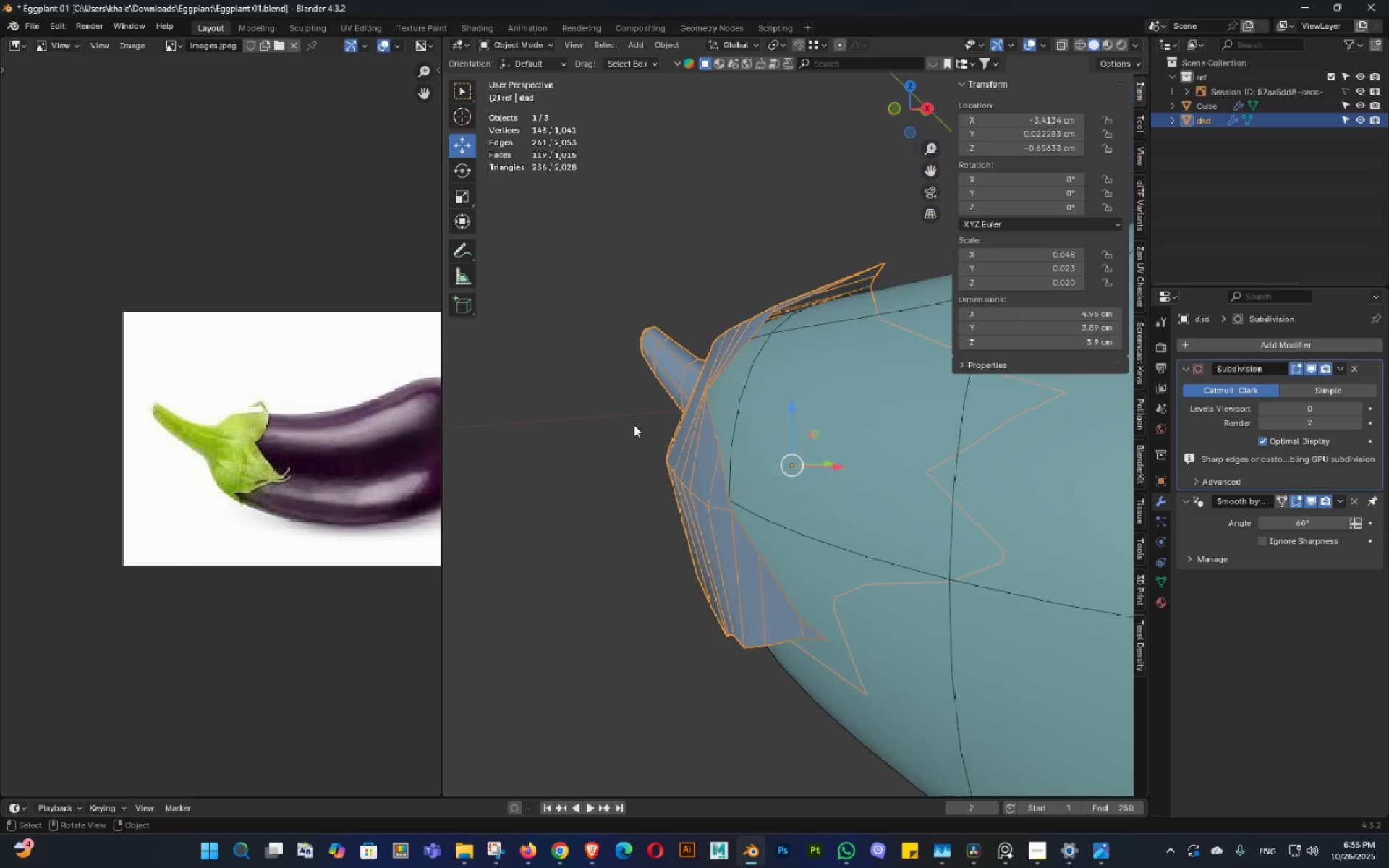 
scroll: coordinate [638, 391], scroll_direction: down, amount: 3.0
 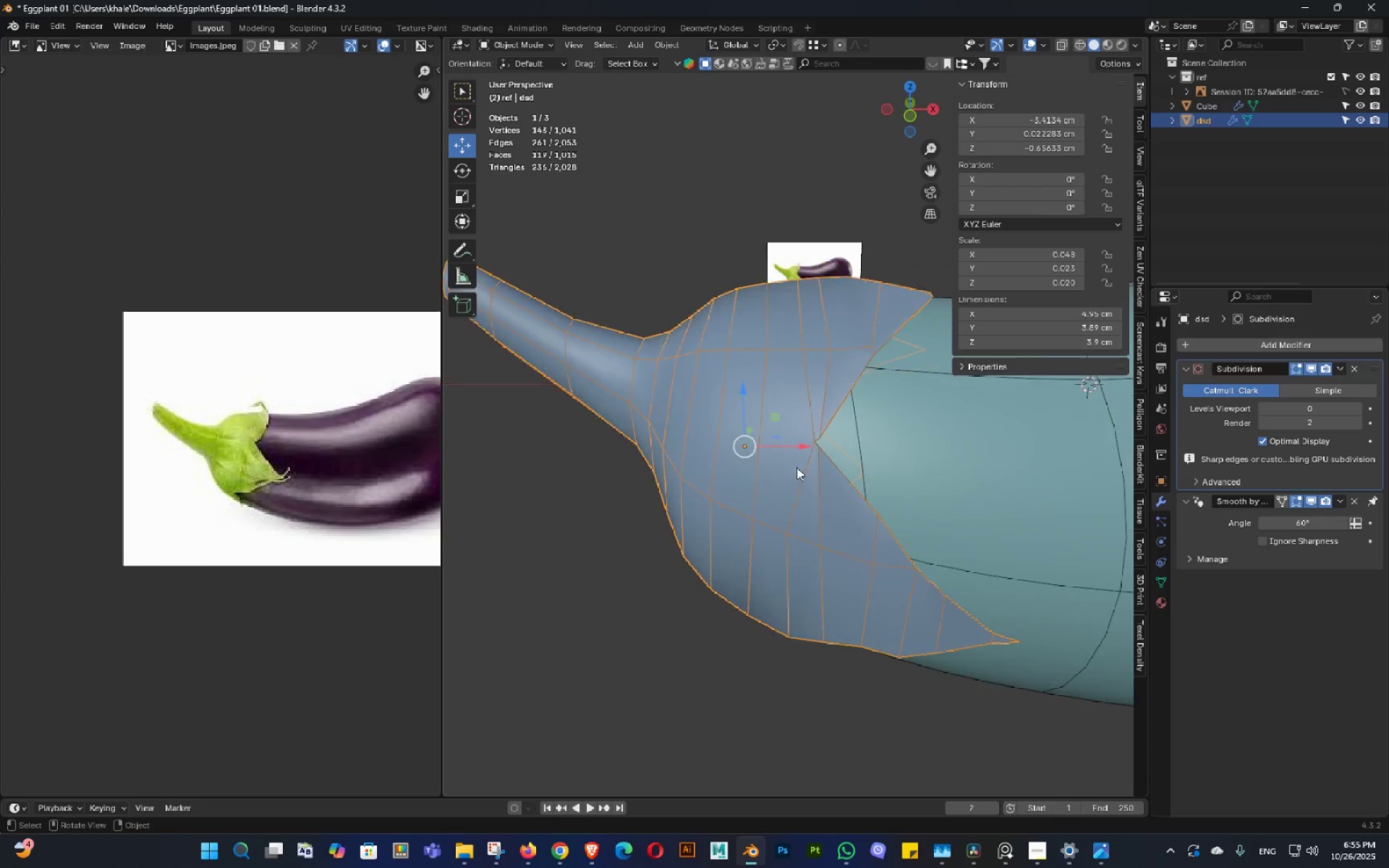 
key(Control+ControlLeft)
 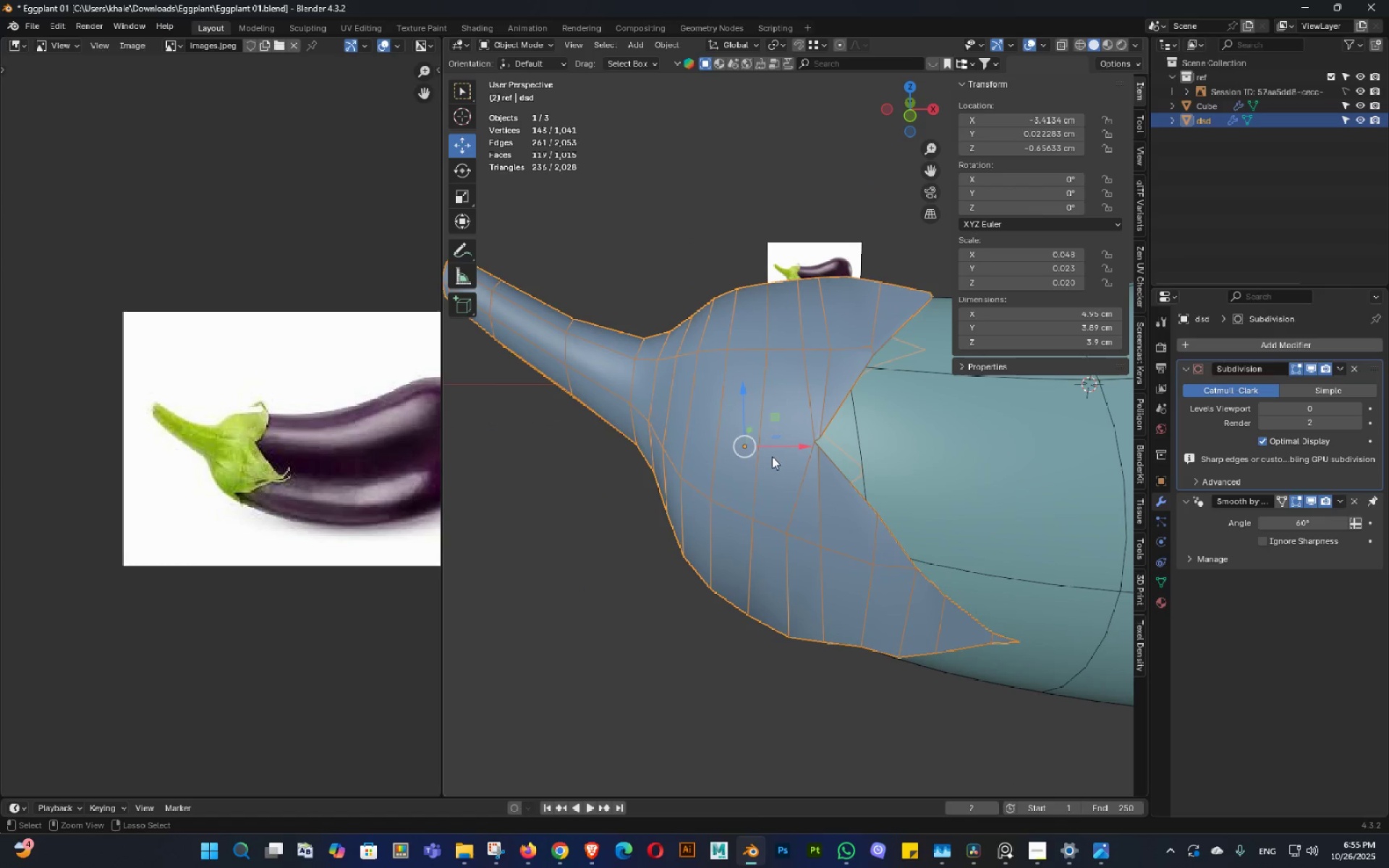 
key(Control+S)
 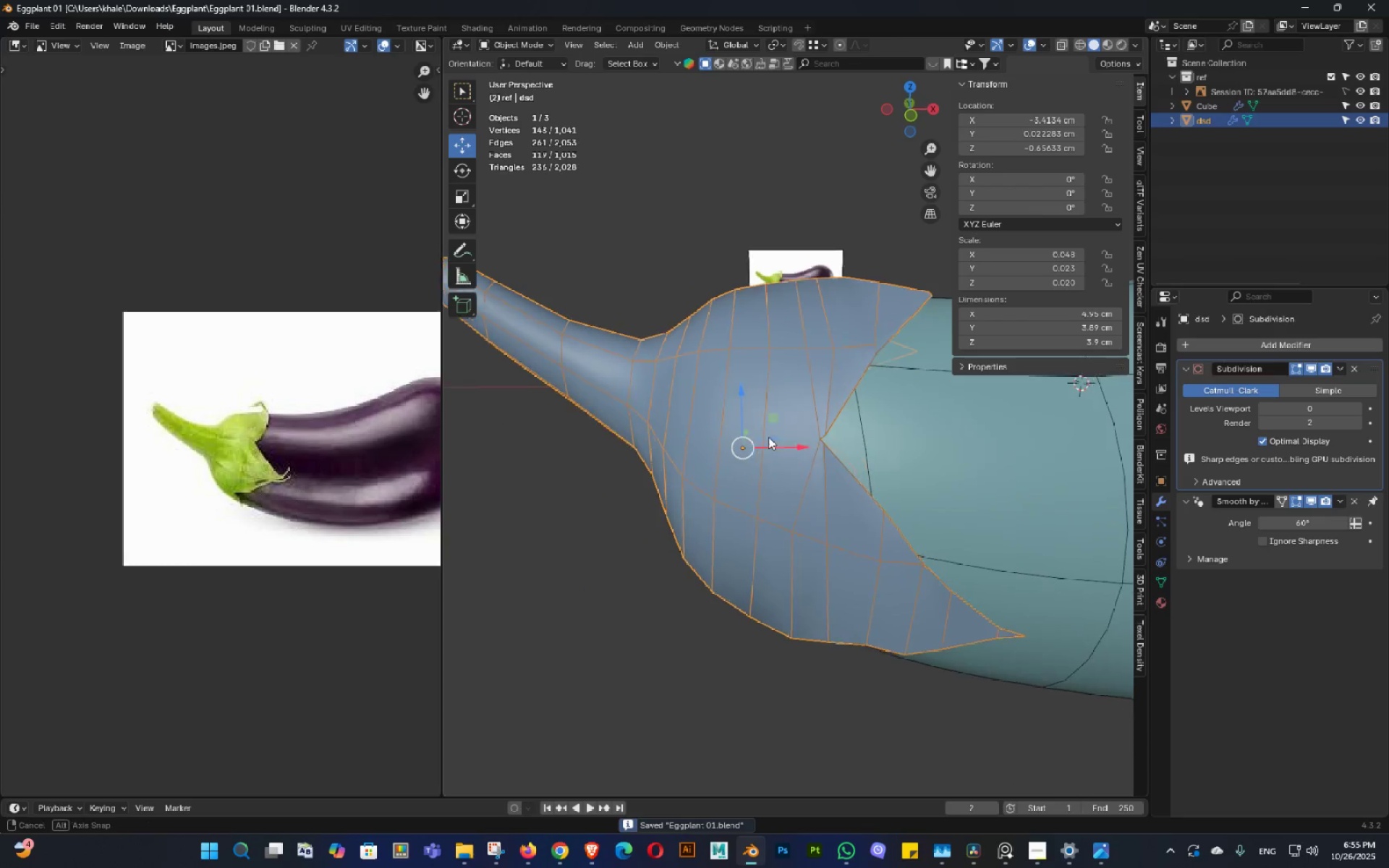 
key(Control+ControlLeft)
 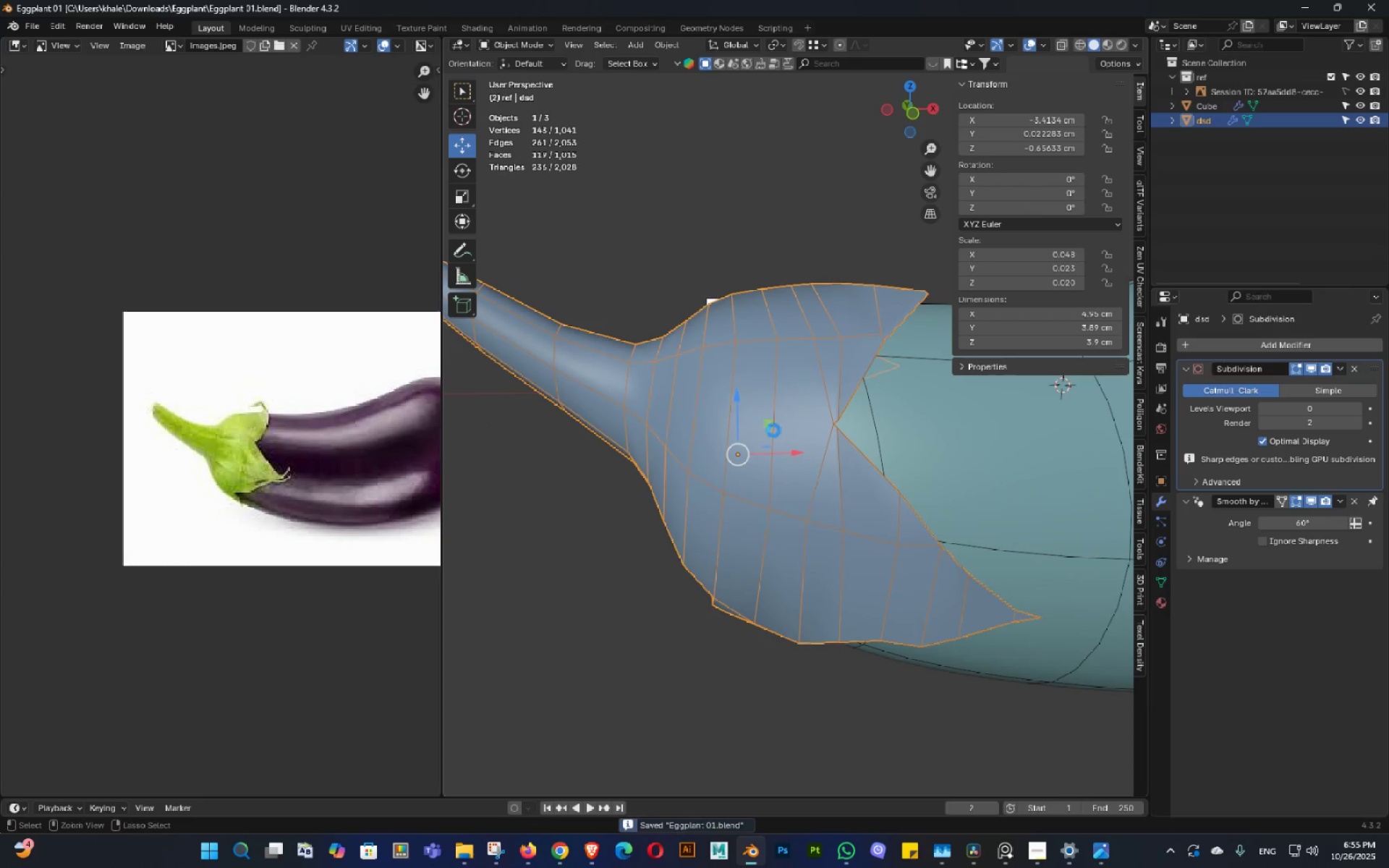 
key(Control+S)
 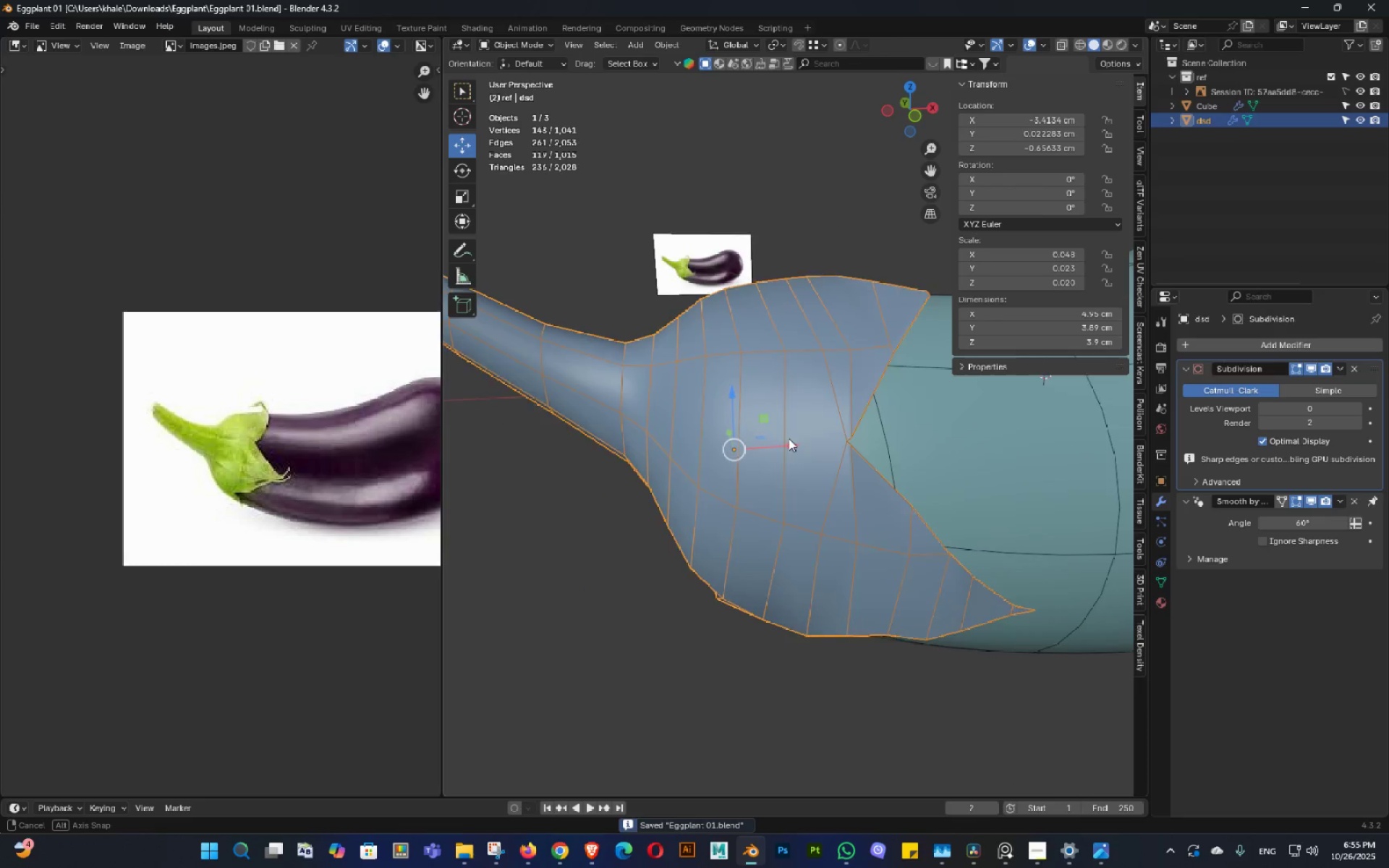 
key(Control+ControlLeft)
 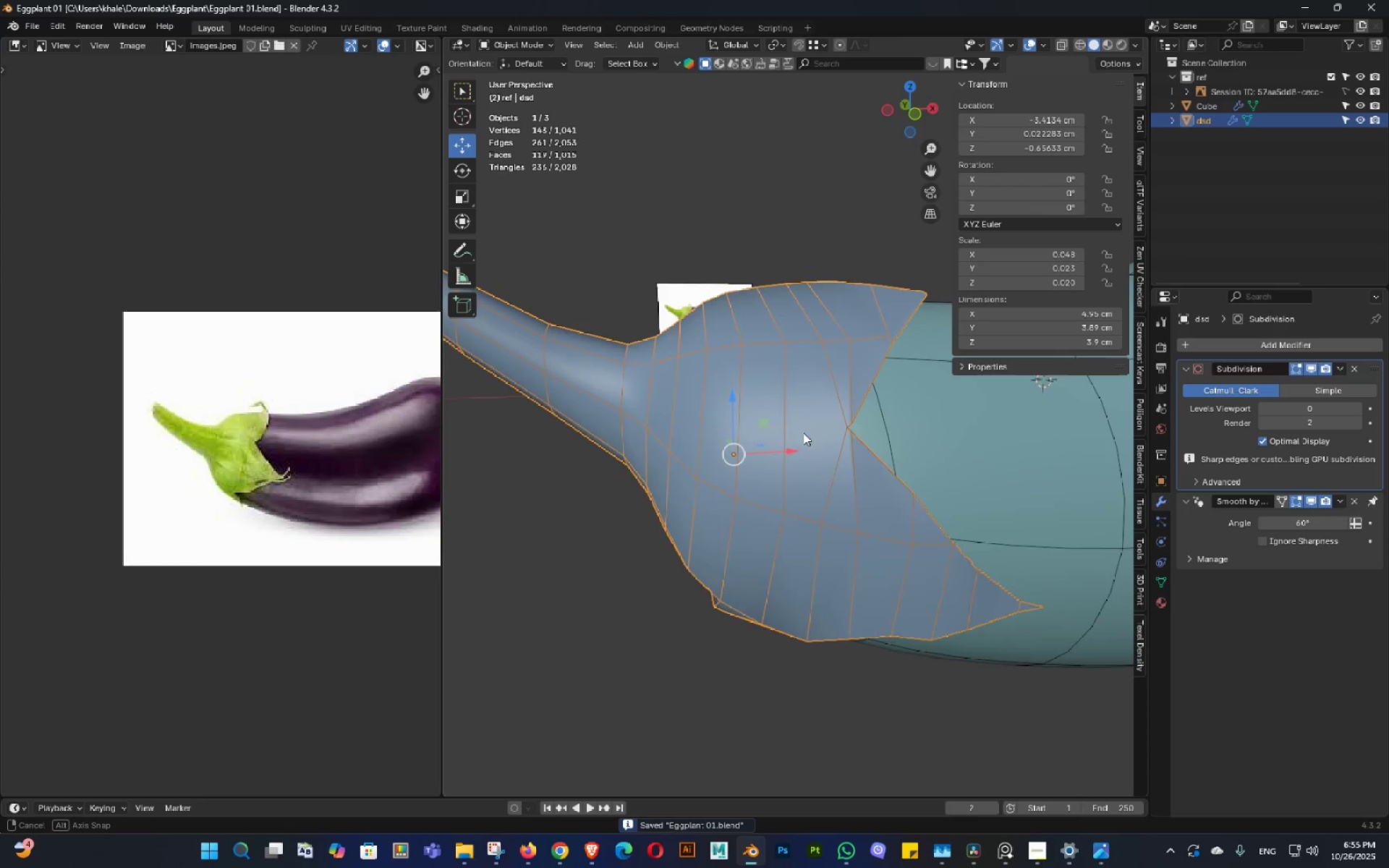 
key(Tab)
 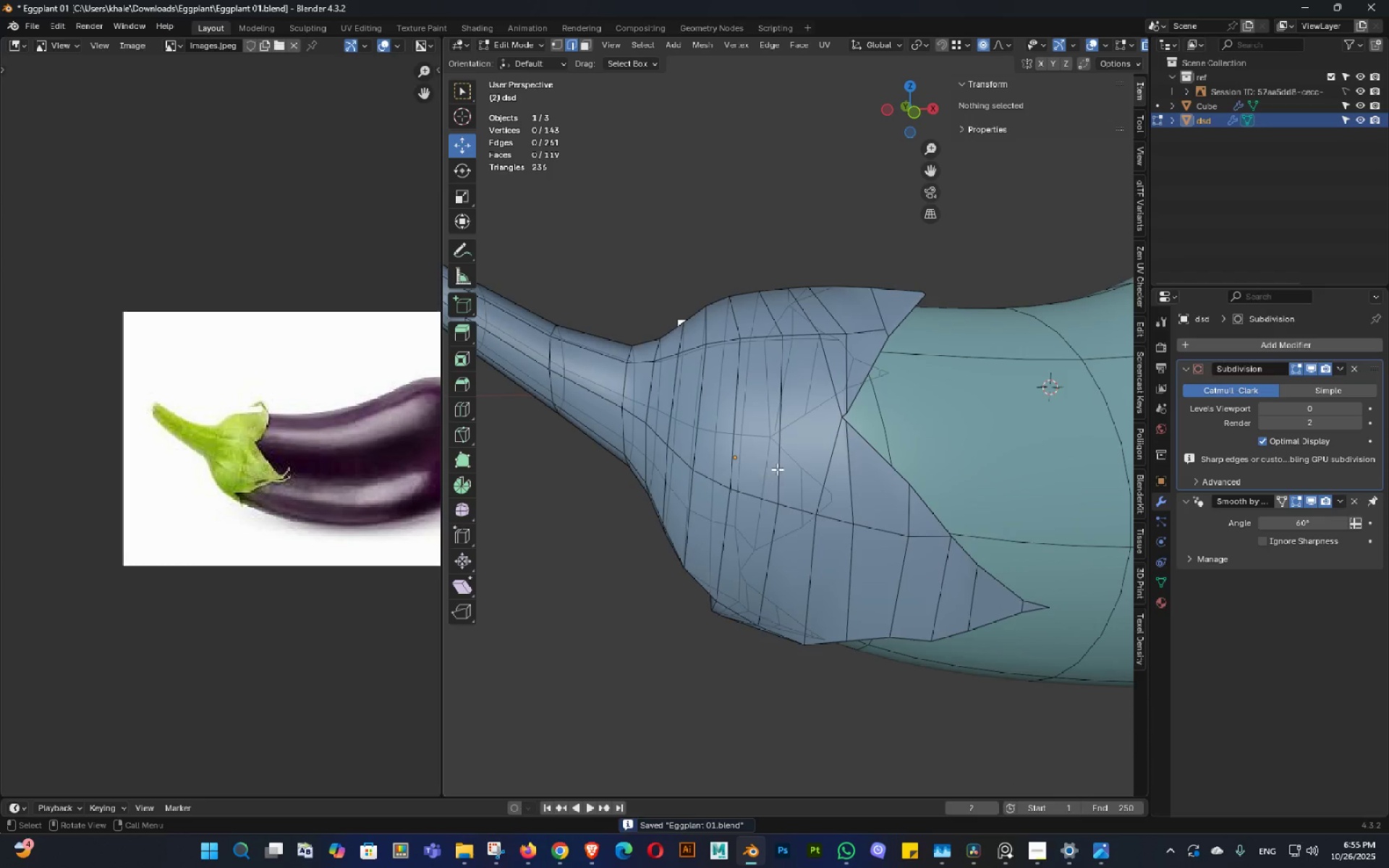 
double_click([801, 407])
 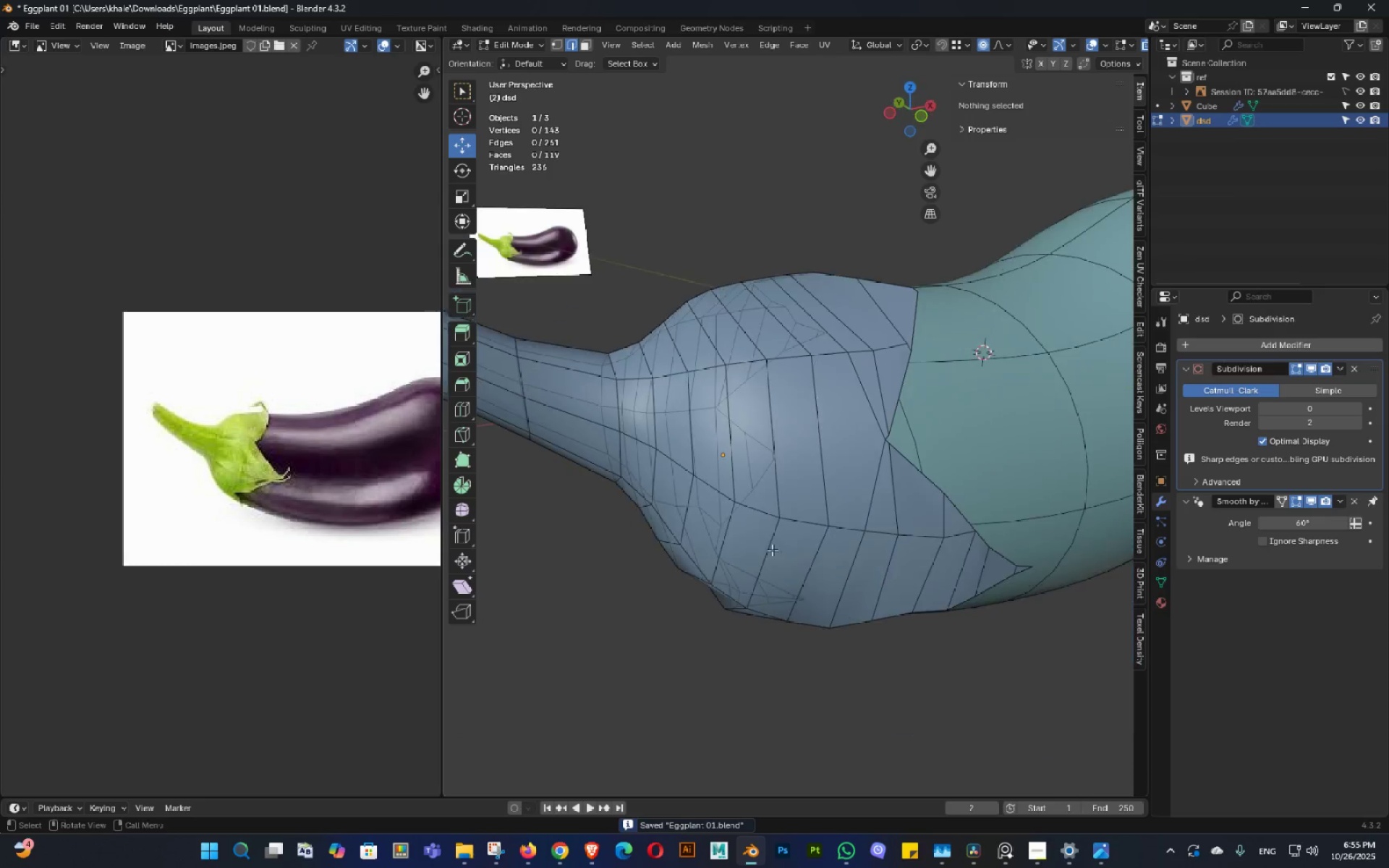 
hold_key(key=AltLeft, duration=0.39)
left_click([734, 438])
 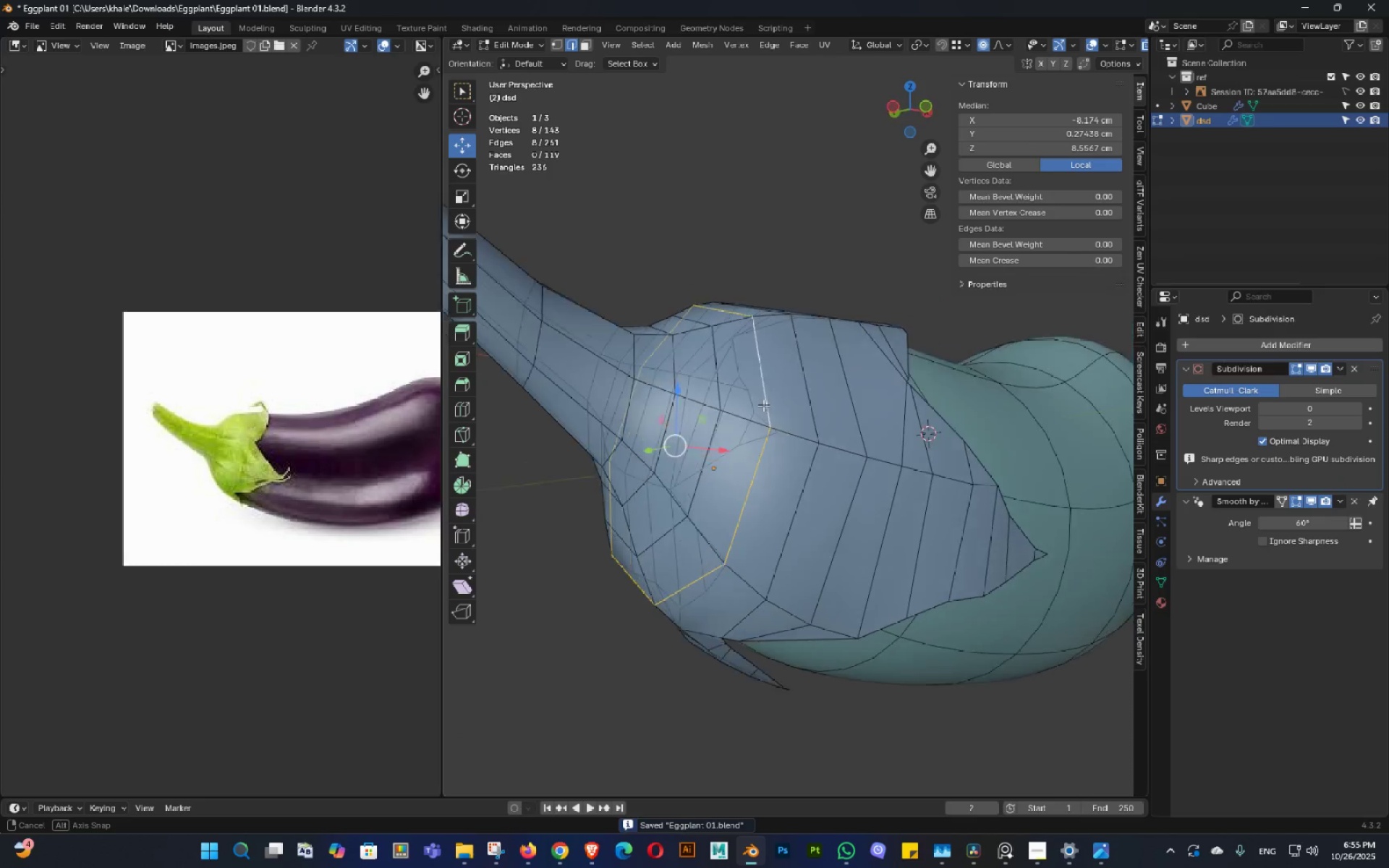 
double_click([767, 401])
 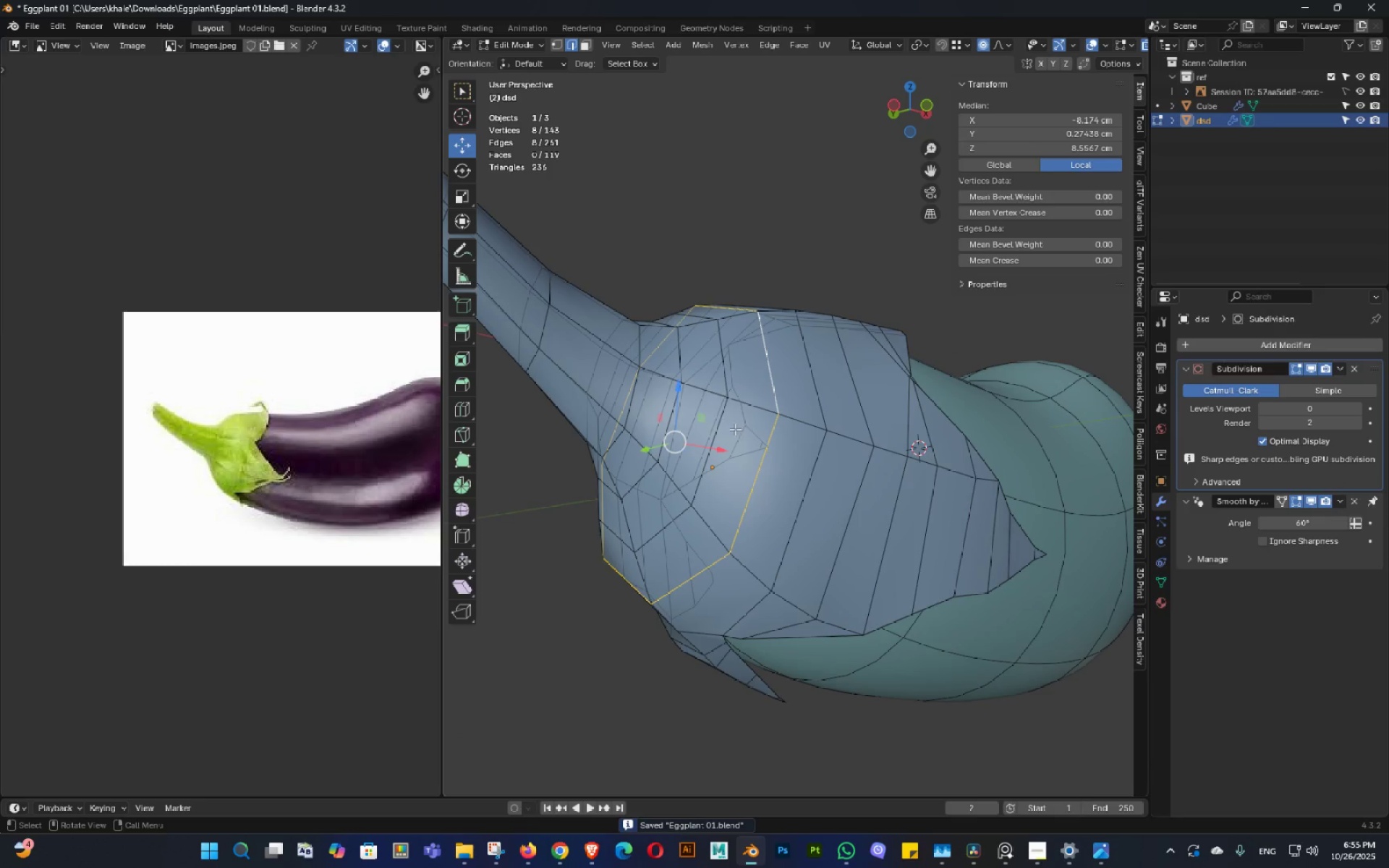 
hold_key(key=ShiftLeft, duration=0.81)
 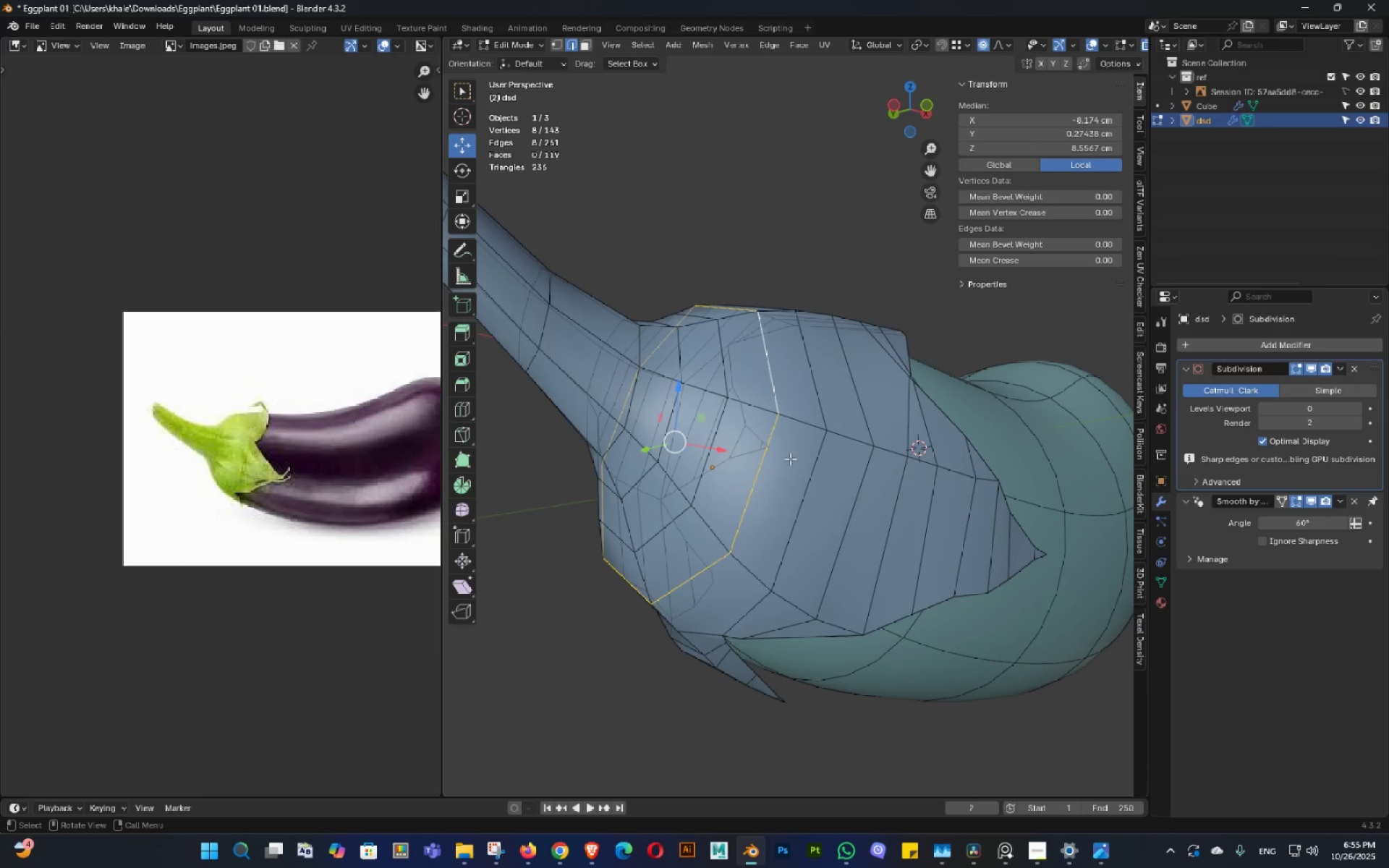 
type(3x)
 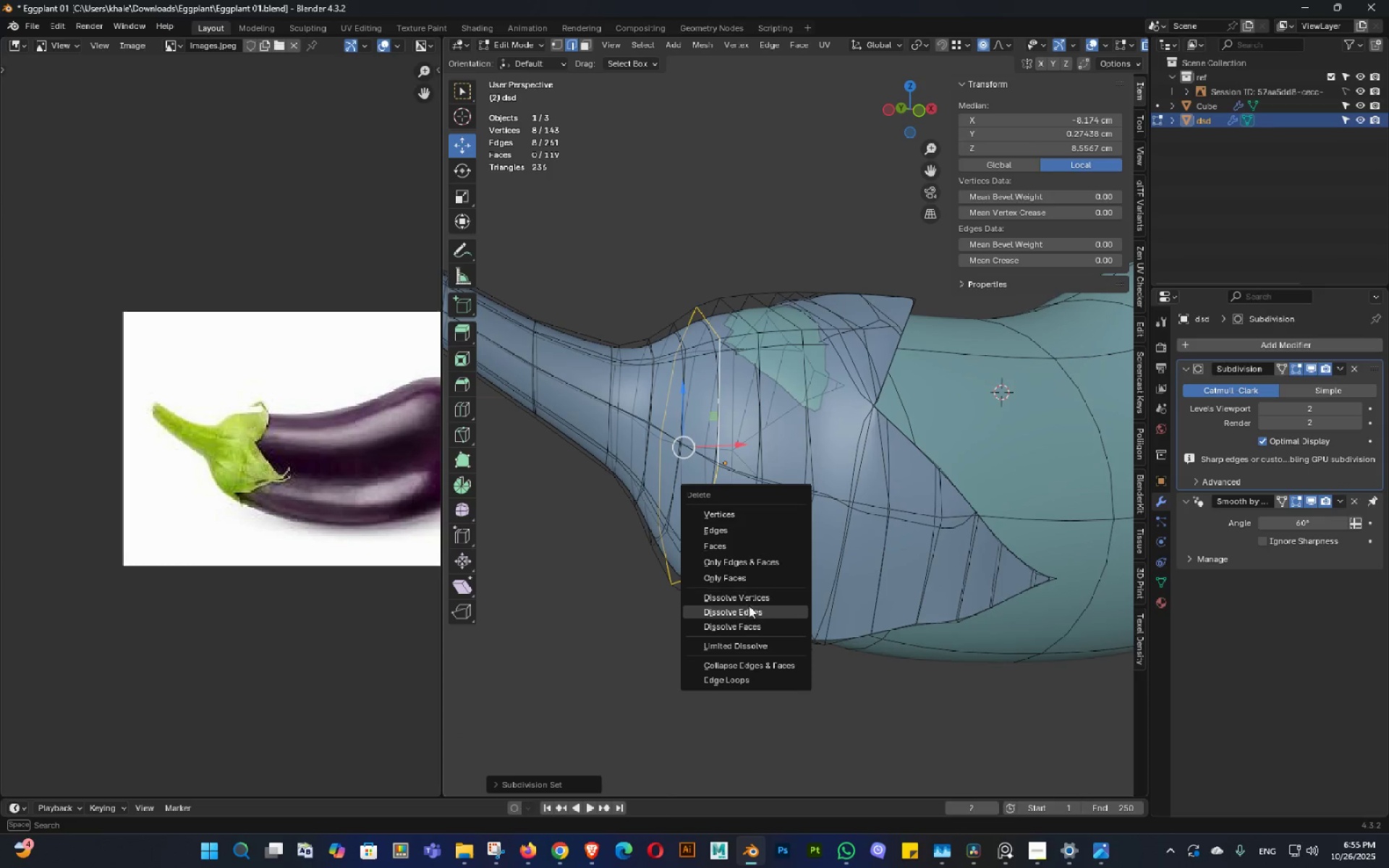 
left_click([749, 607])
 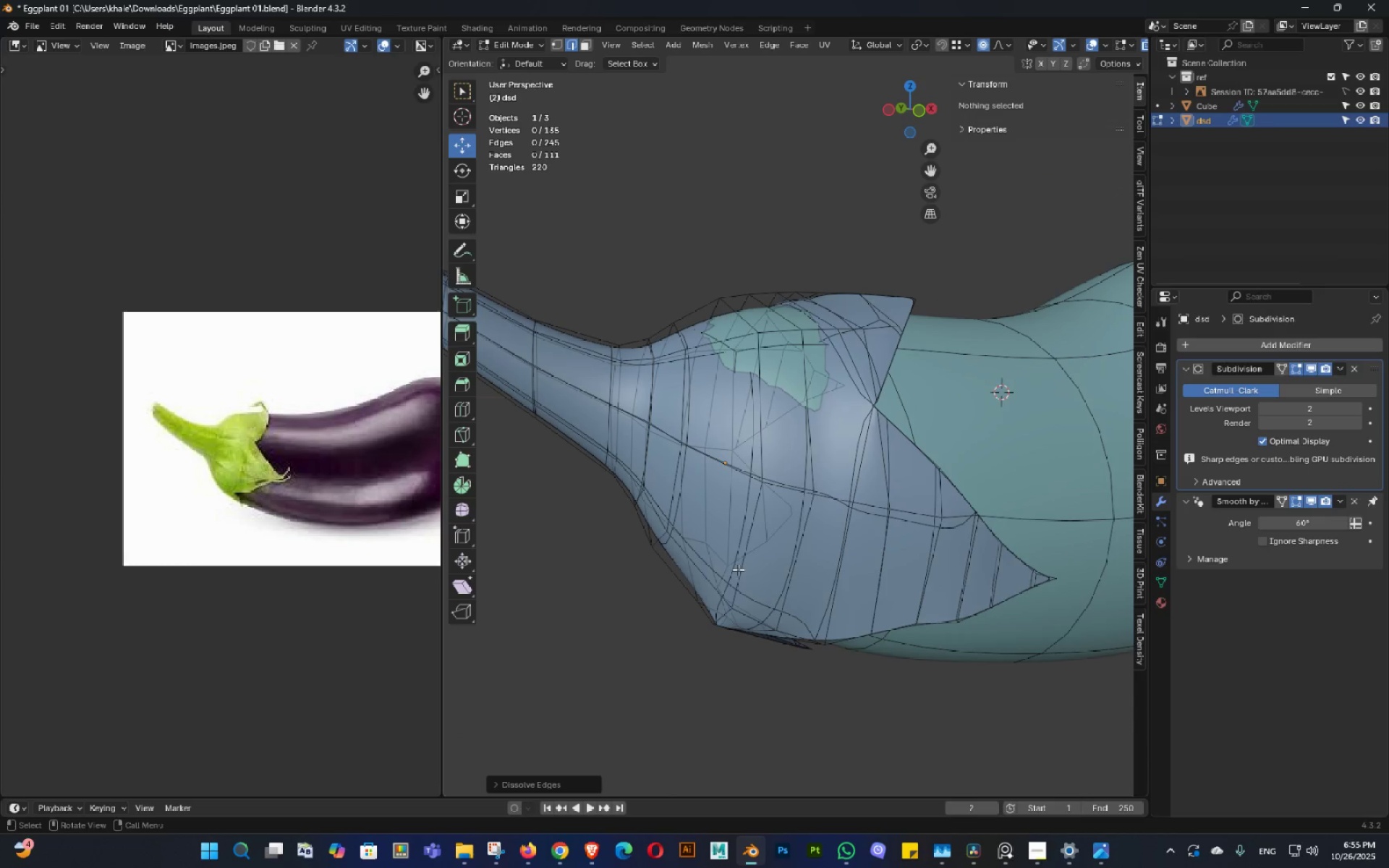 
hold_key(key=ShiftLeft, duration=0.4)
 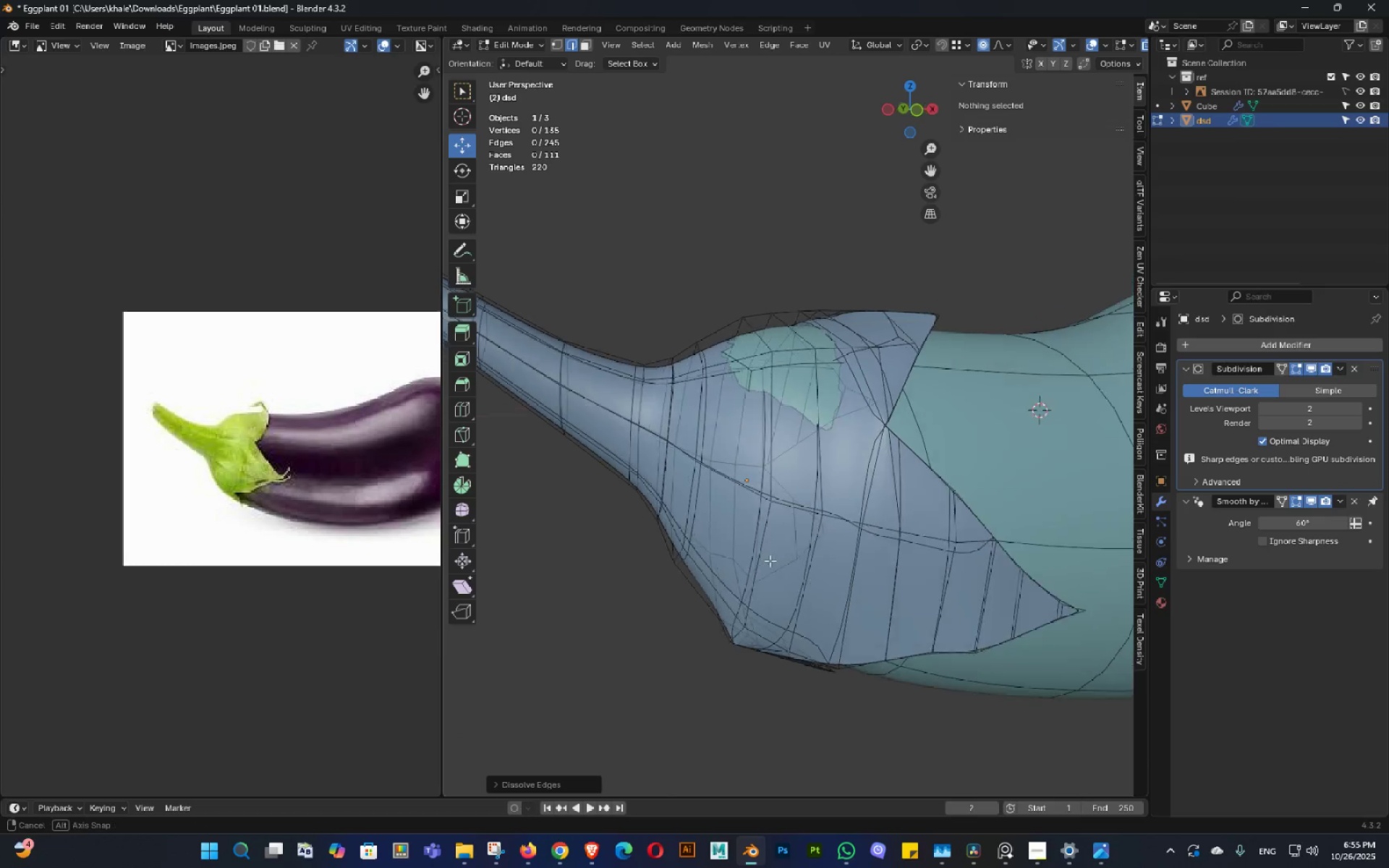 
scroll: coordinate [785, 563], scroll_direction: up, amount: 1.0
 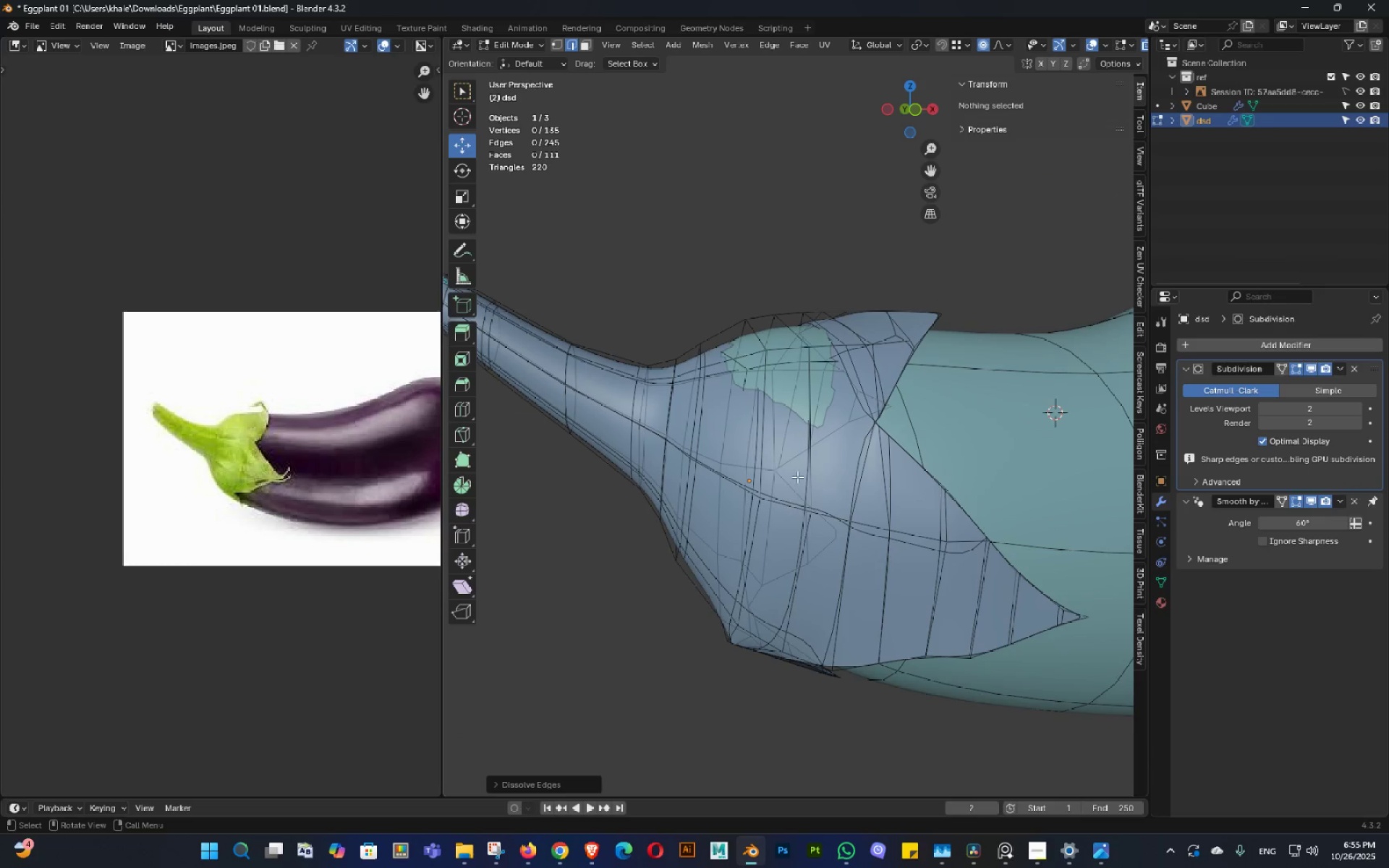 
hold_key(key=AltLeft, duration=0.49)
left_click([813, 453])
 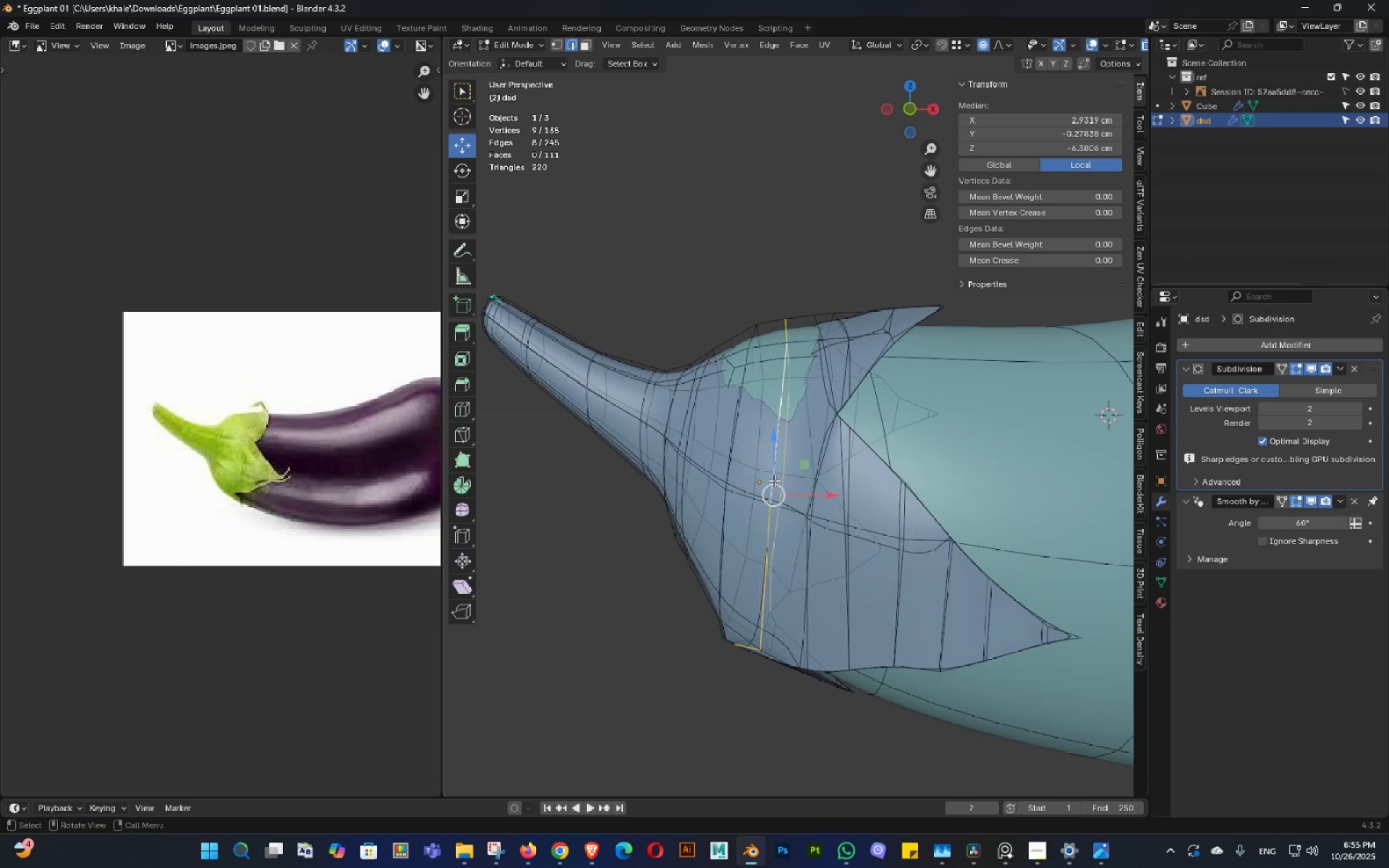 
hold_key(key=ShiftLeft, duration=0.3)
 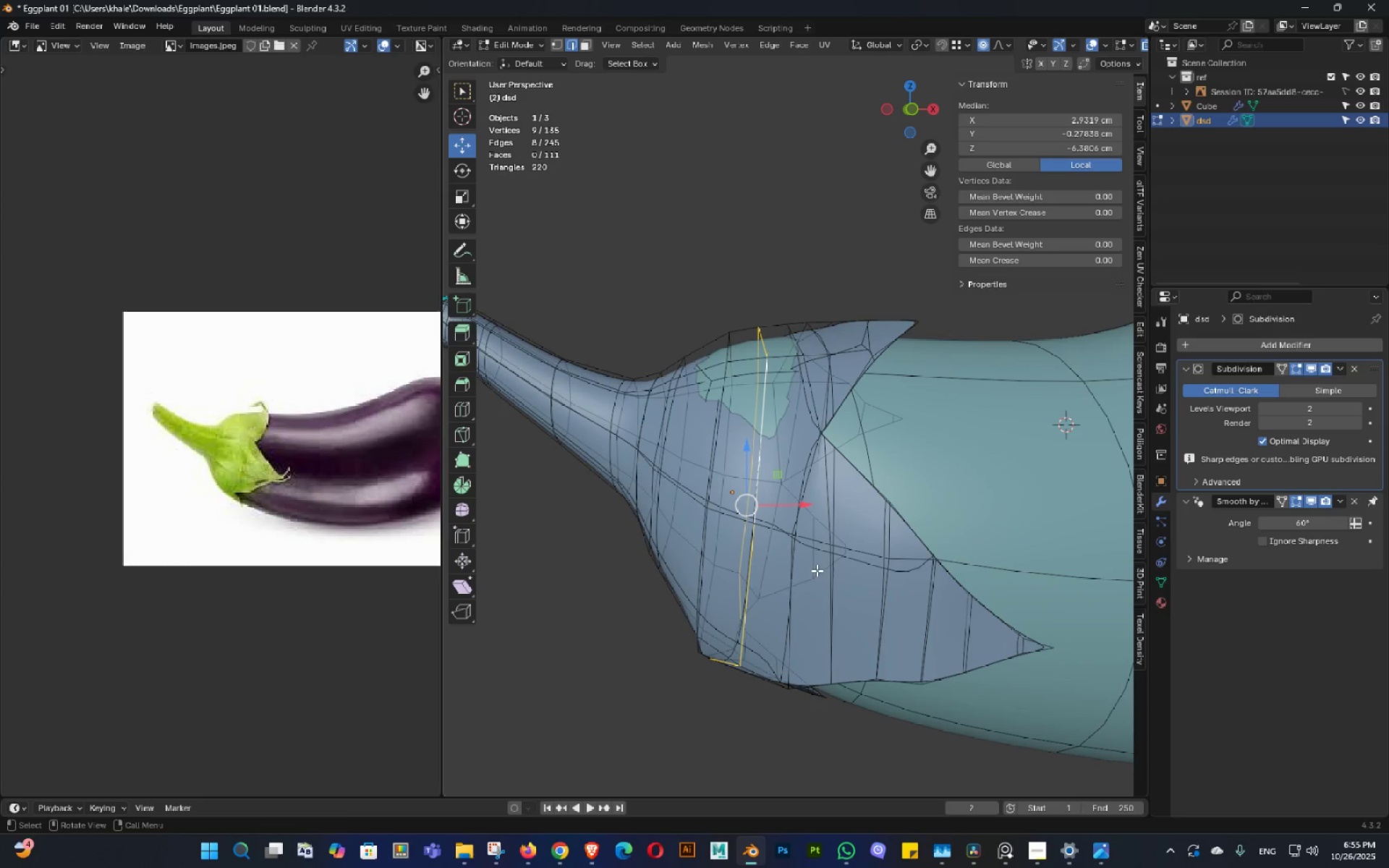 
key(S)
 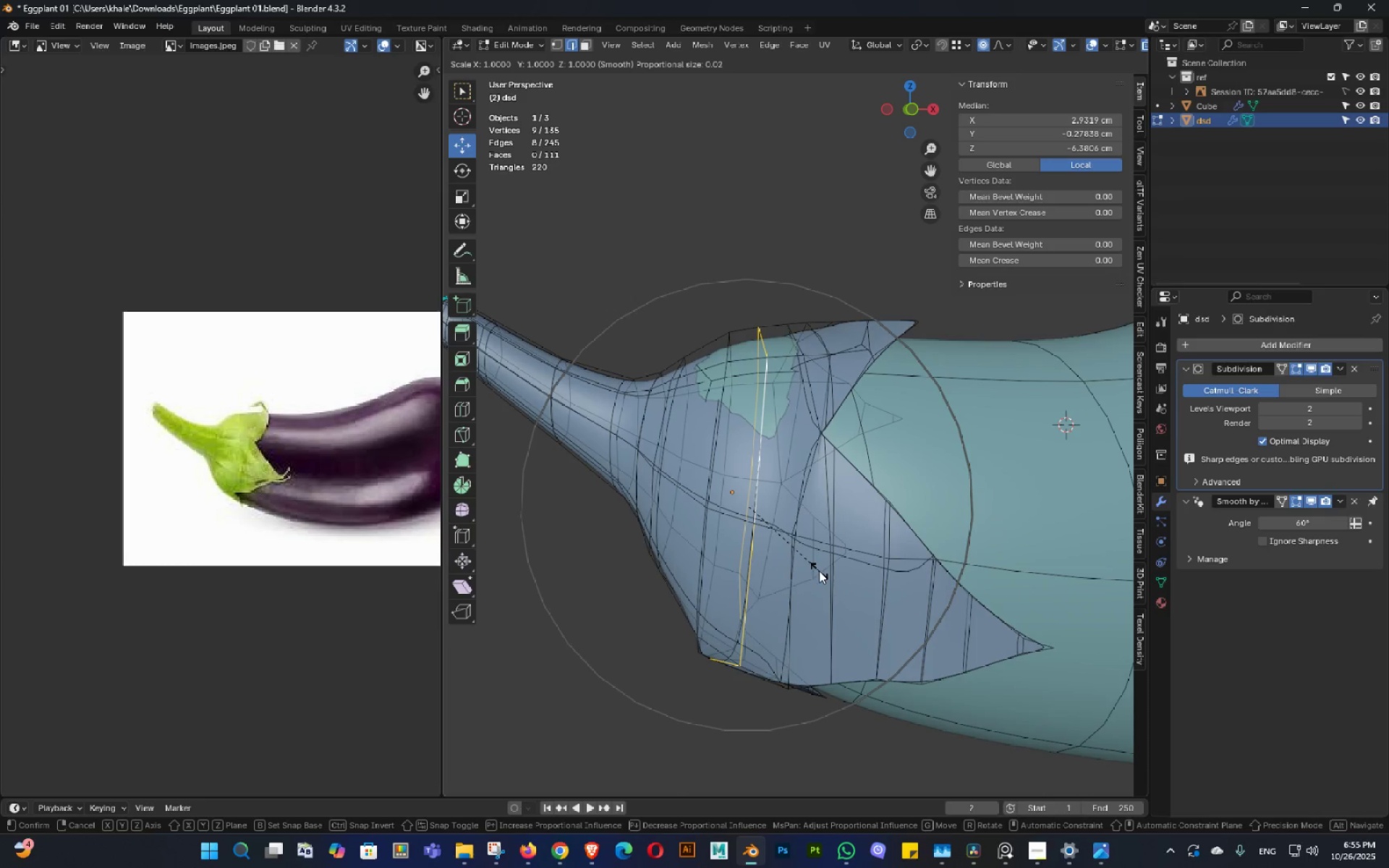 
hold_key(key=ShiftLeft, duration=1.5)
 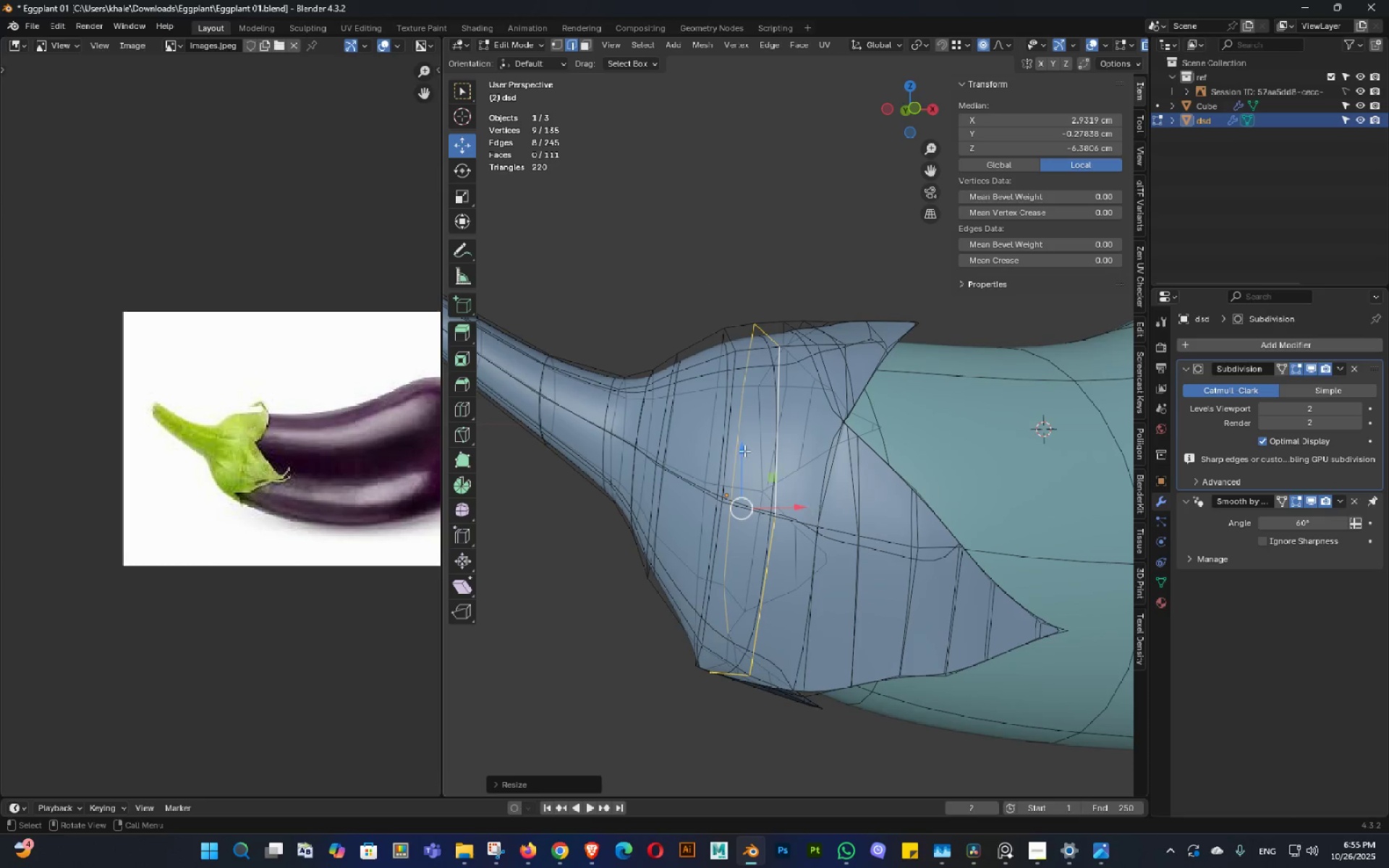 
left_click([841, 593])
 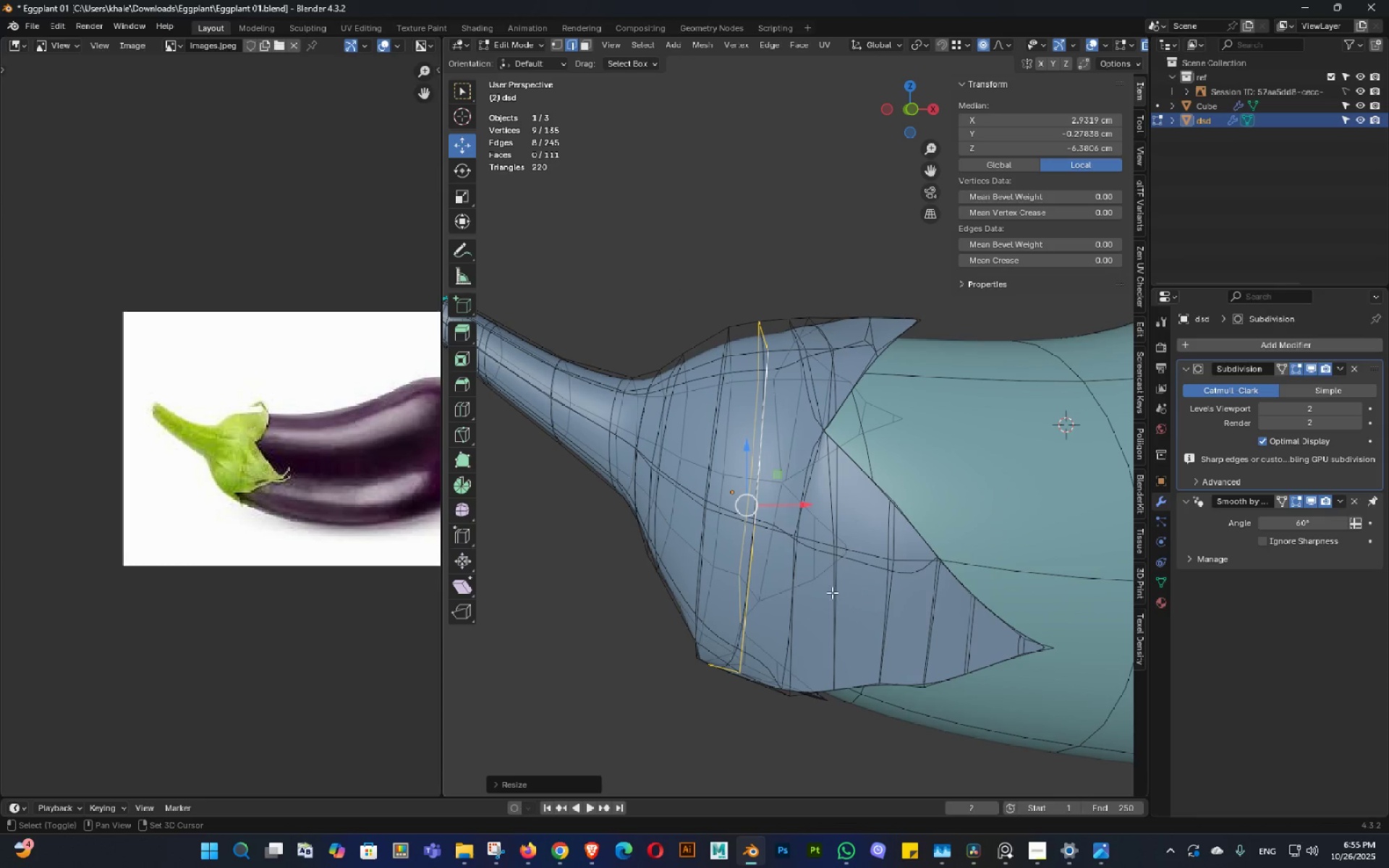 
key(Shift+ShiftLeft)
 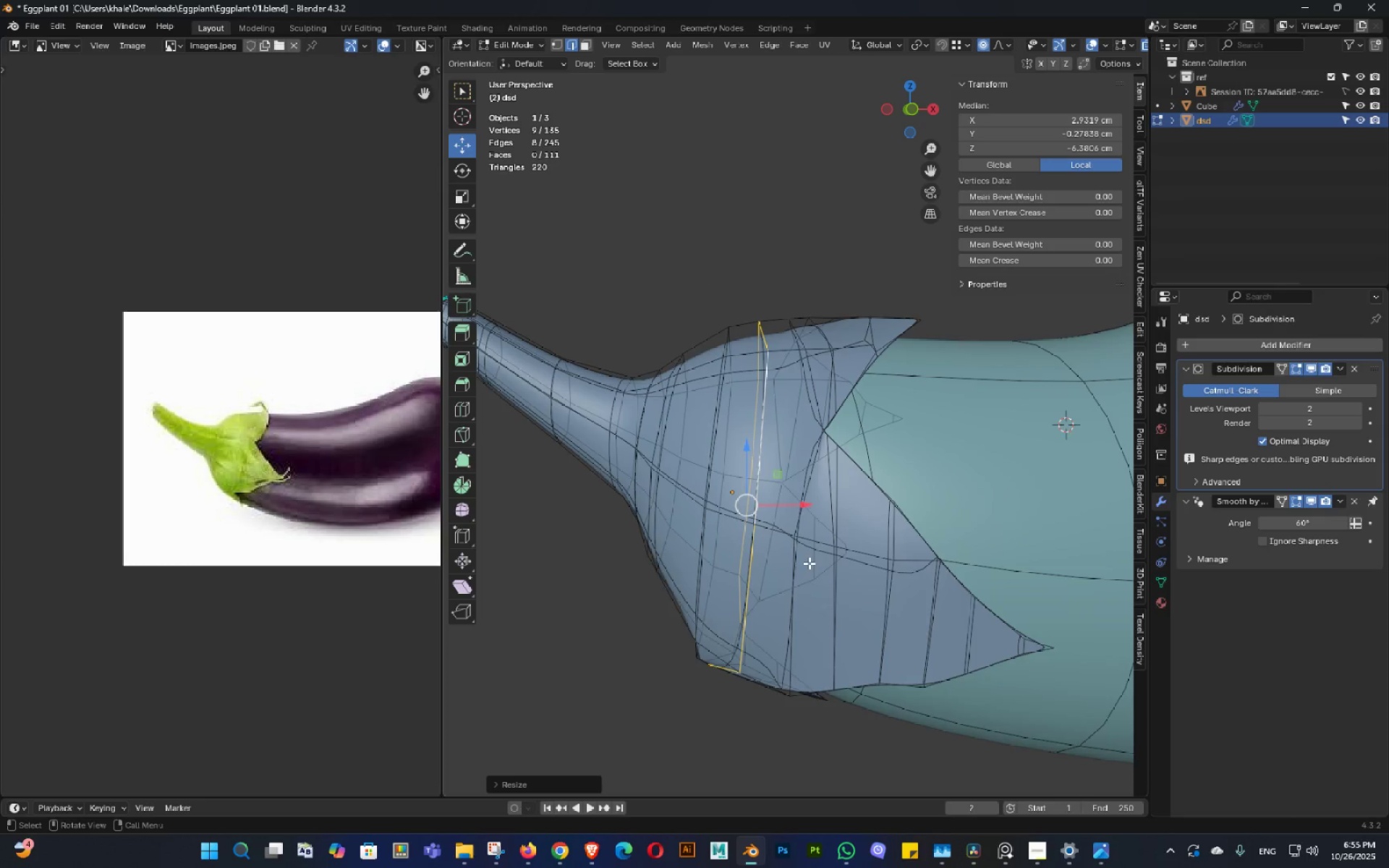 
key(Shift+ShiftLeft)
 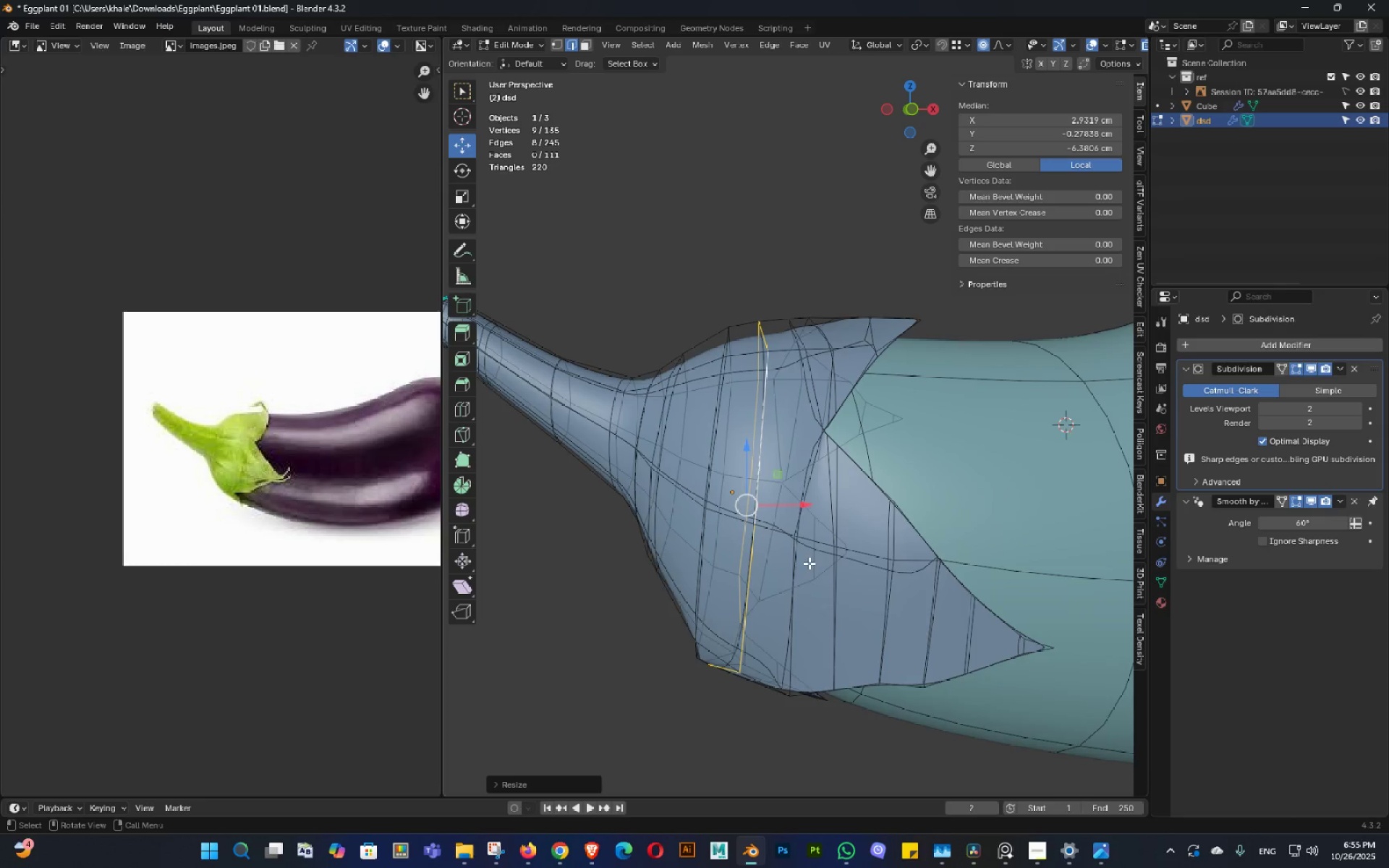 
key(Shift+ShiftLeft)
 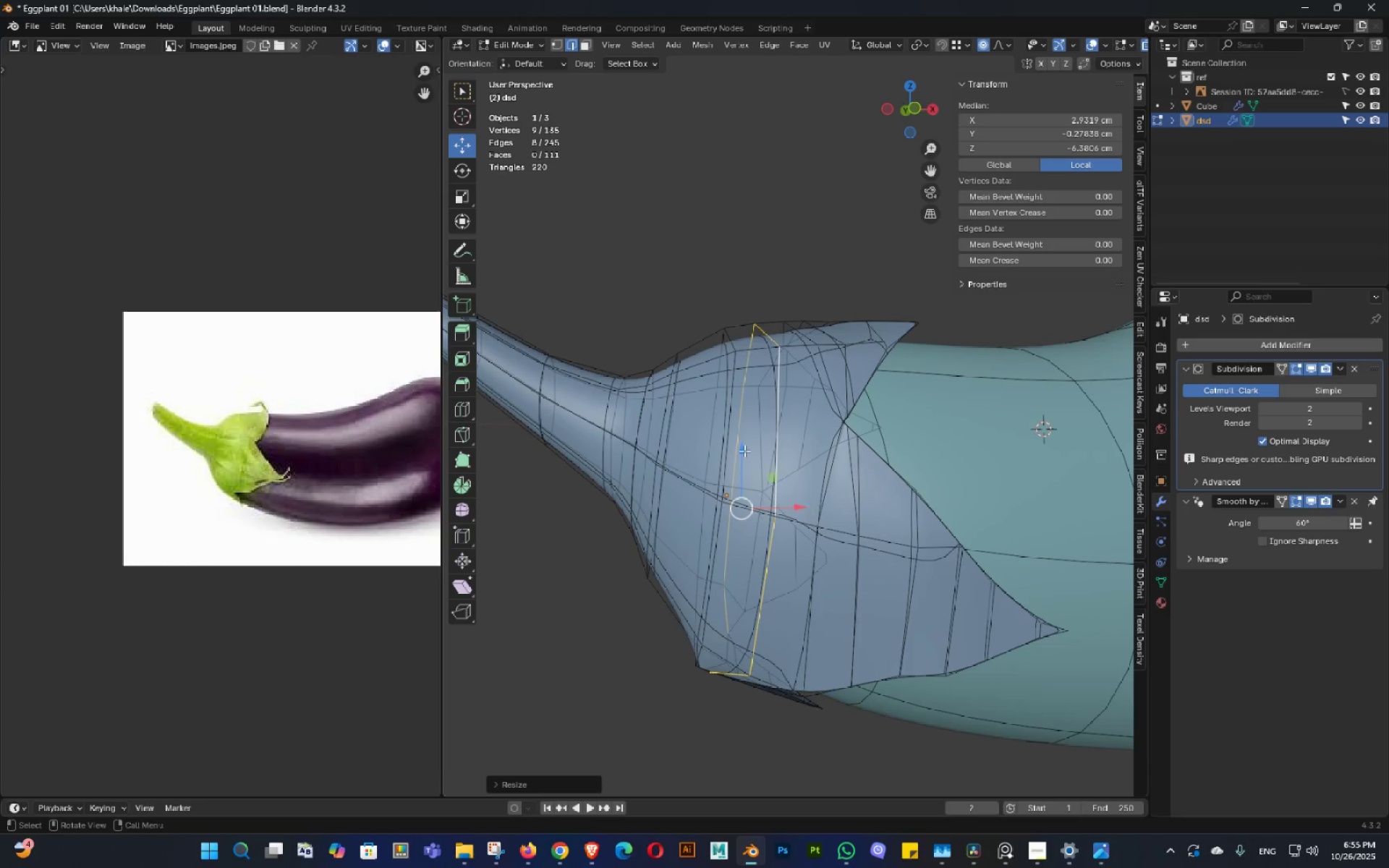 
hold_key(key=AltLeft, duration=0.69)
left_click([713, 405])
 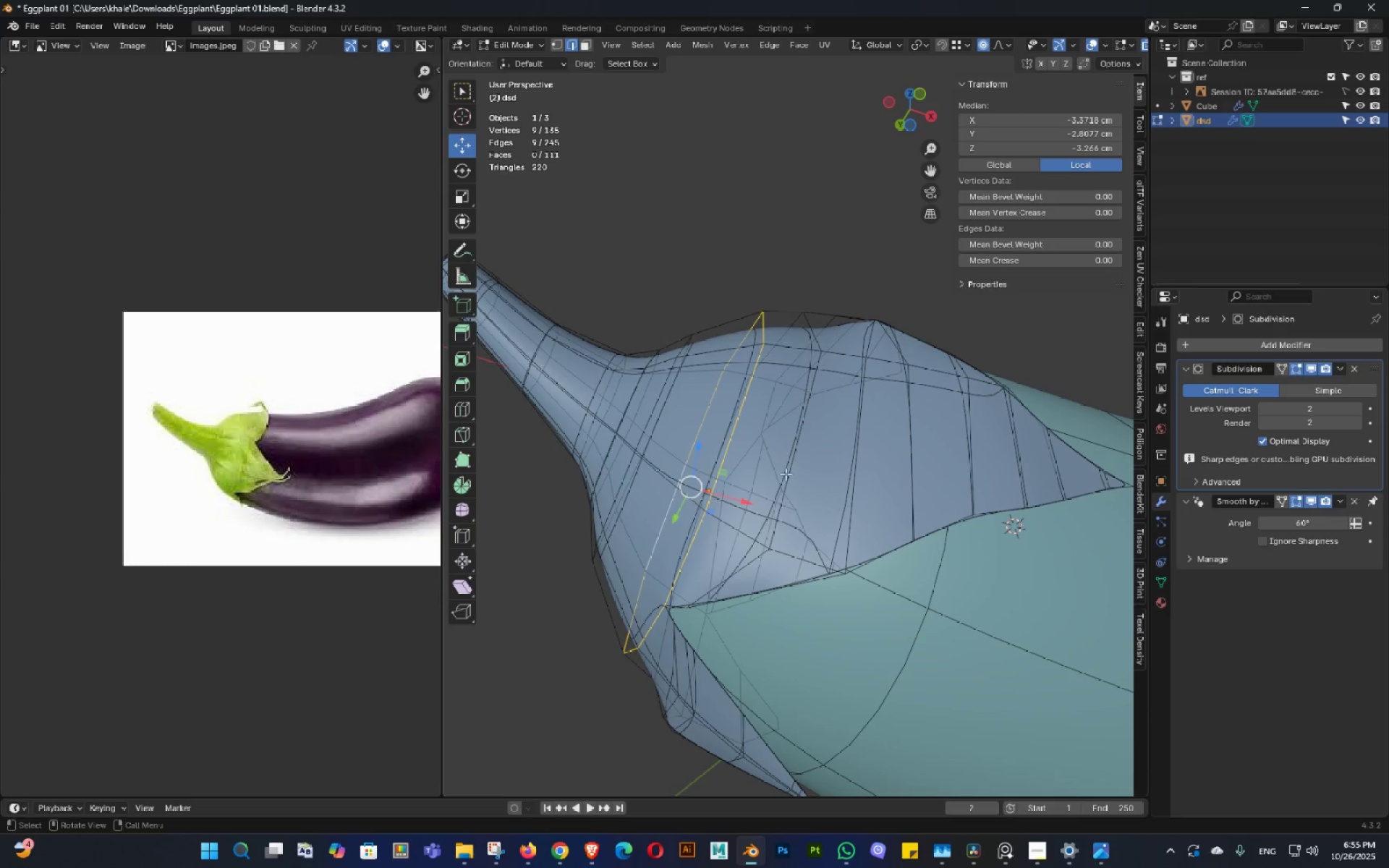 
double_click([760, 516])
 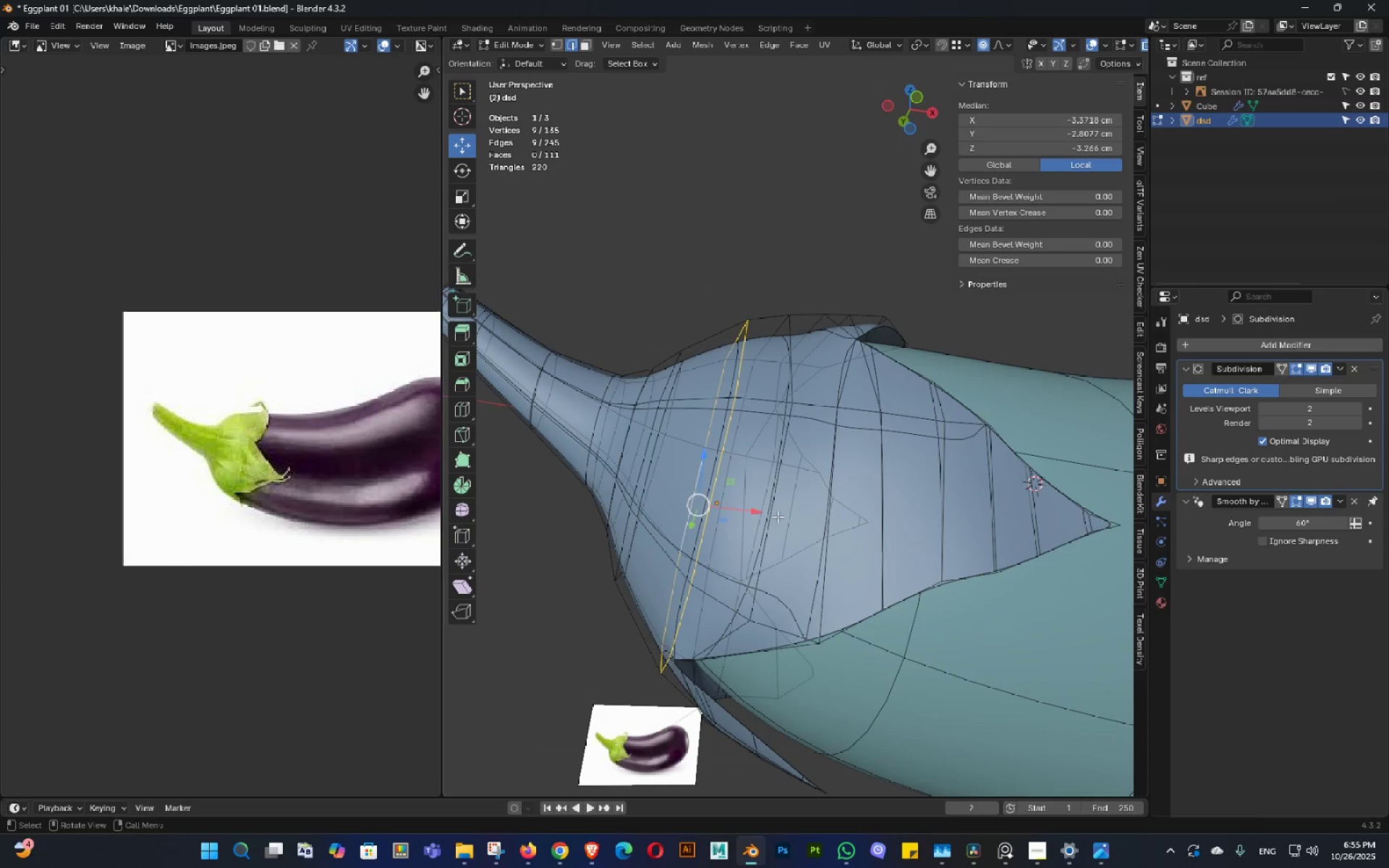 
key(Alt+AltLeft)
 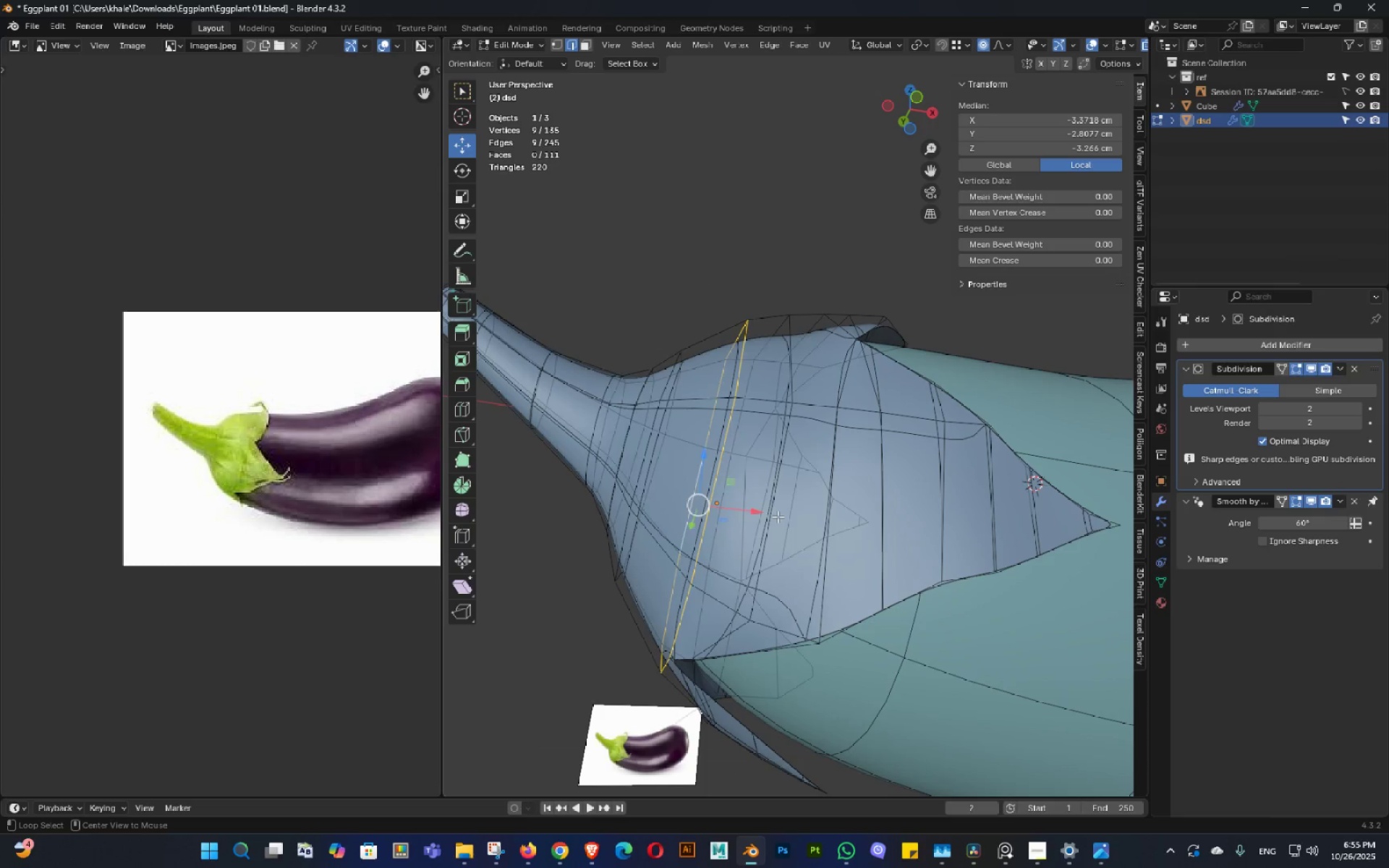 
key(Alt+Z)
 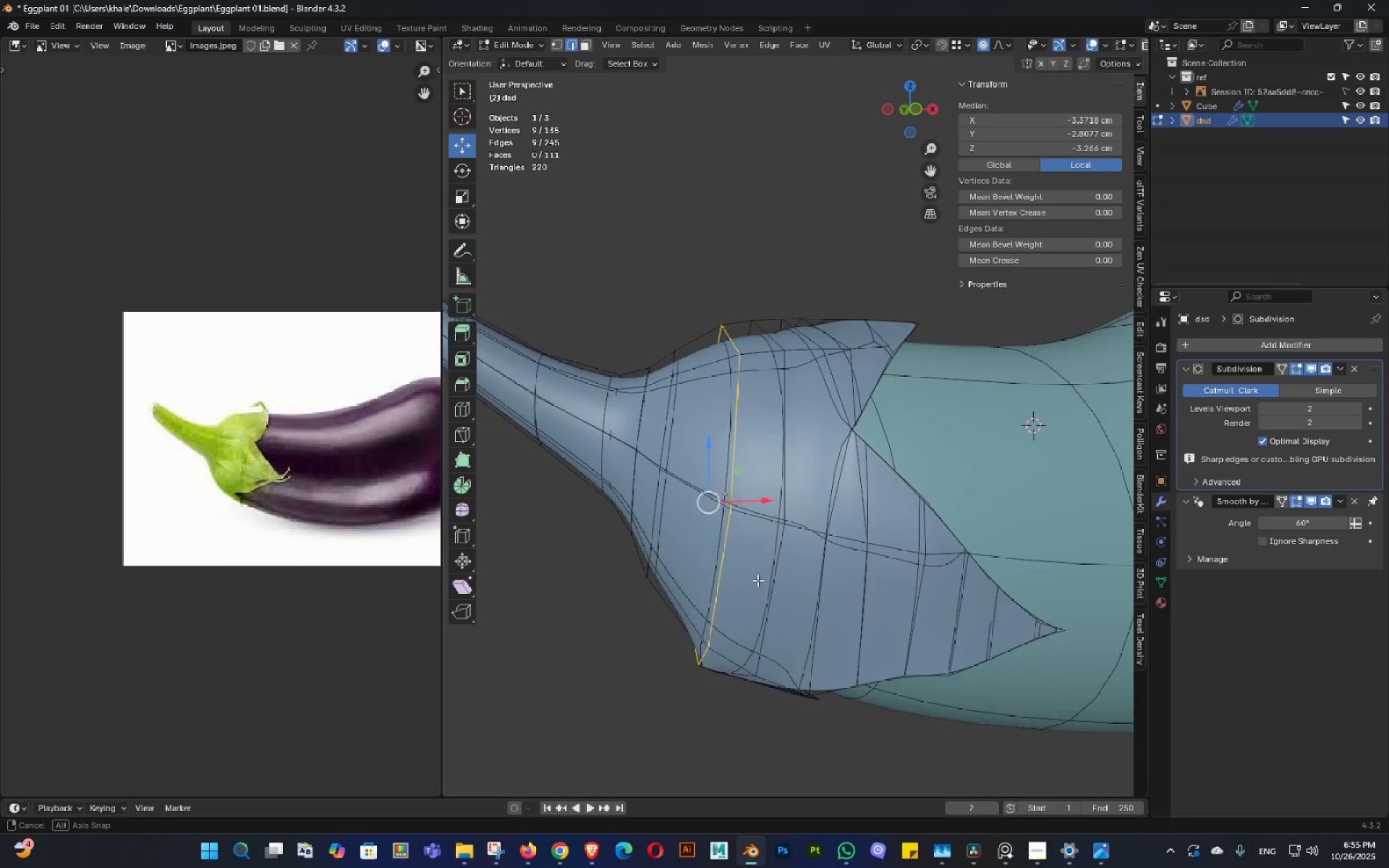 
middle_click([764, 603])
 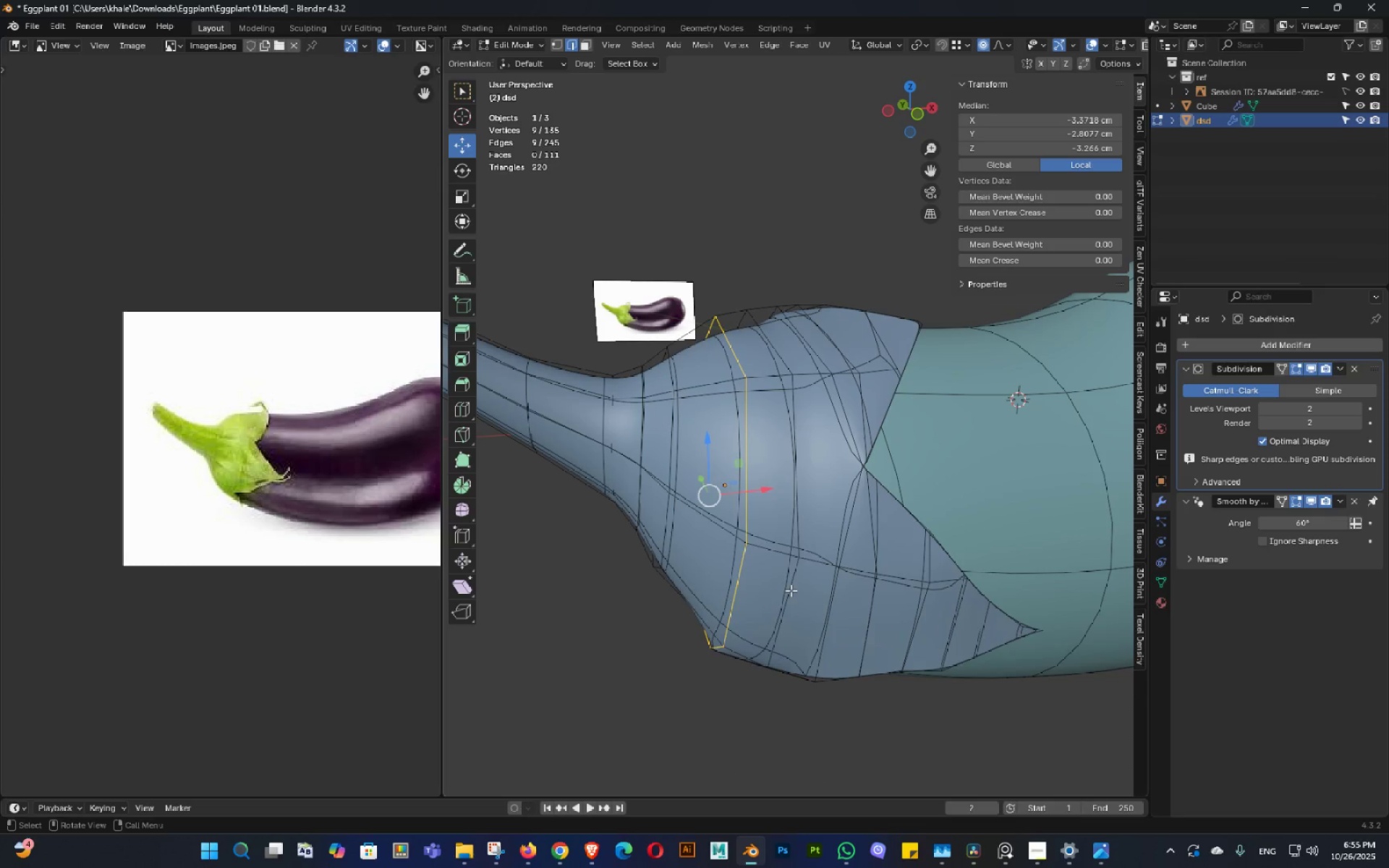 
key(X)
 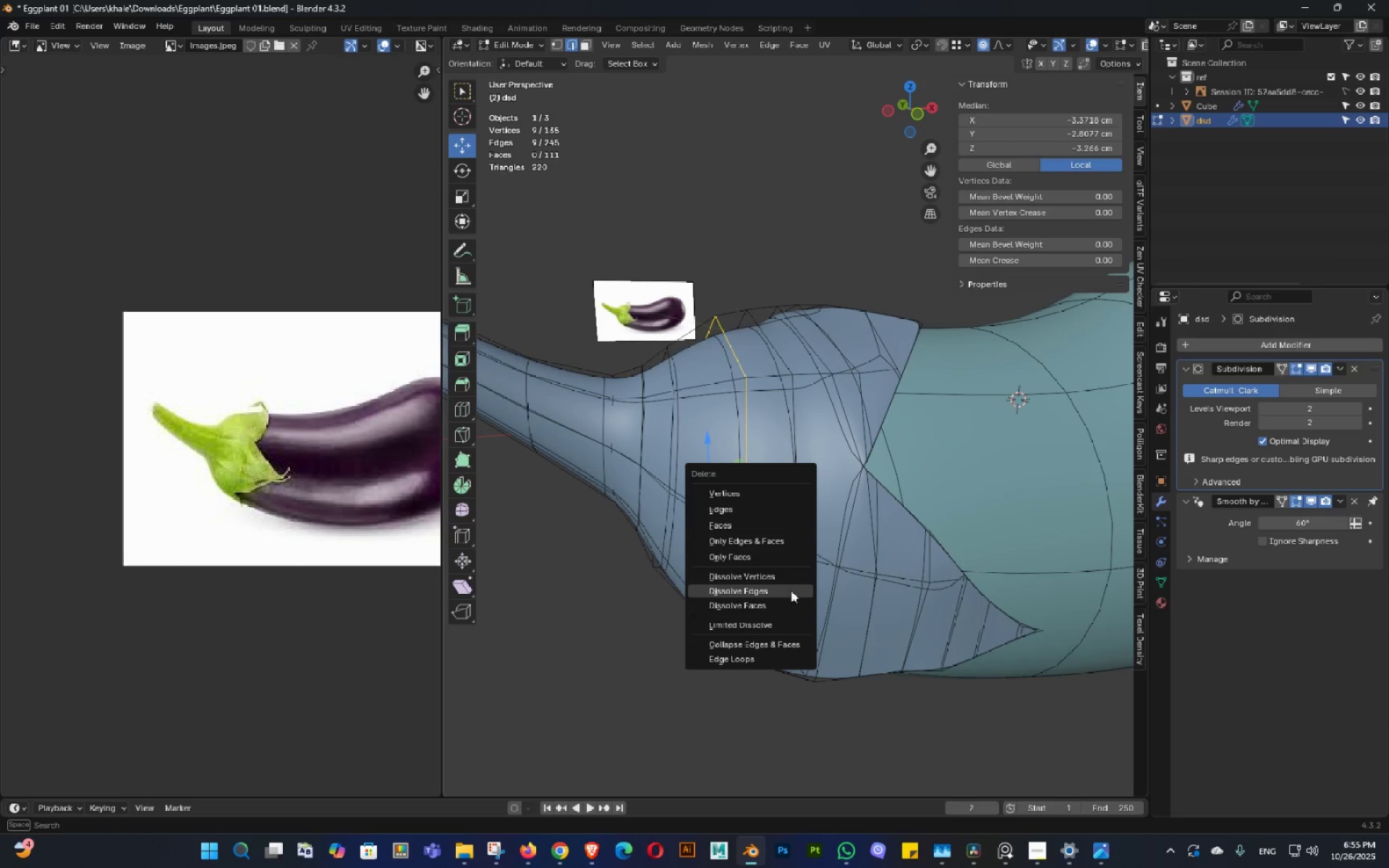 
left_click([791, 590])
 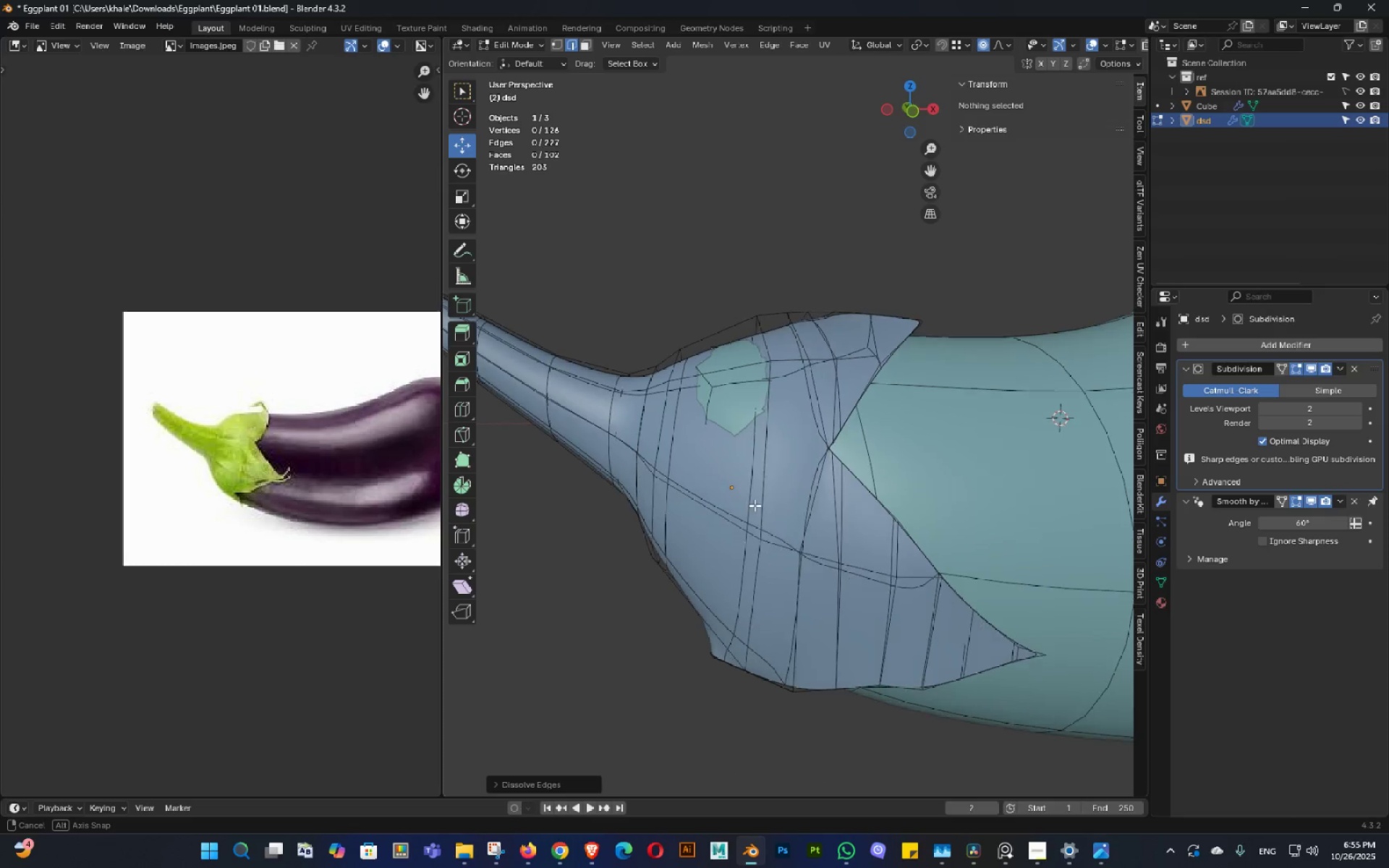 
key(Control+ControlLeft)
 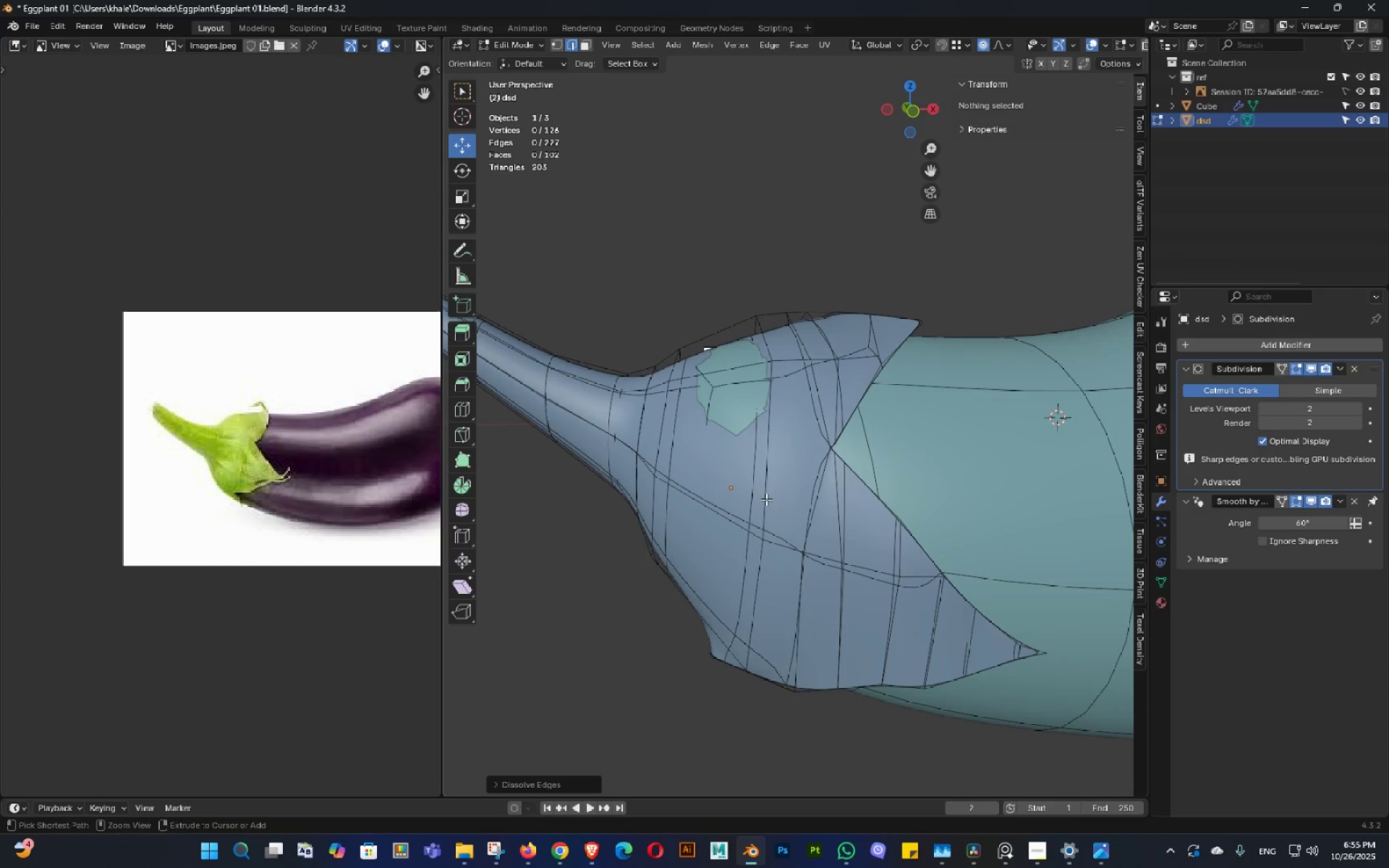 
key(Control+Z)
 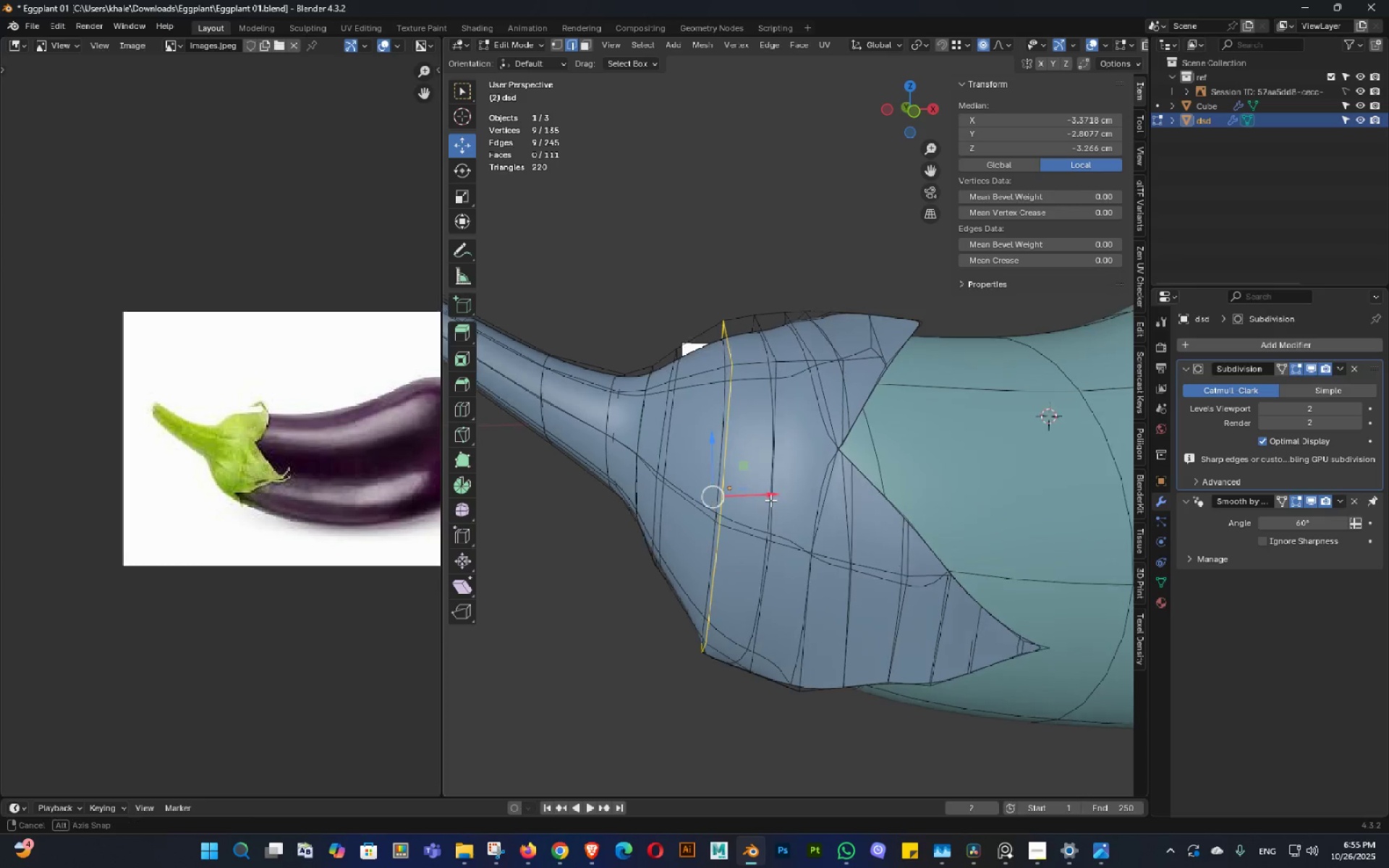 
key(Tab)
 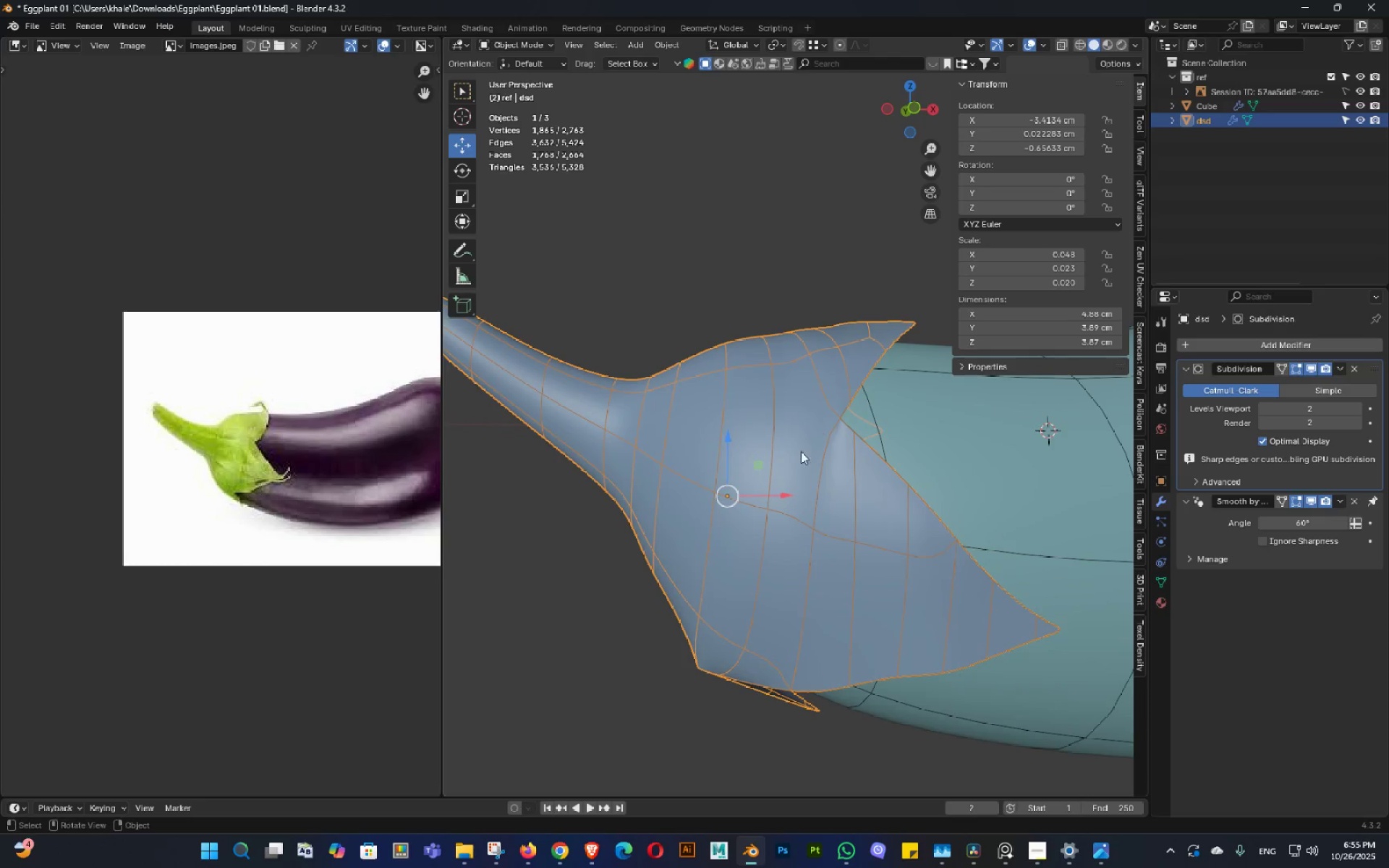 
scroll: coordinate [805, 471], scroll_direction: down, amount: 1.0
 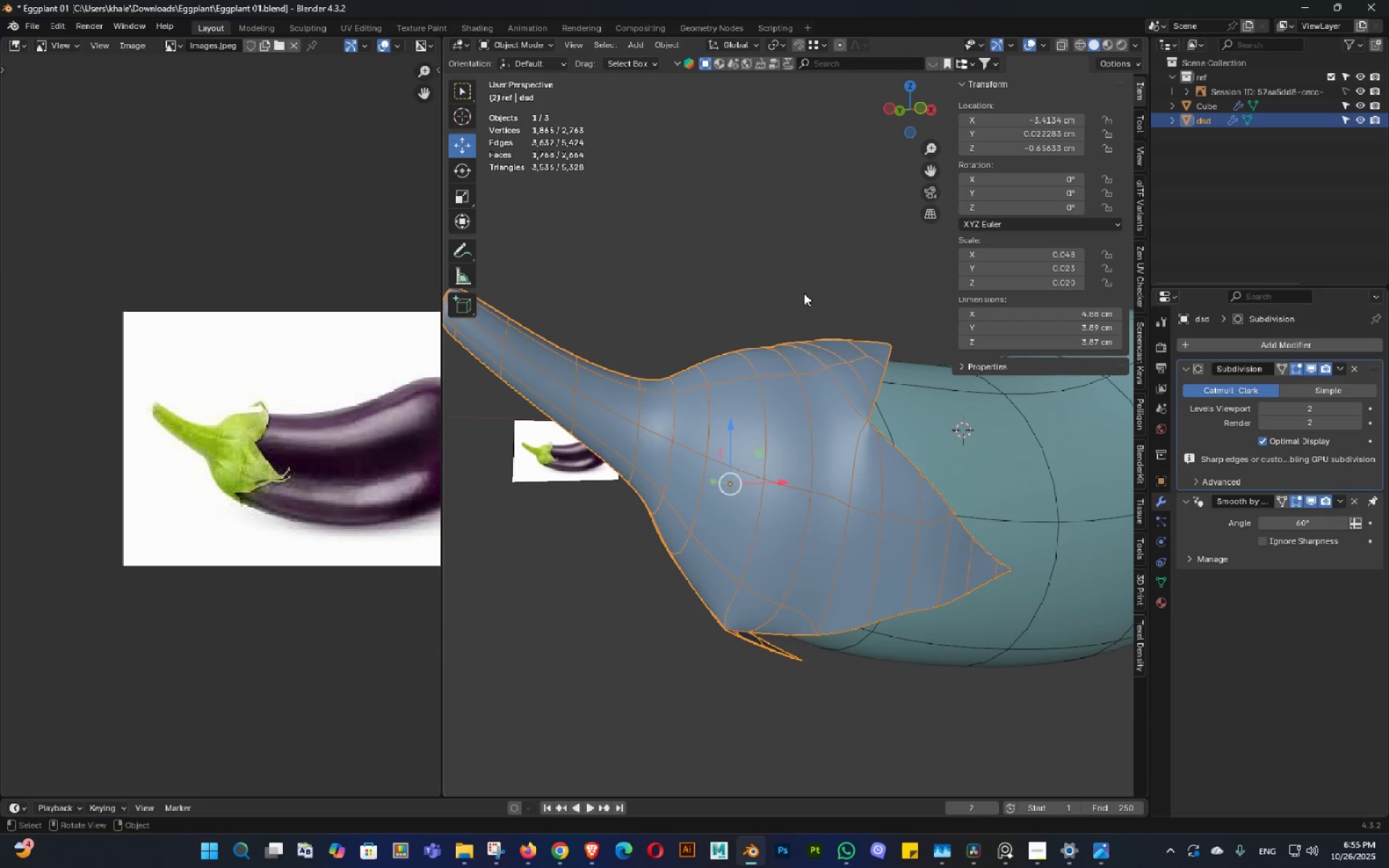 
key(Tab)
 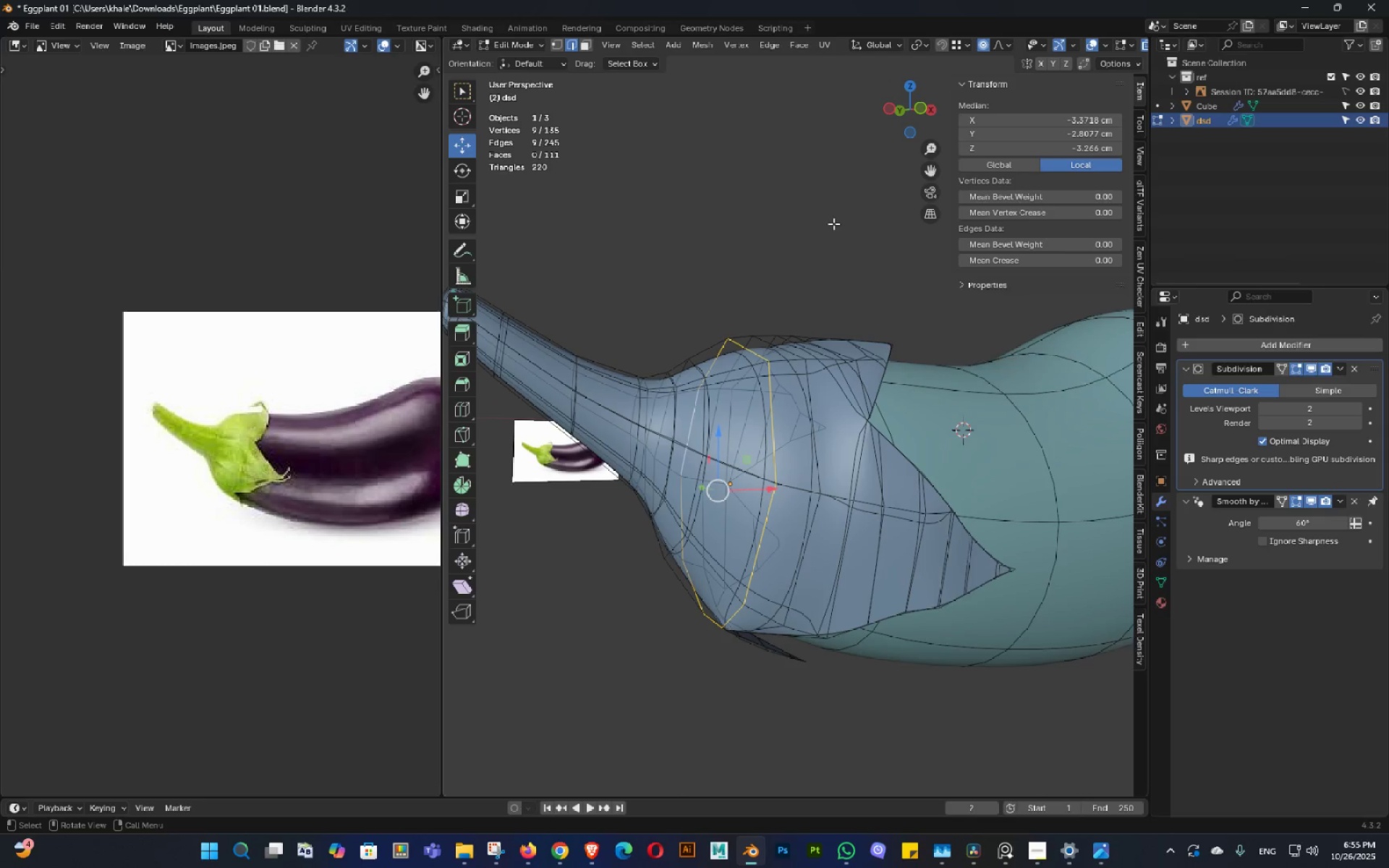 
key(Tab)
 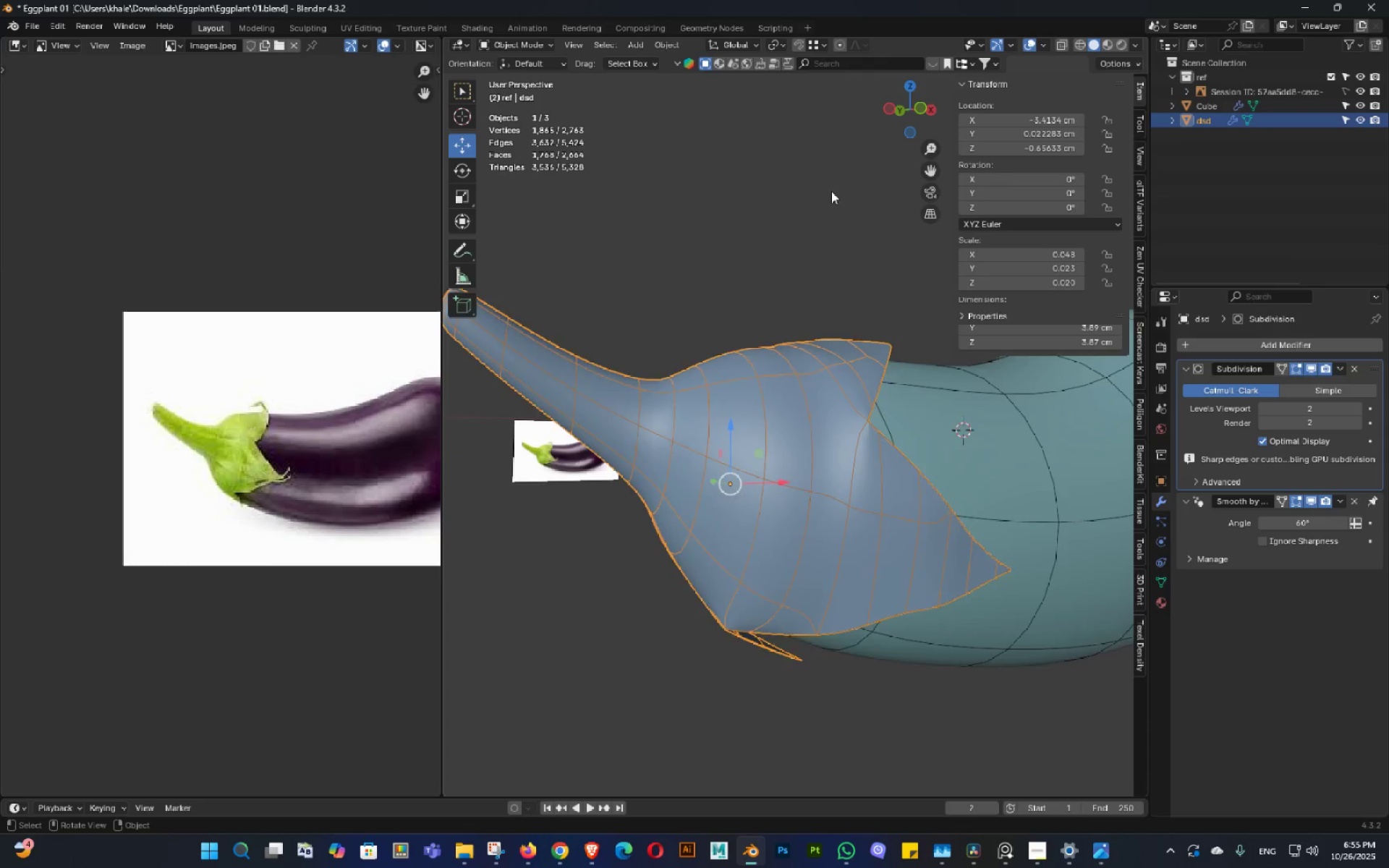 
scroll: coordinate [818, 231], scroll_direction: down, amount: 3.0
 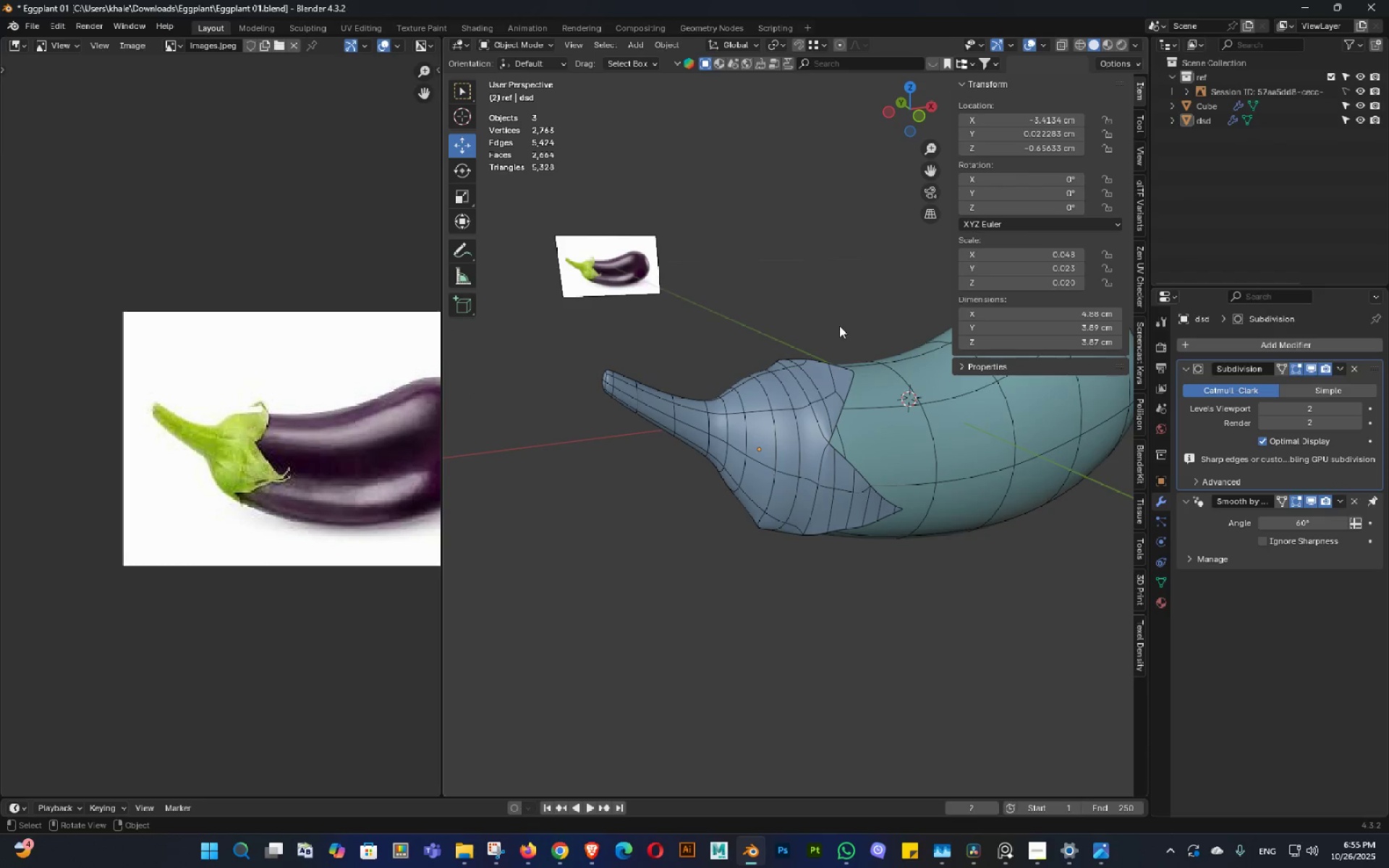 
scroll: coordinate [836, 331], scroll_direction: up, amount: 2.0
 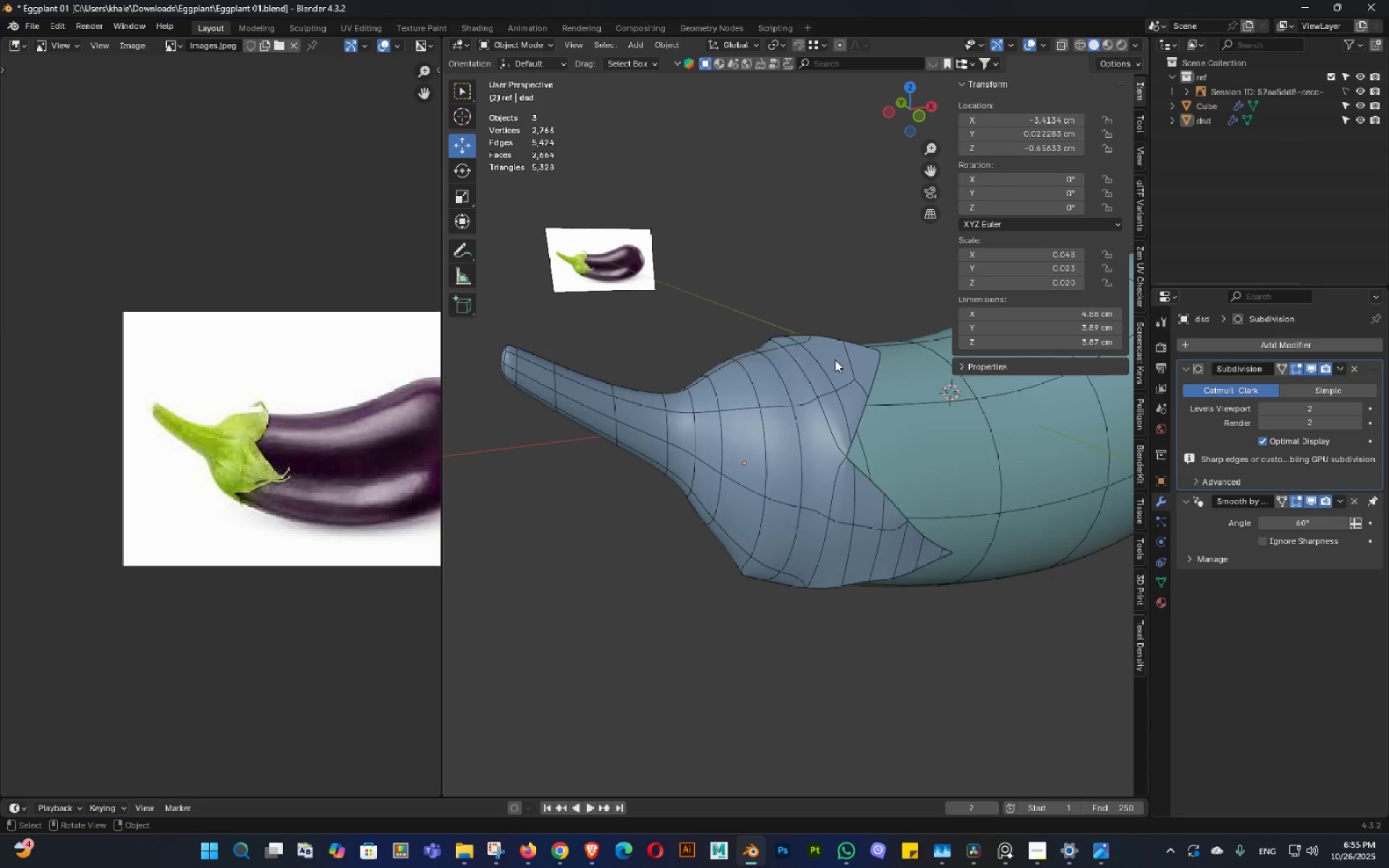 
key(E)
 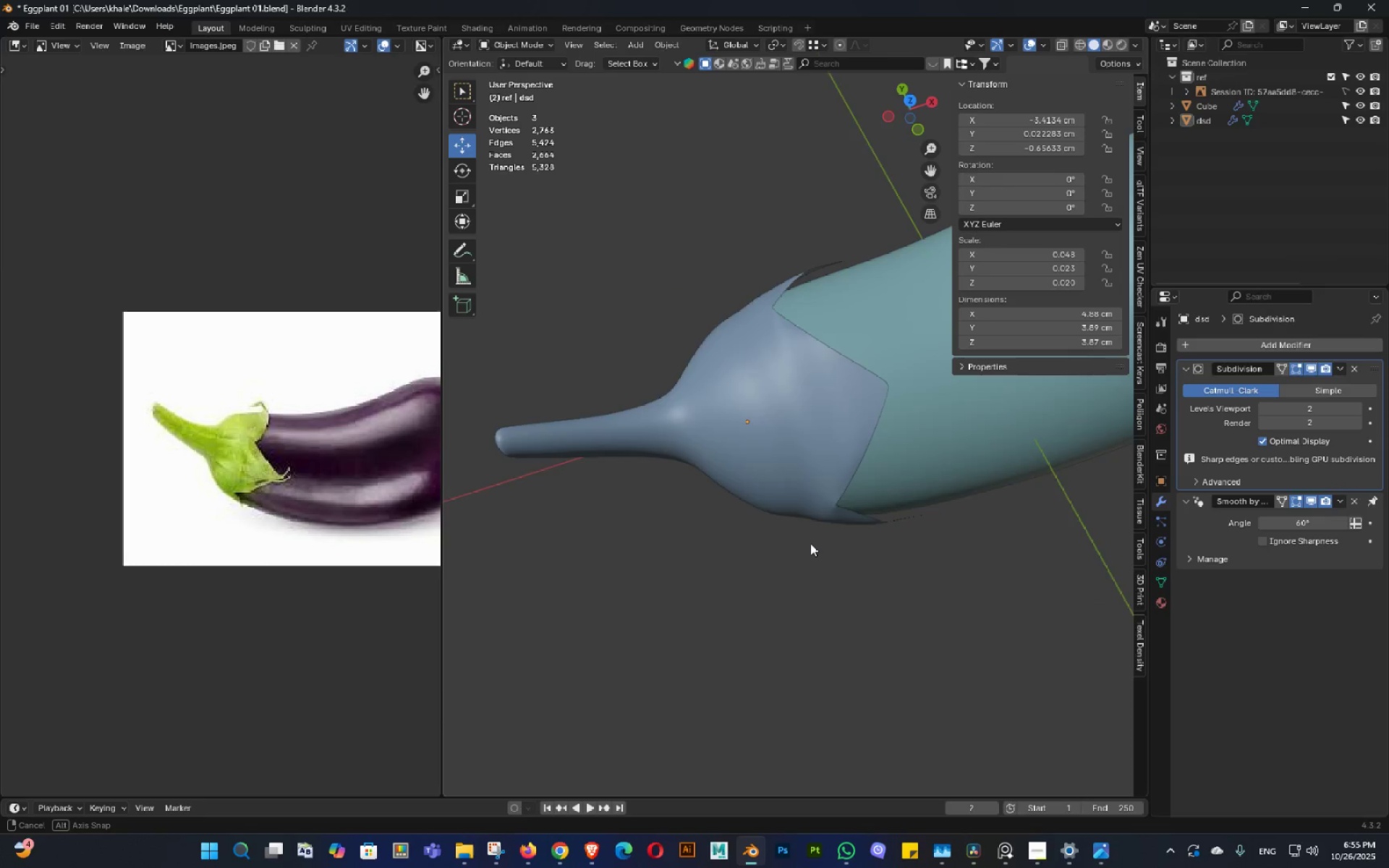 
left_click([822, 442])
 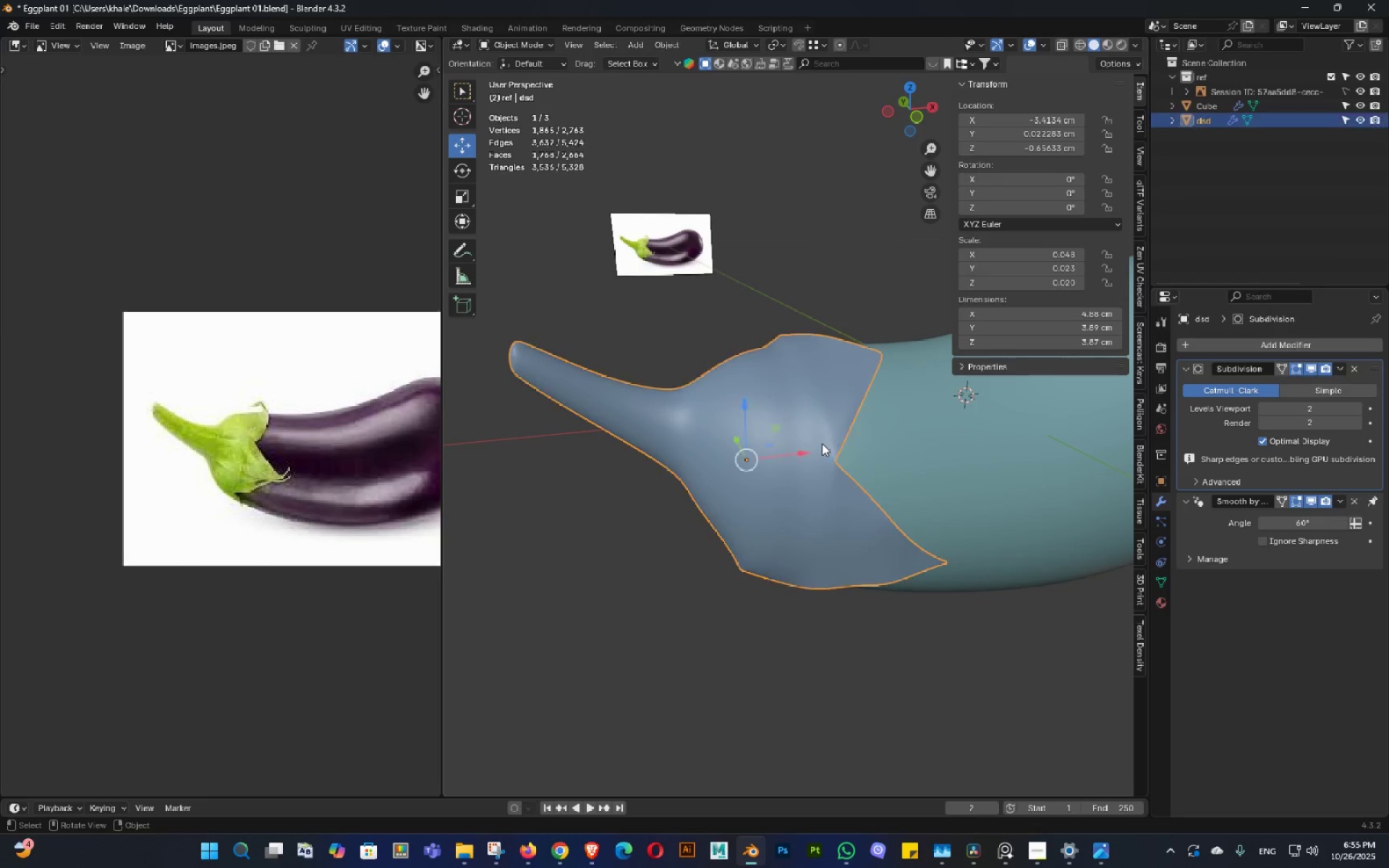 
key(Tab)
 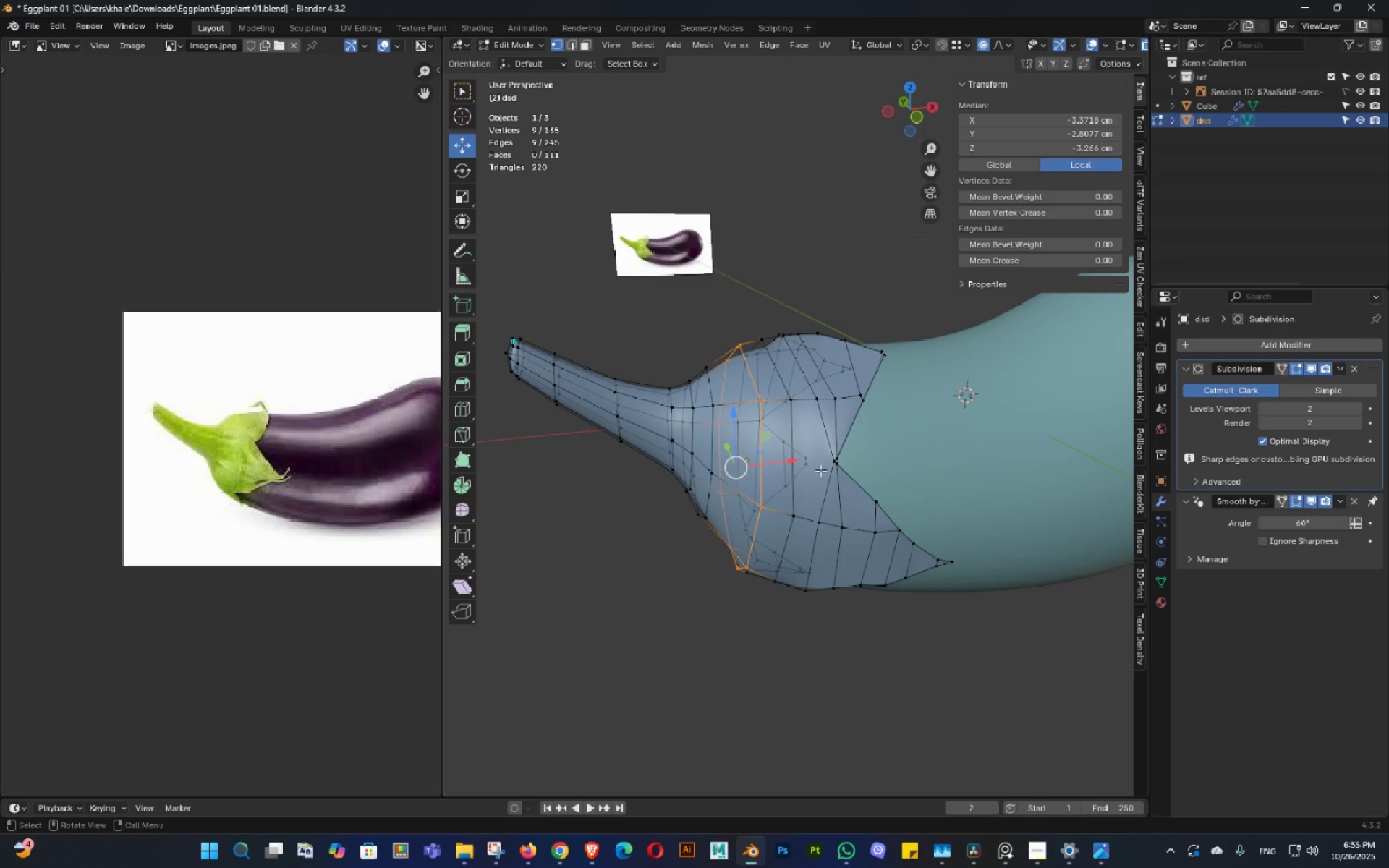 
hold_key(key=1, duration=25.49)
 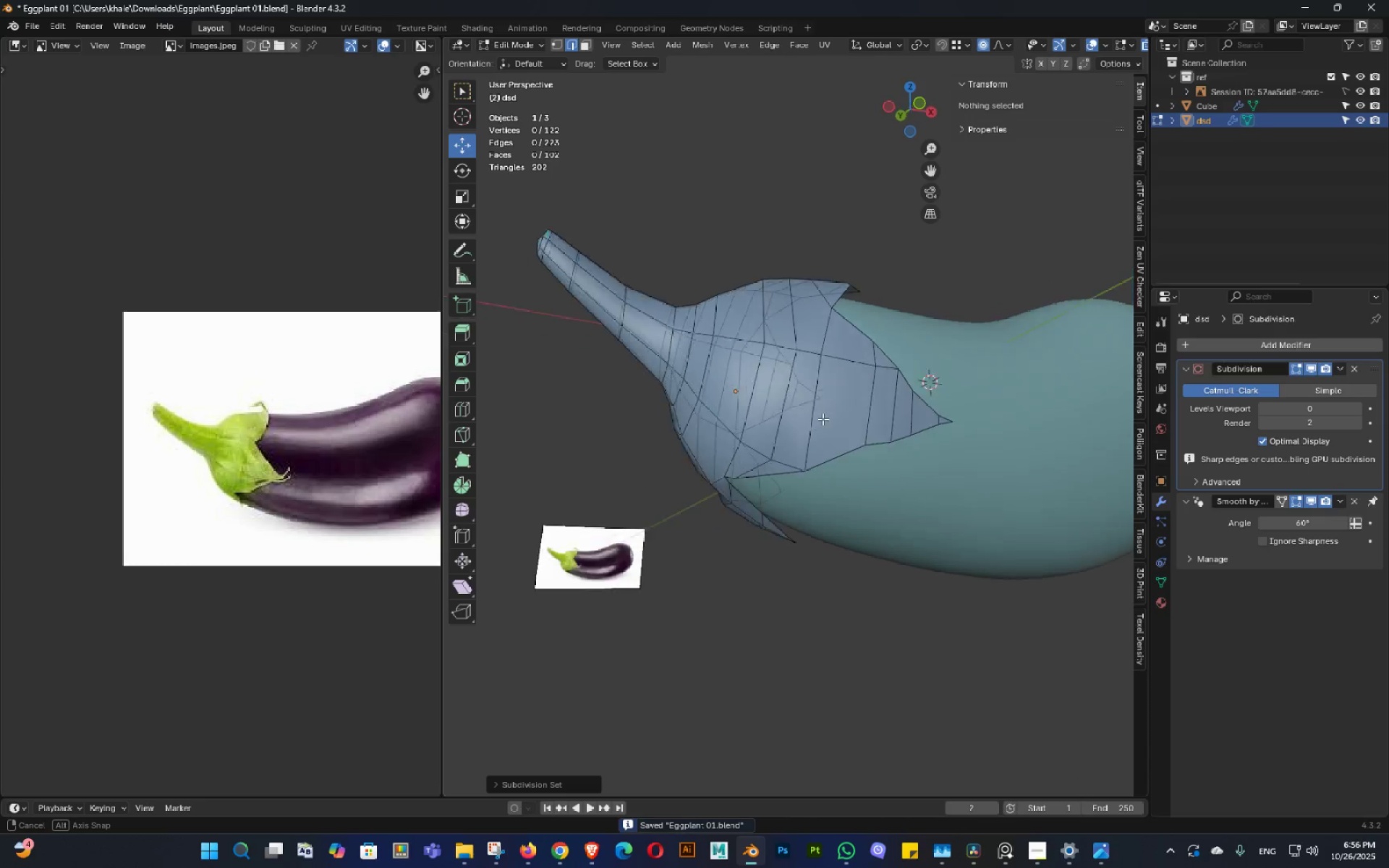 
scroll: coordinate [828, 476], scroll_direction: up, amount: 3.0
 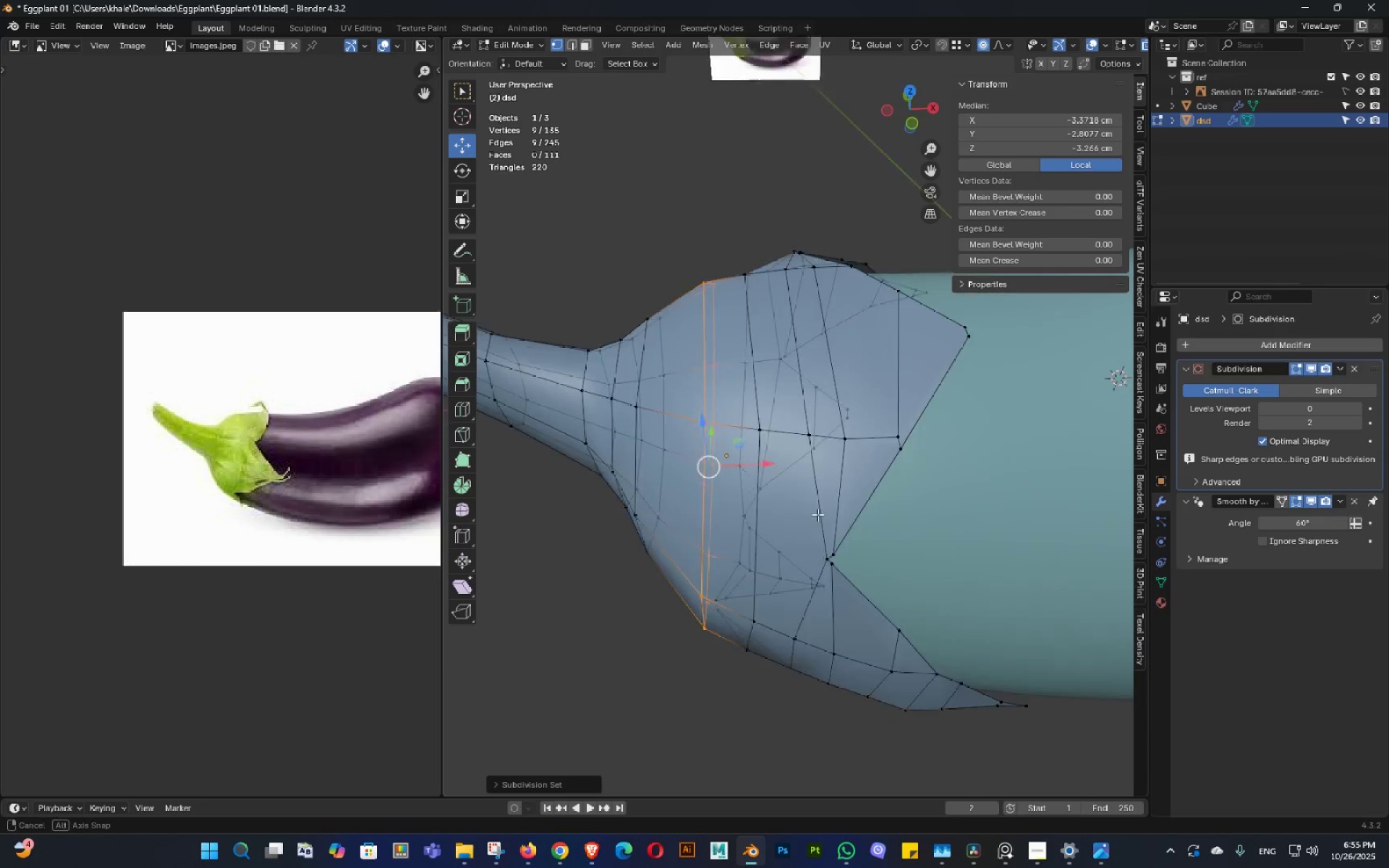 
key(Shift+ShiftLeft)
 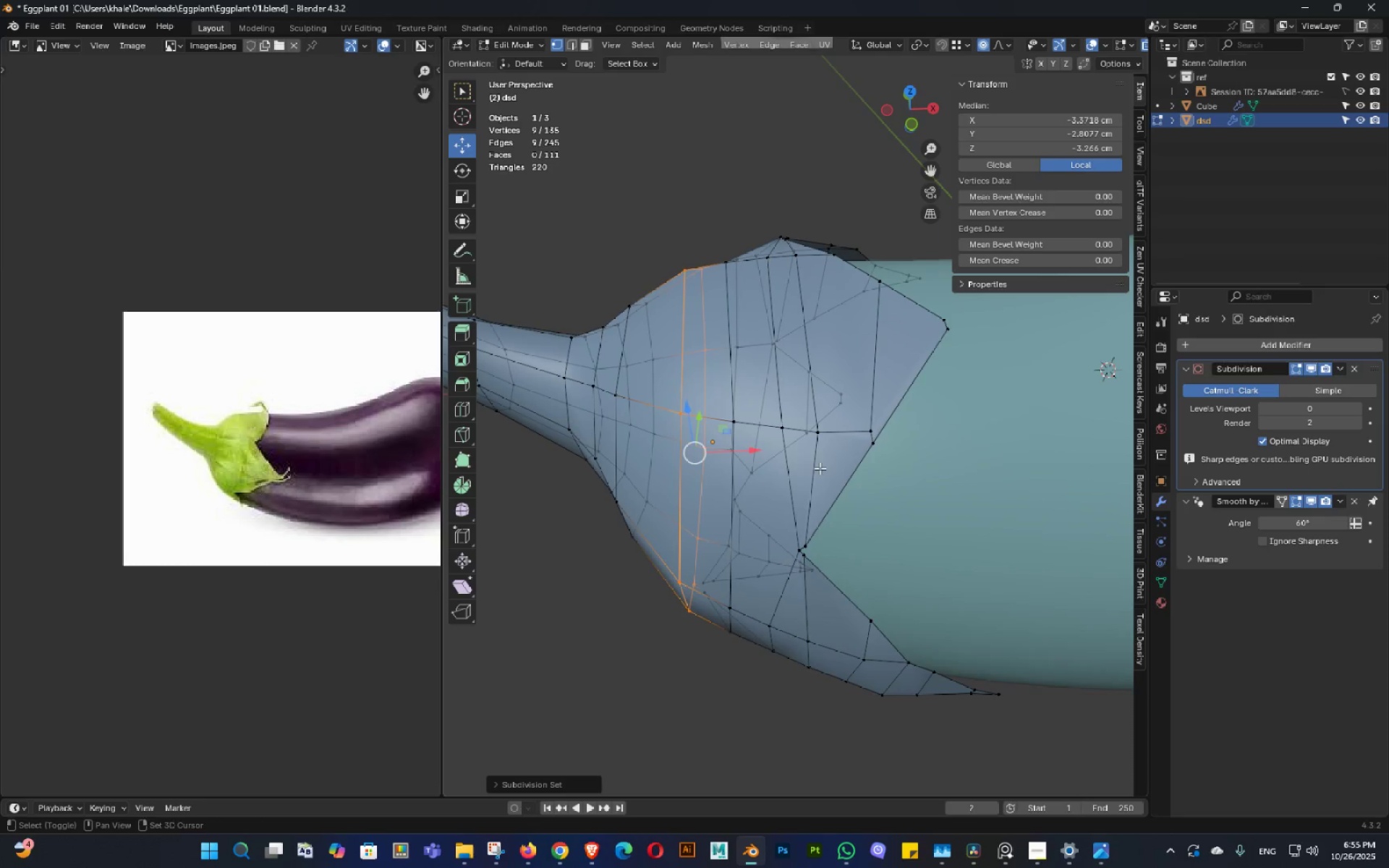 
scroll: coordinate [831, 476], scroll_direction: up, amount: 1.0
 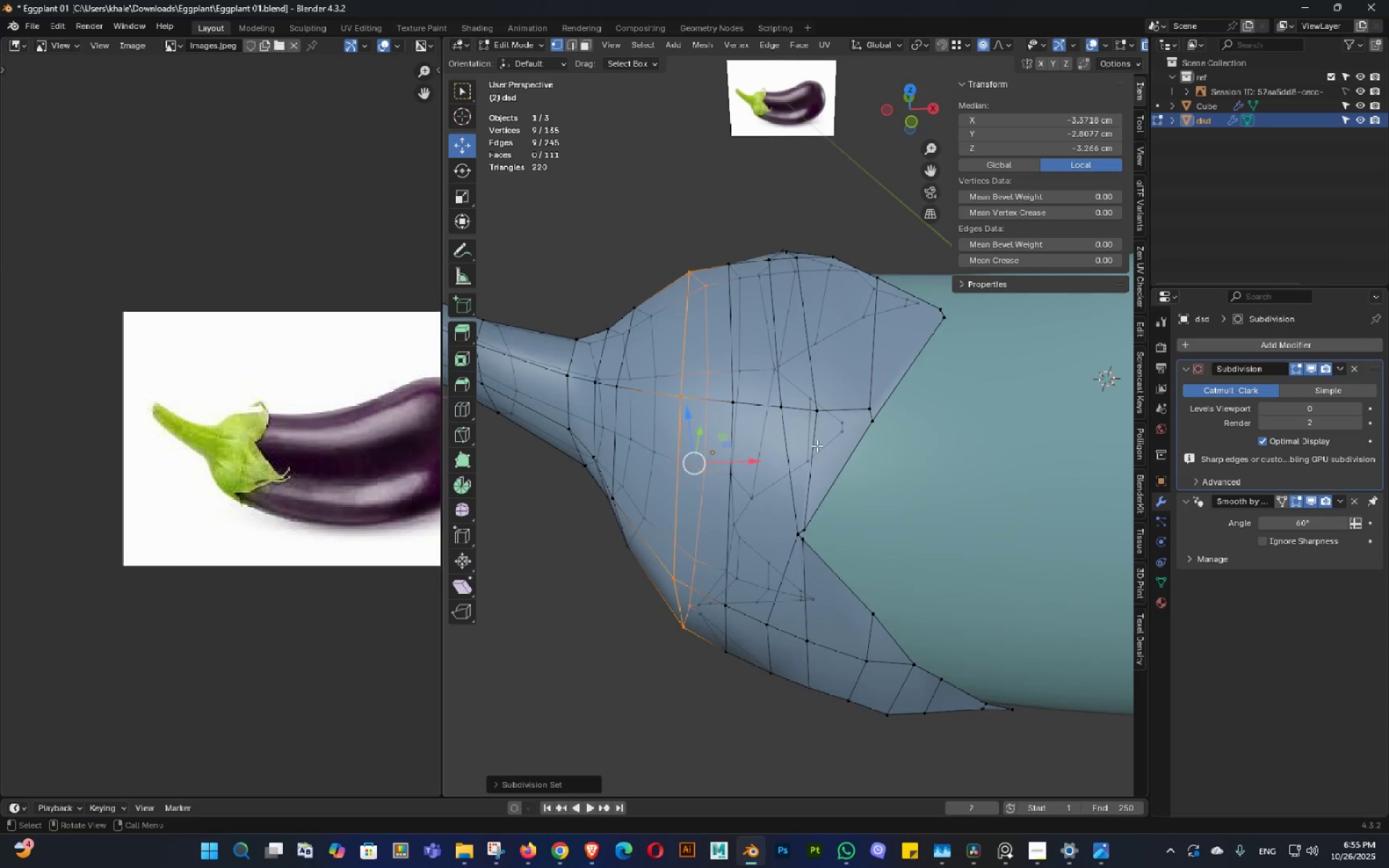 
key(Tab)
 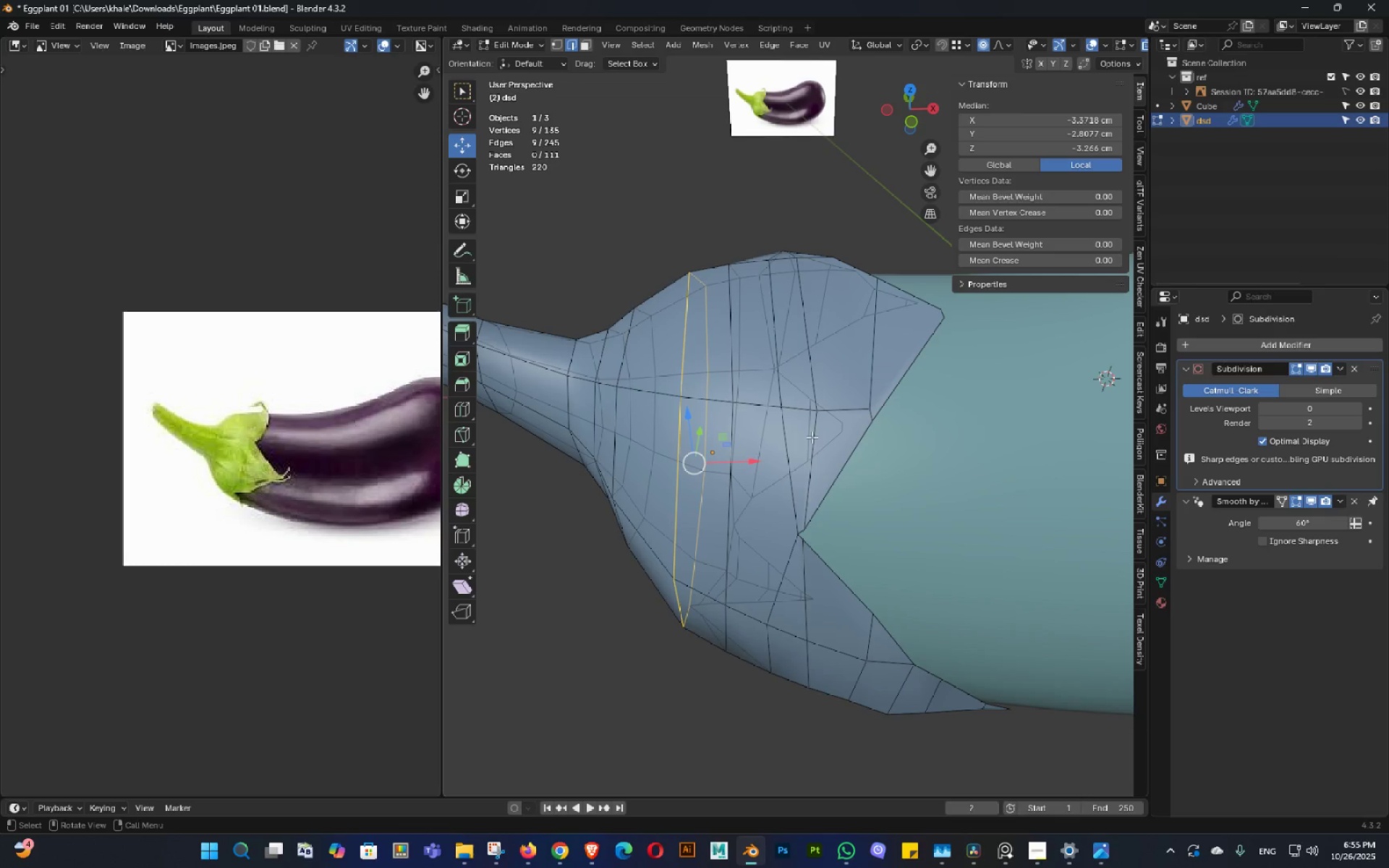 
hold_key(key=AltLeft, duration=0.38)
left_click([818, 442])
 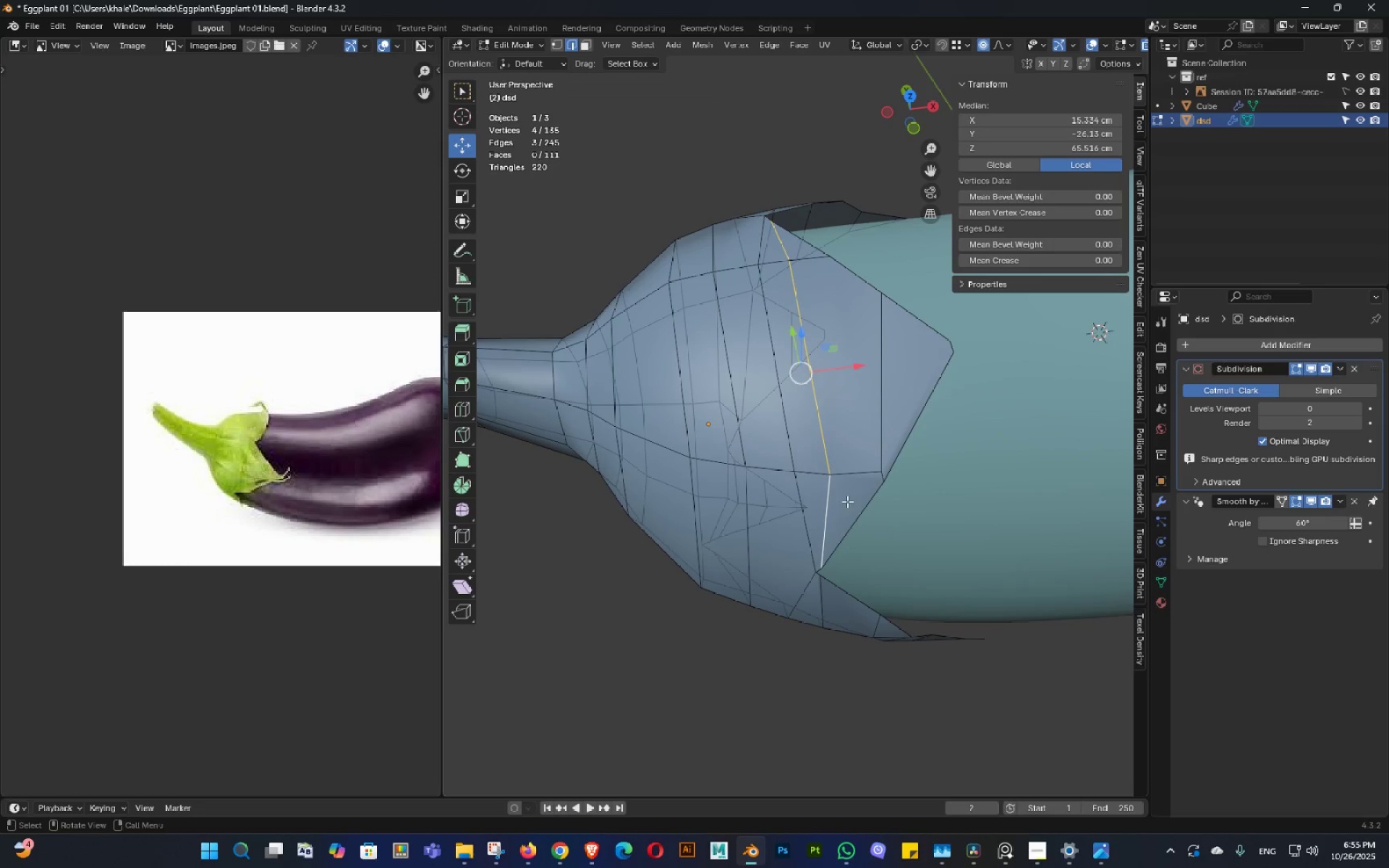 
key(Shift+ShiftLeft)
 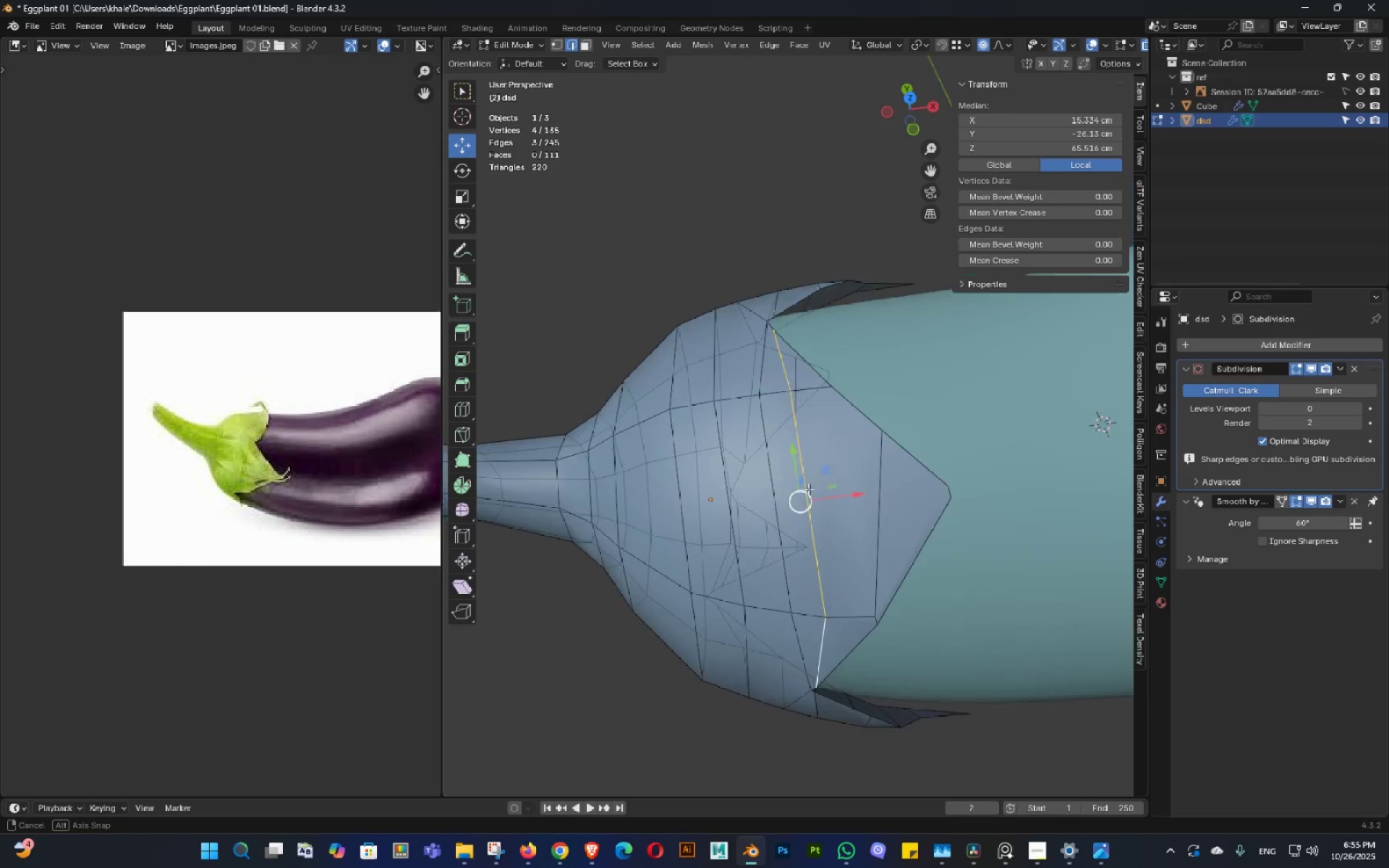 
middle_click([804, 467])
 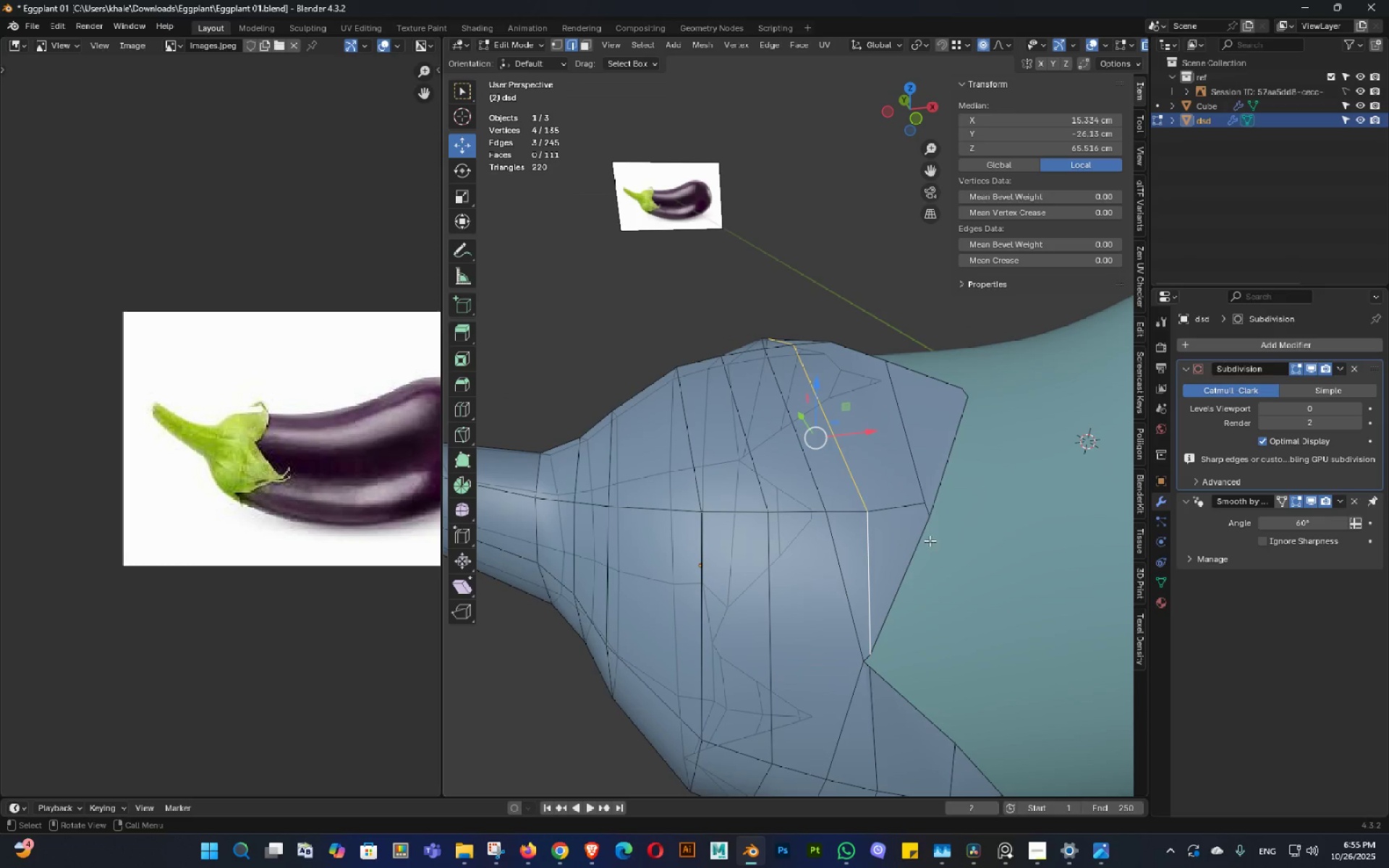 
key(X)
 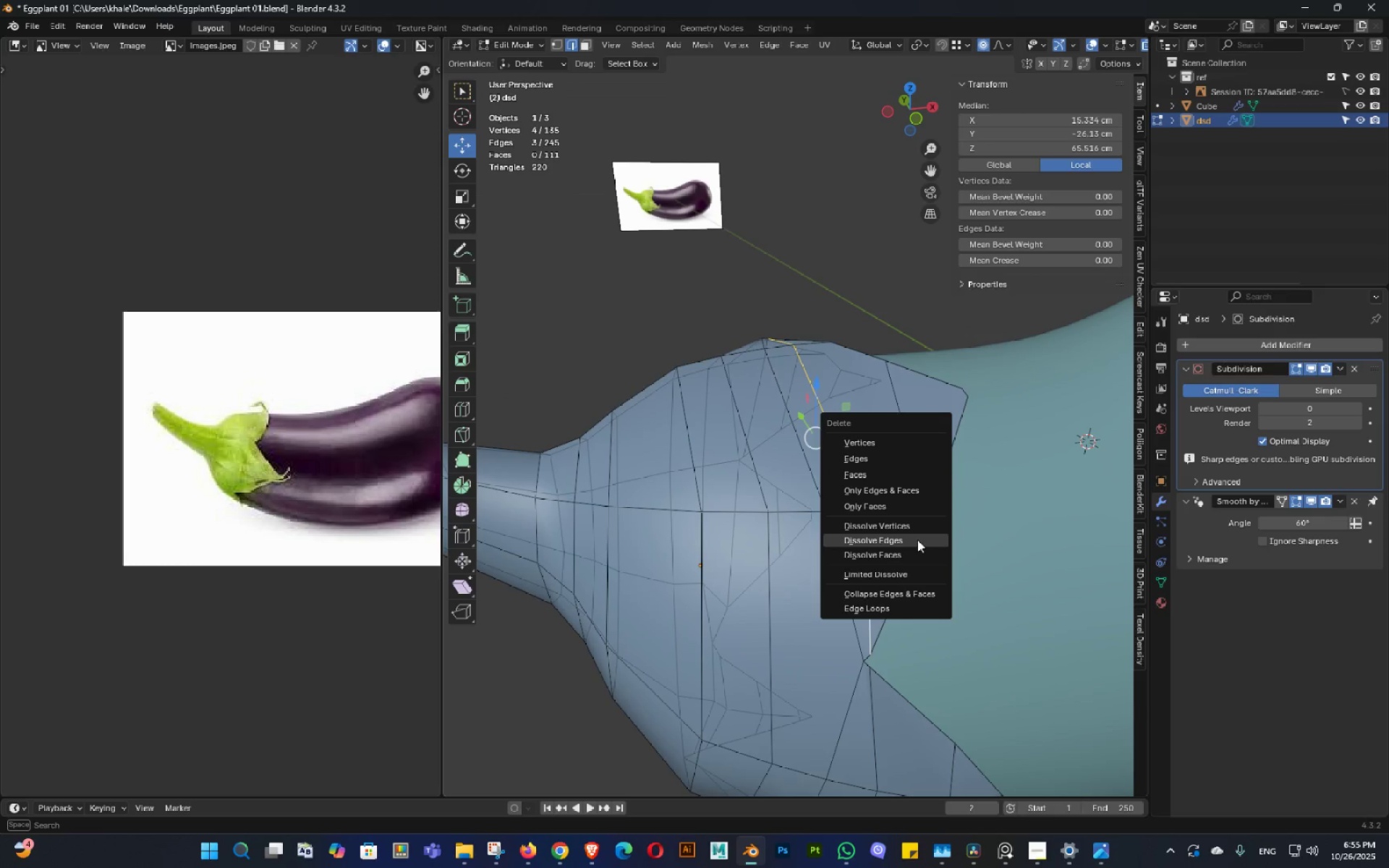 
left_click([917, 540])
 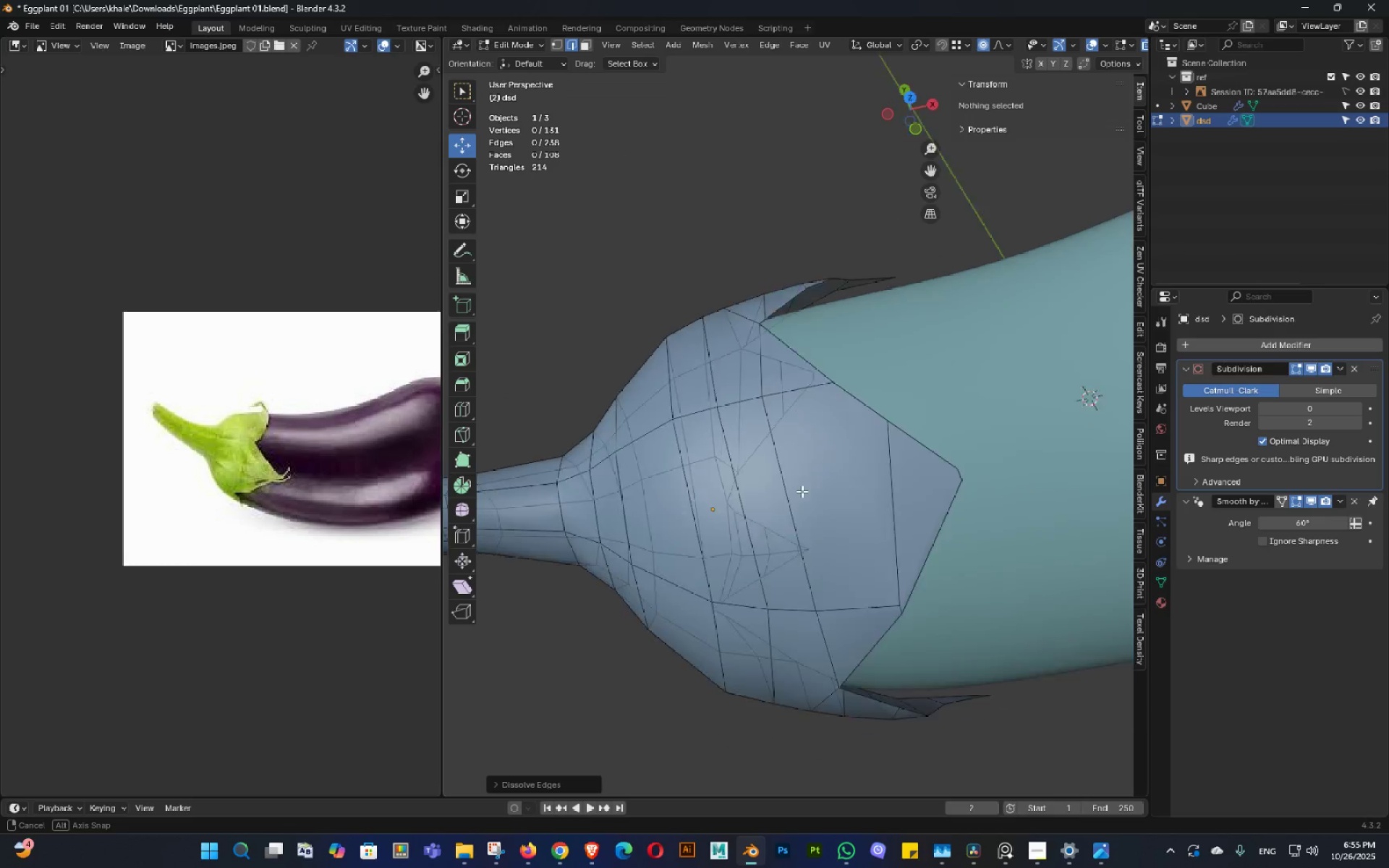 
double_click([799, 495])
 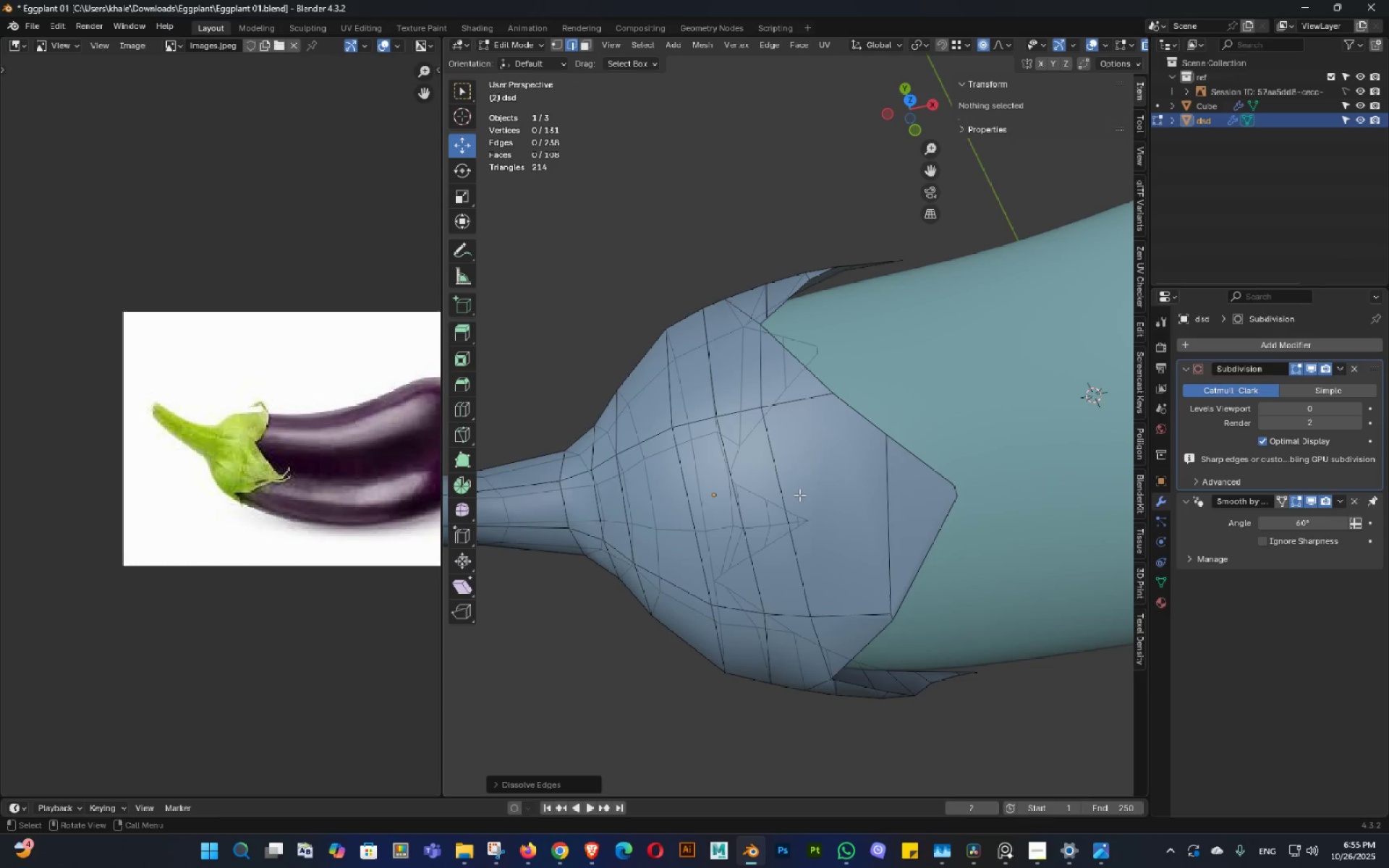 
key(Control+ControlLeft)
 